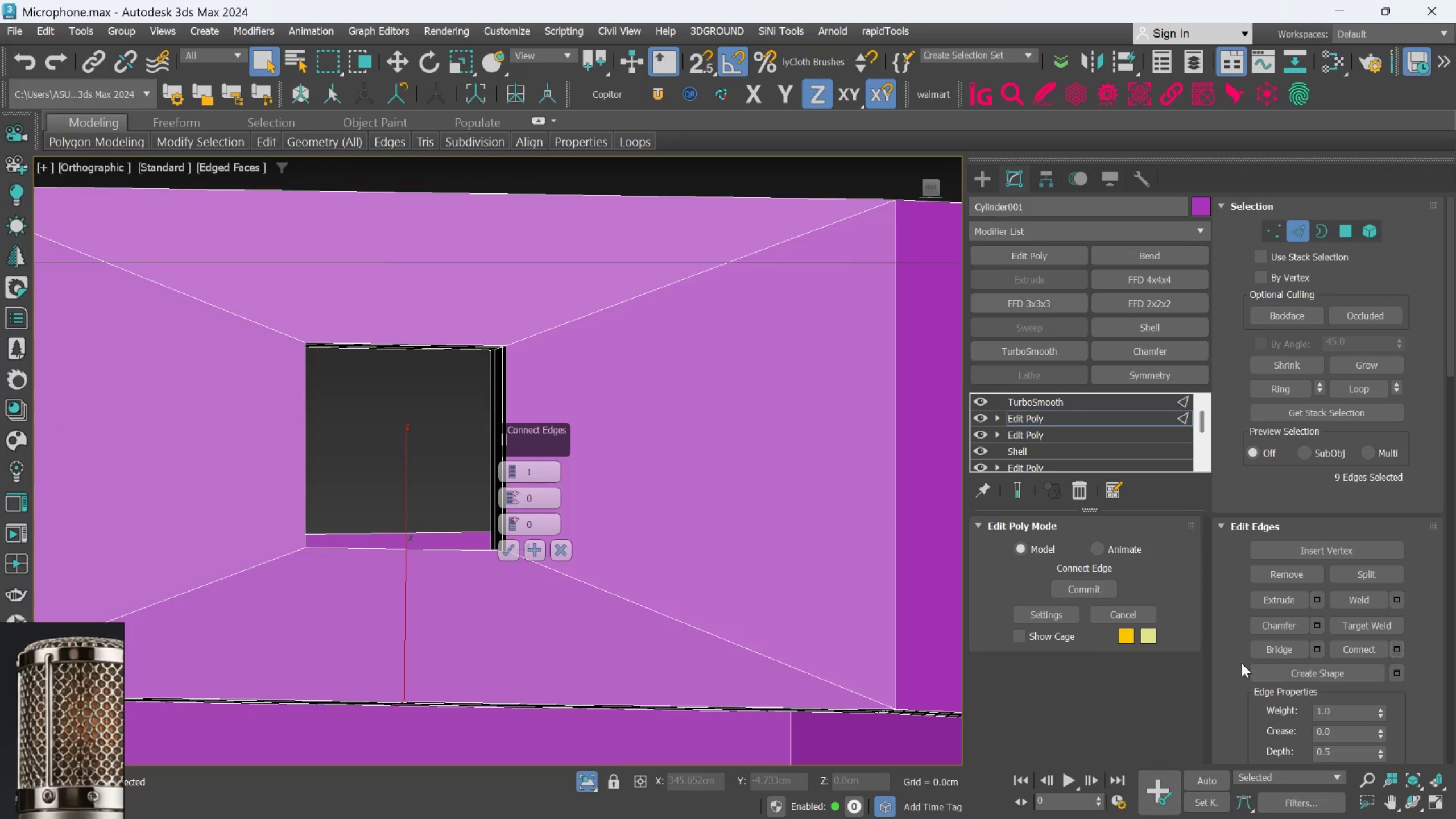 
hold_key(key=AltLeft, duration=1.4)
 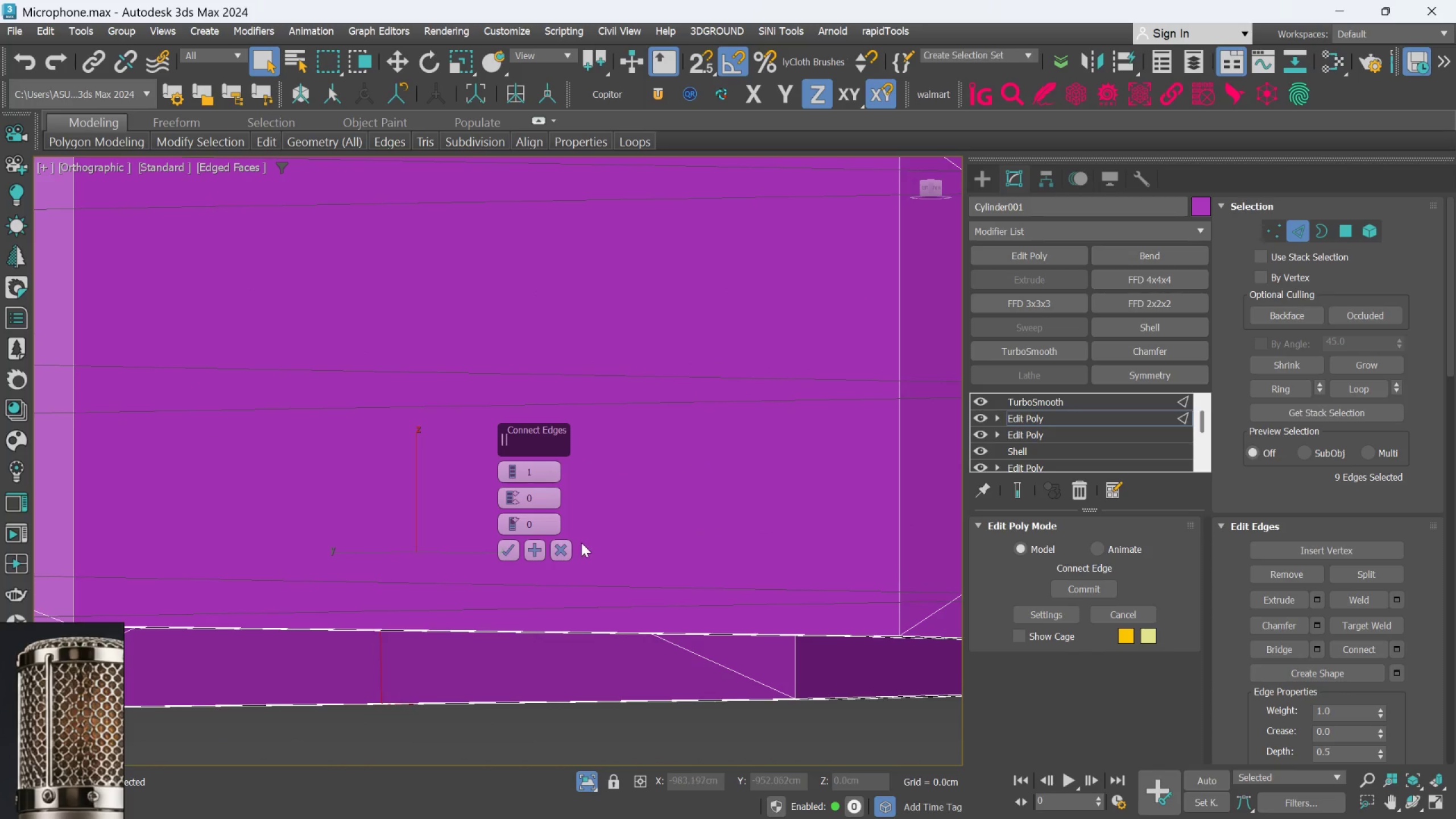 
hold_key(key=AltLeft, duration=0.42)
 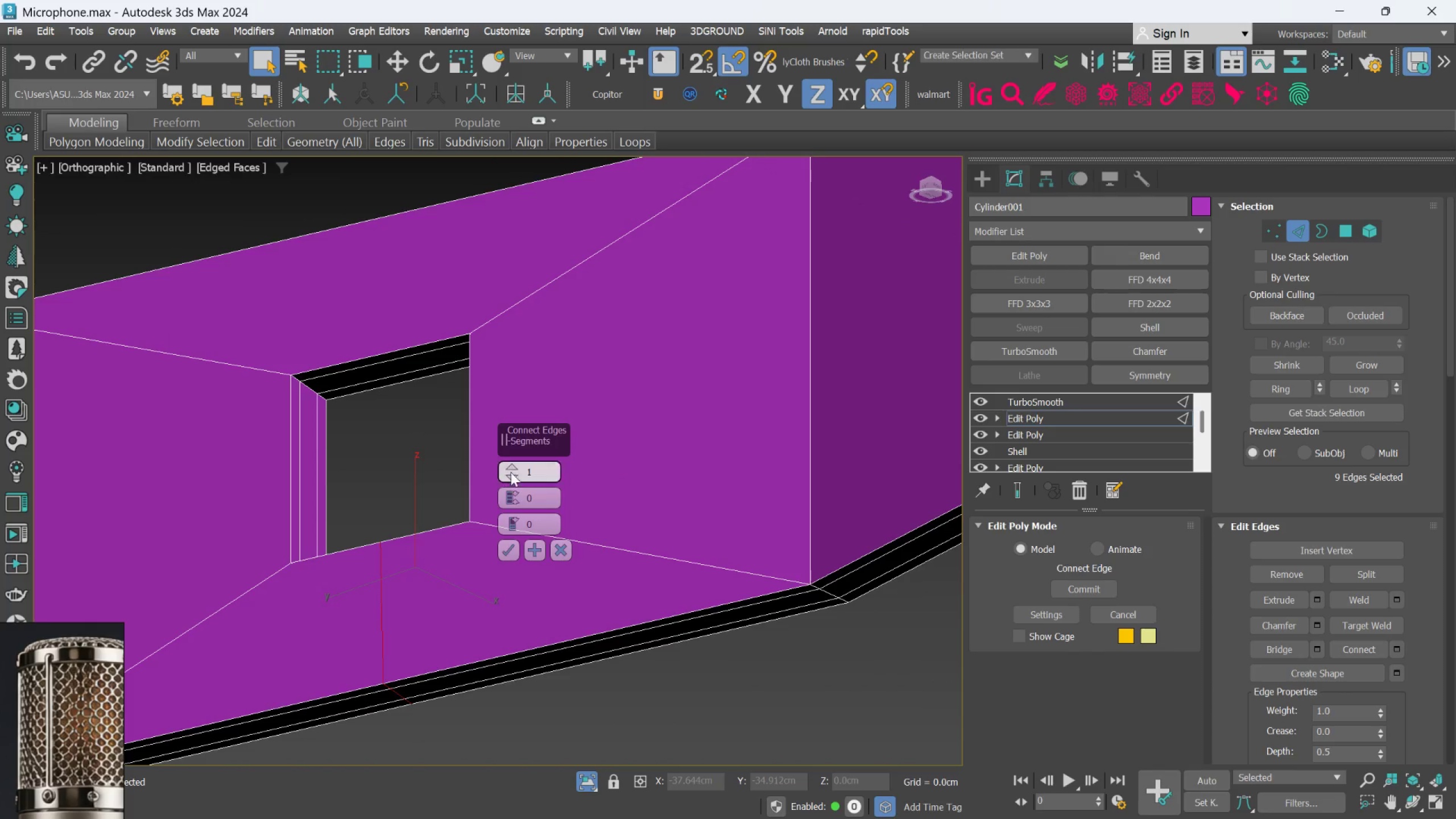 
left_click([511, 466])
 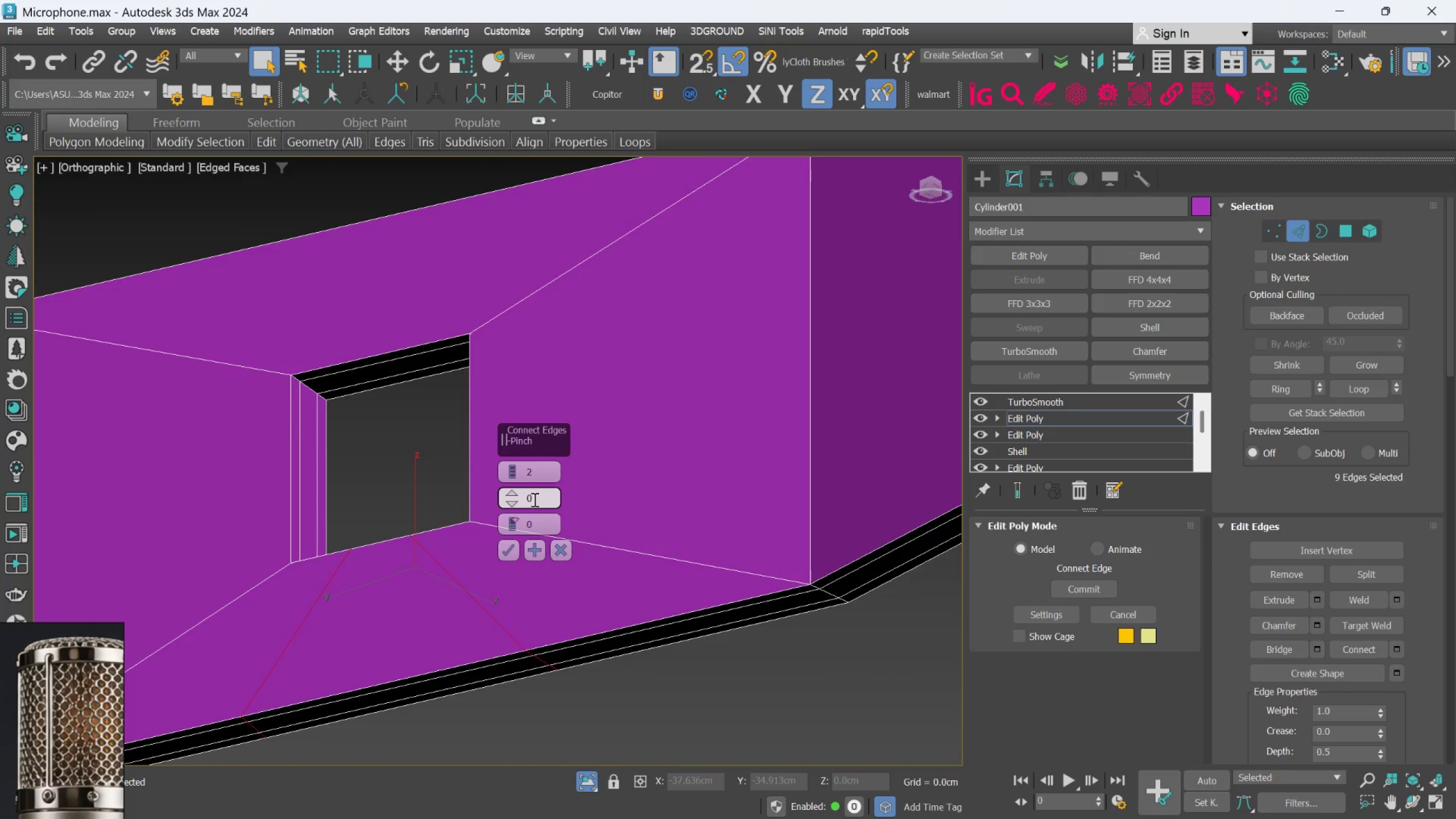 
double_click([533, 499])
 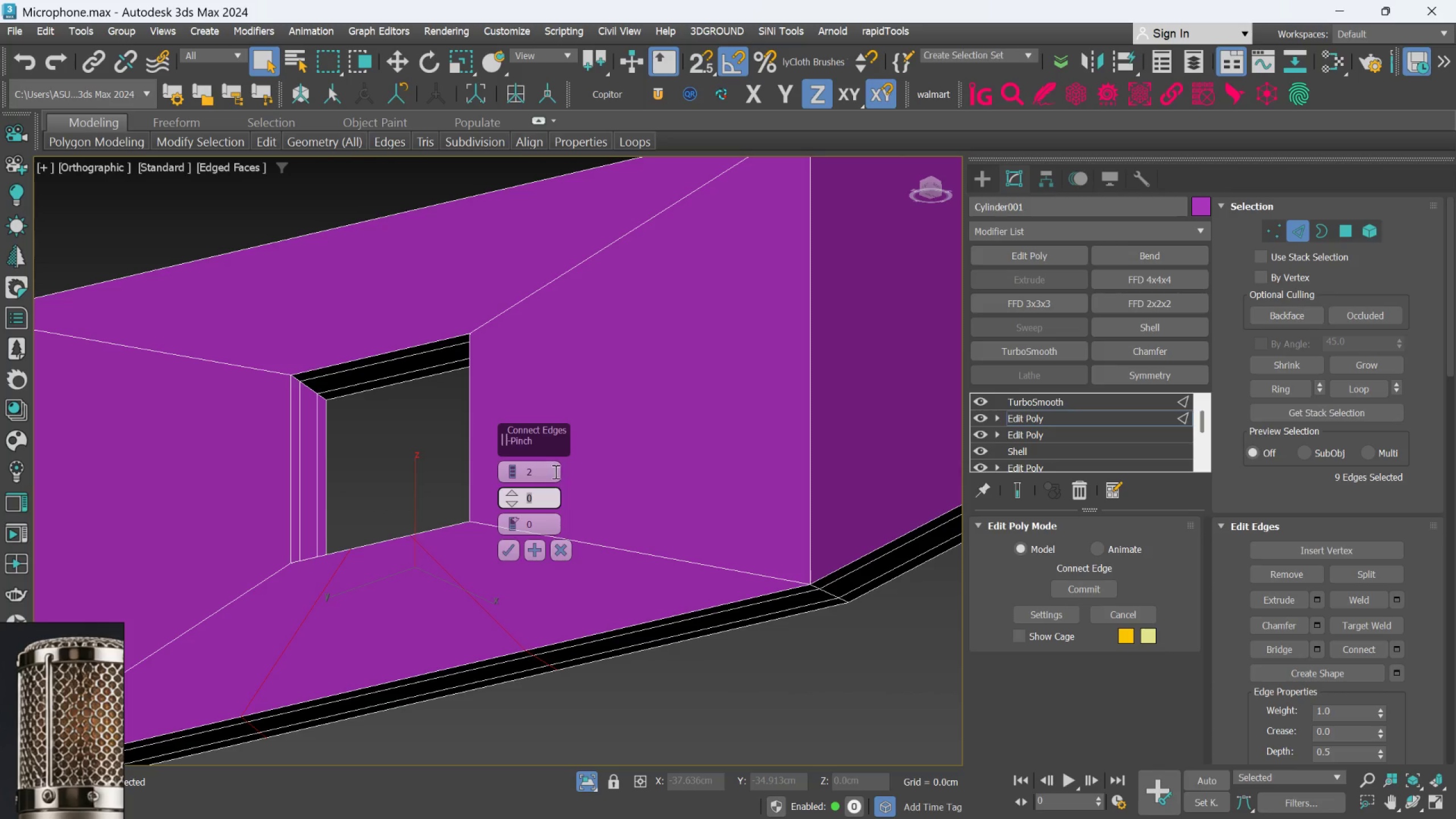 
type(-60)
 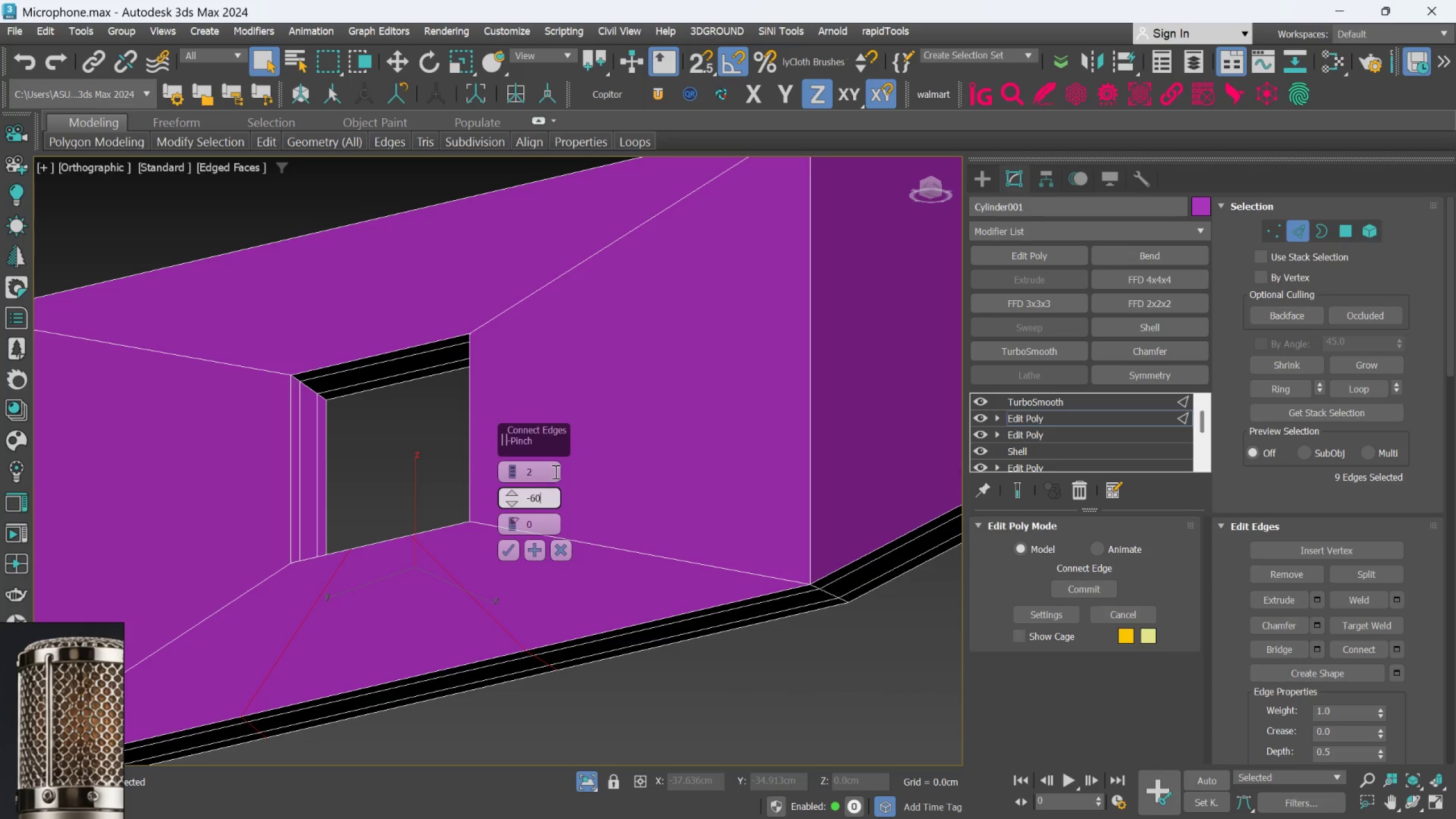 
key(Enter)
 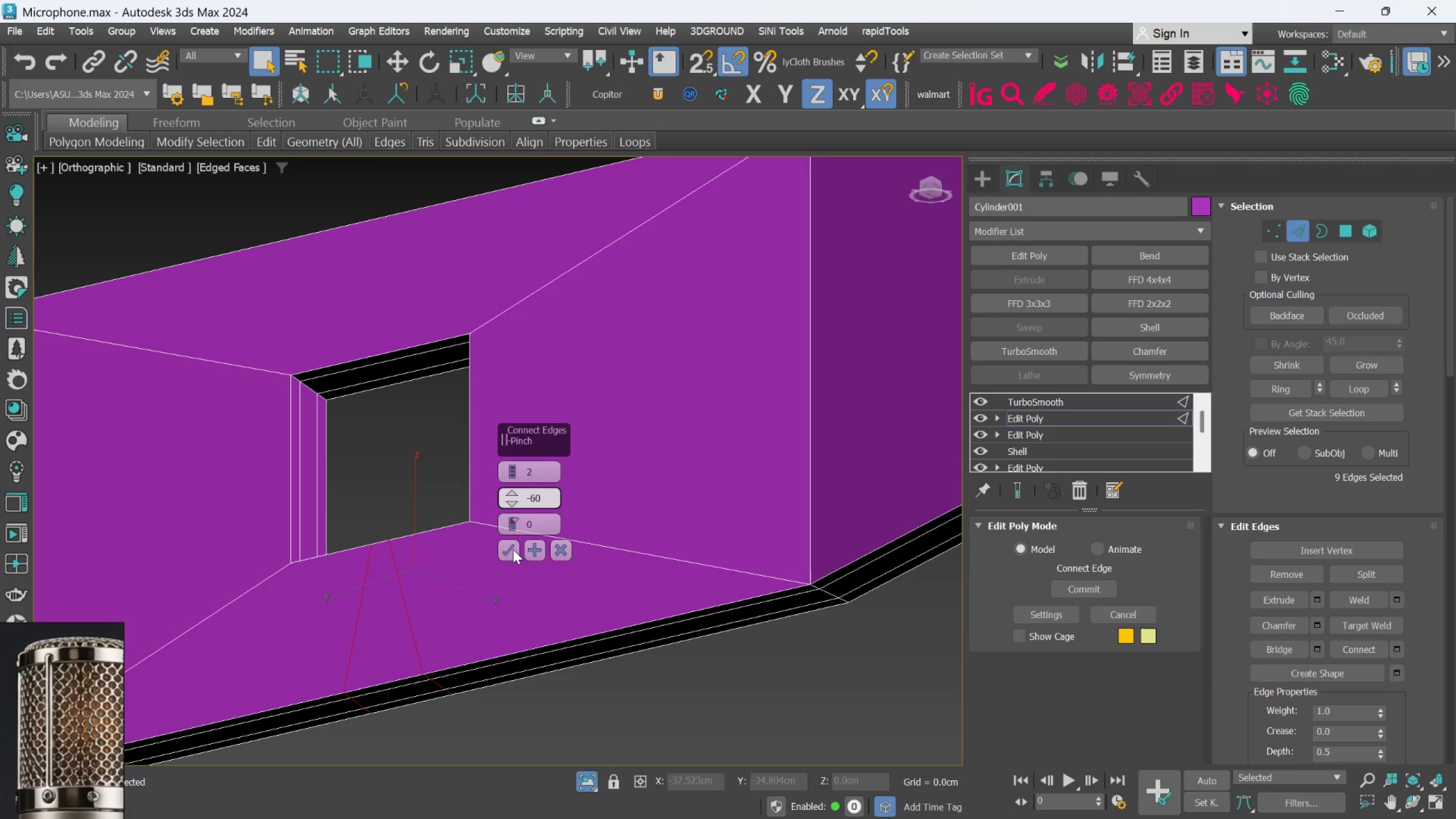 
left_click([513, 549])
 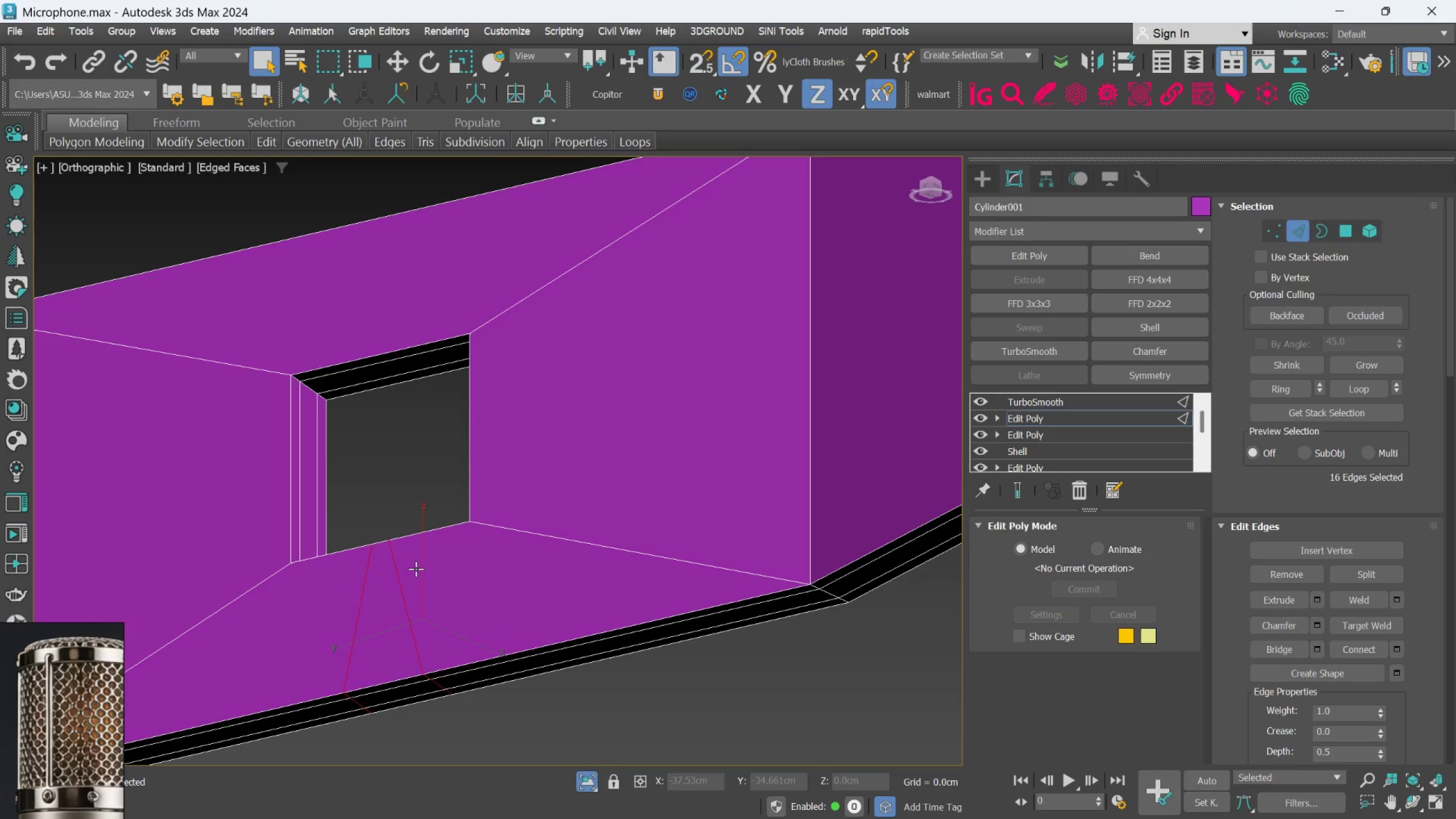 
key(T)
 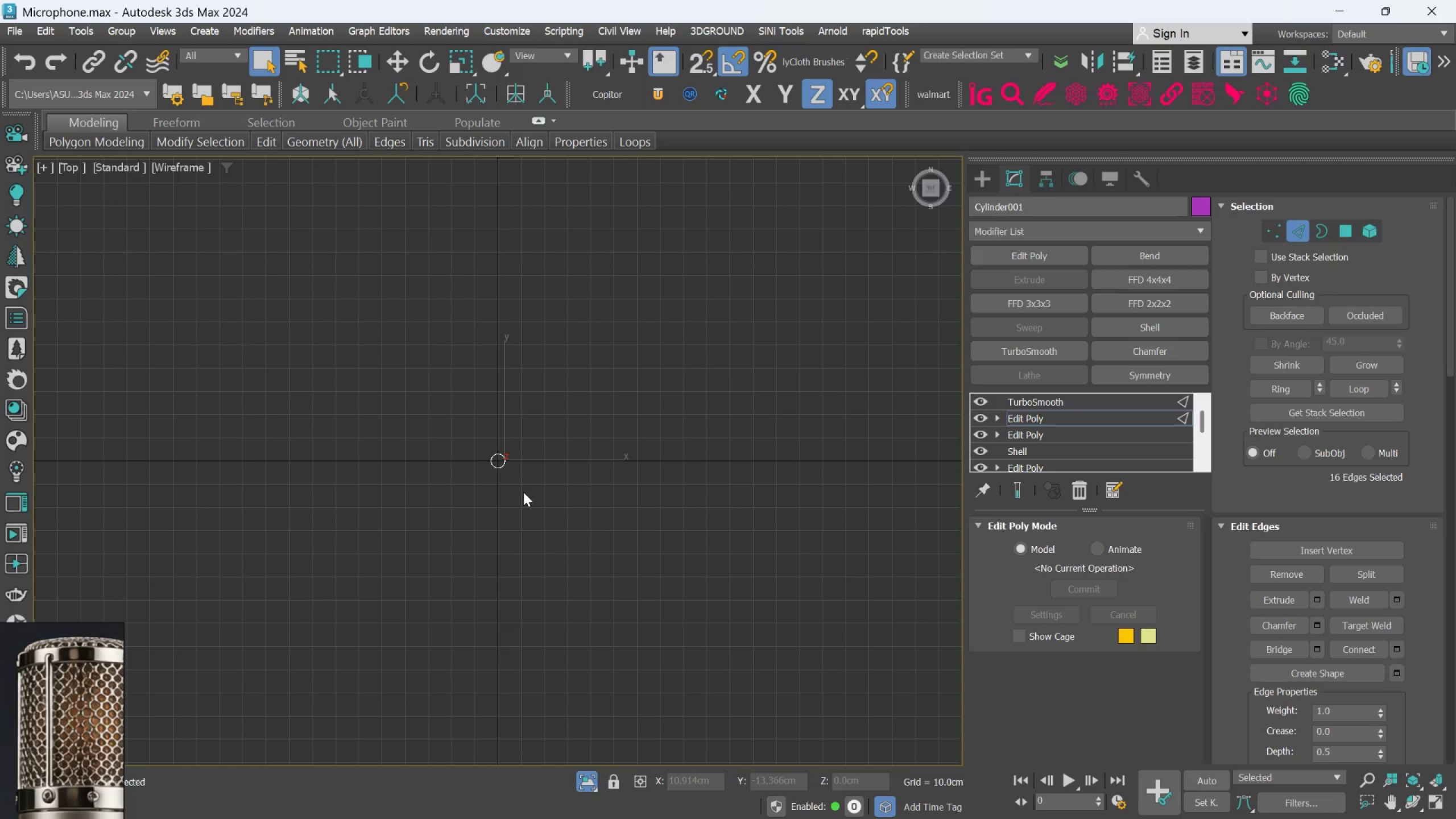 
key(F)
 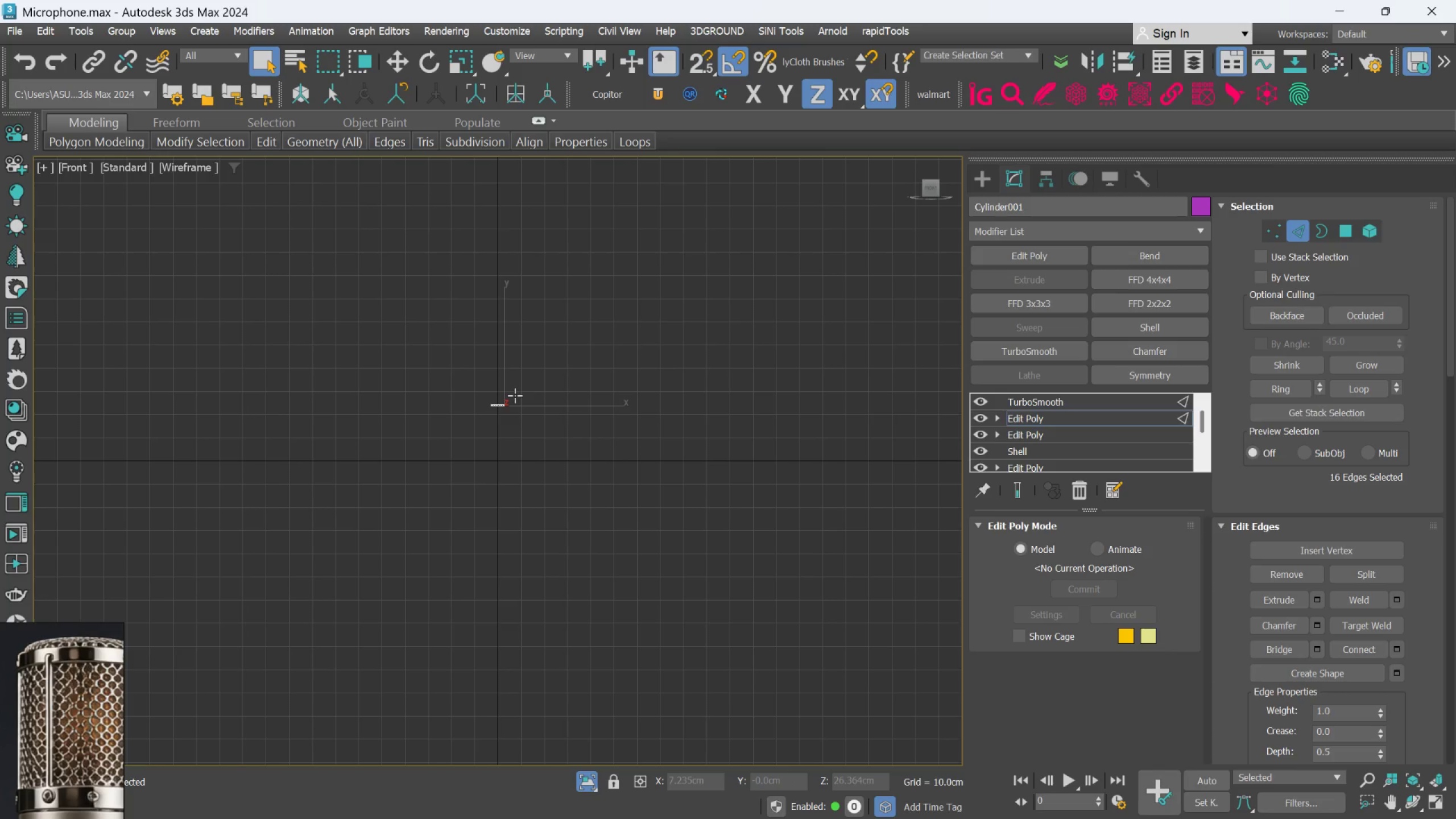 
scroll: coordinate [544, 463], scroll_direction: up, amount: 12.0
 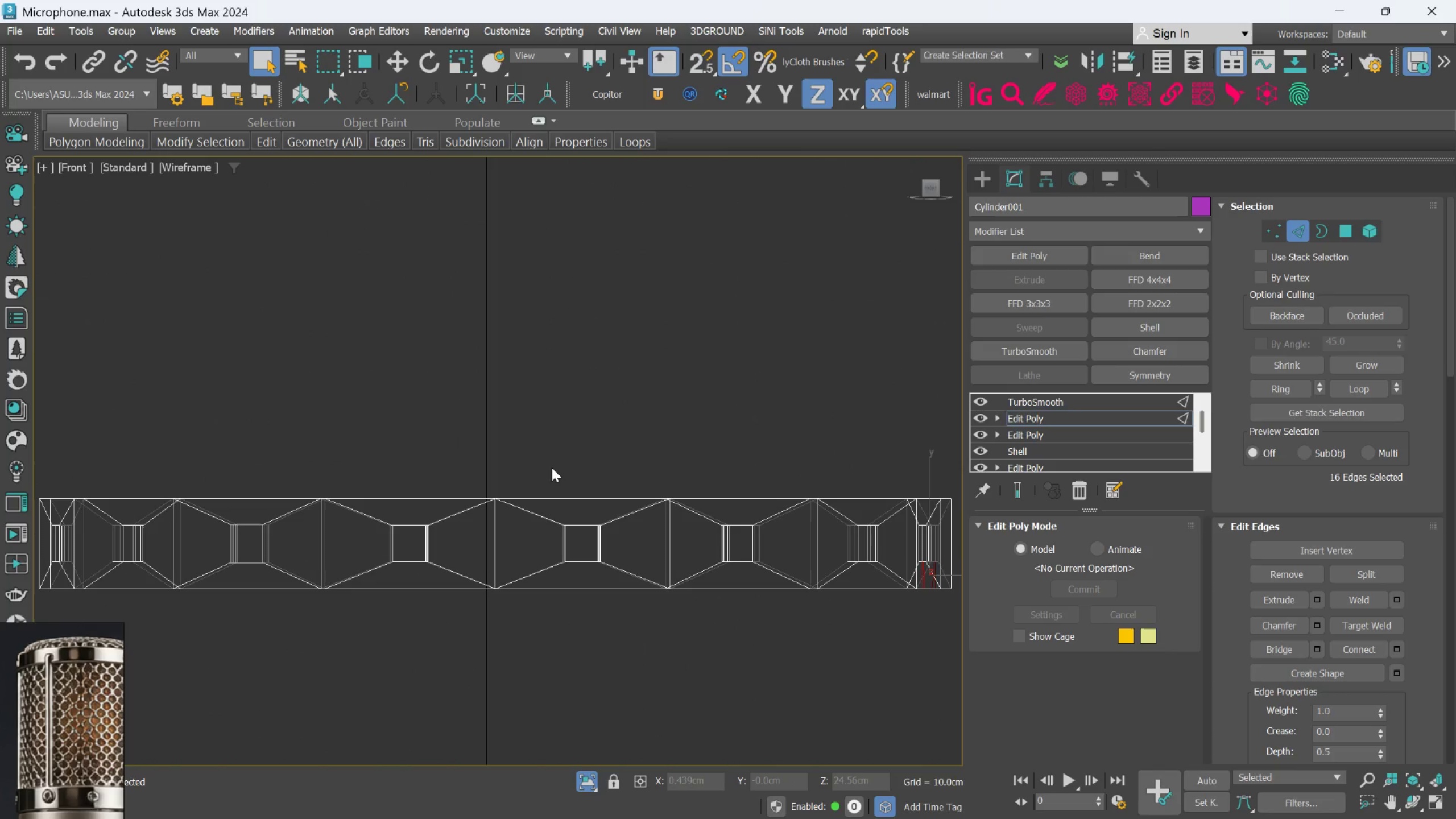 
key(F4)
 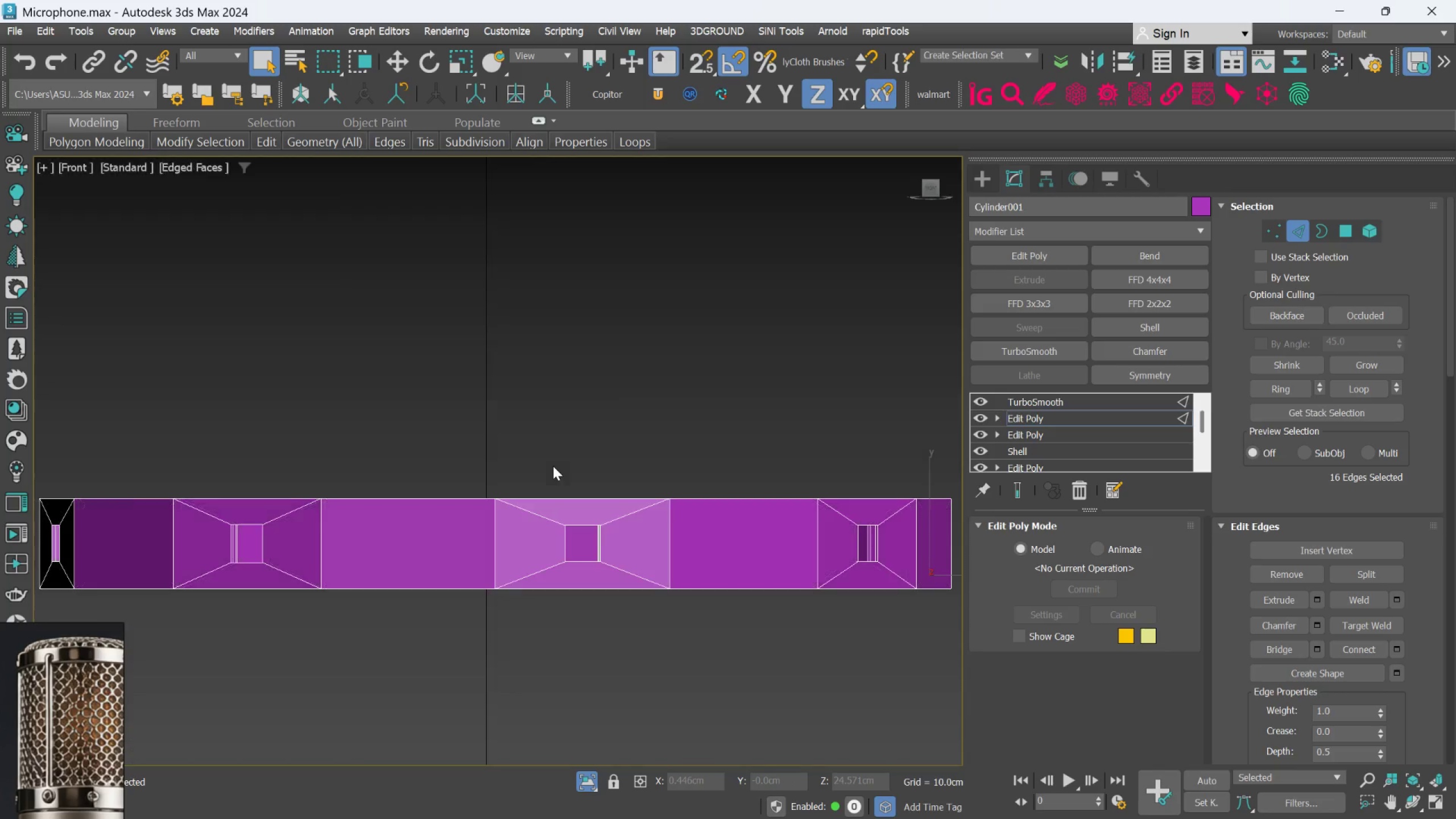 
key(F3)
 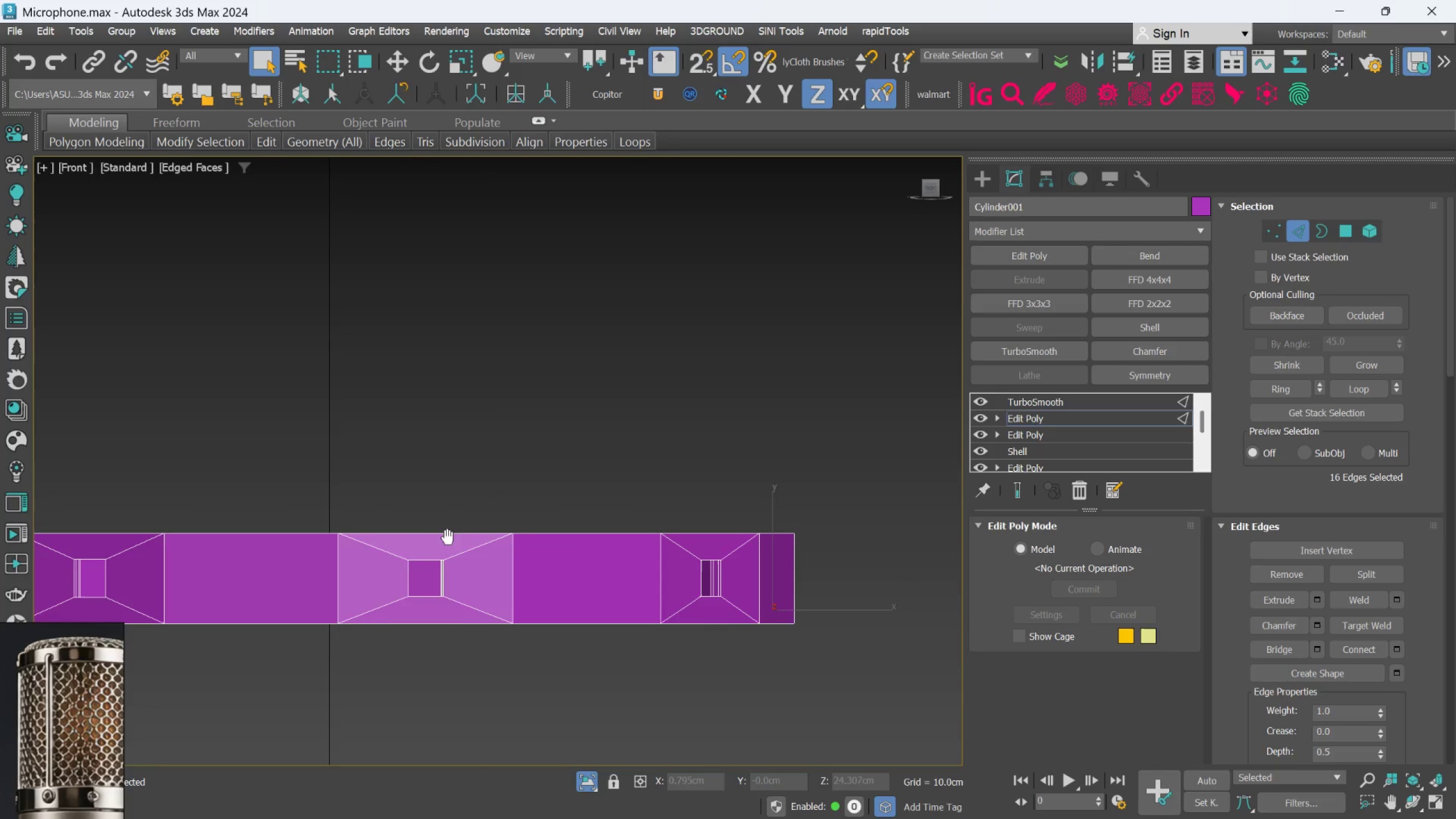 
hold_key(key=AltLeft, duration=1.1)
 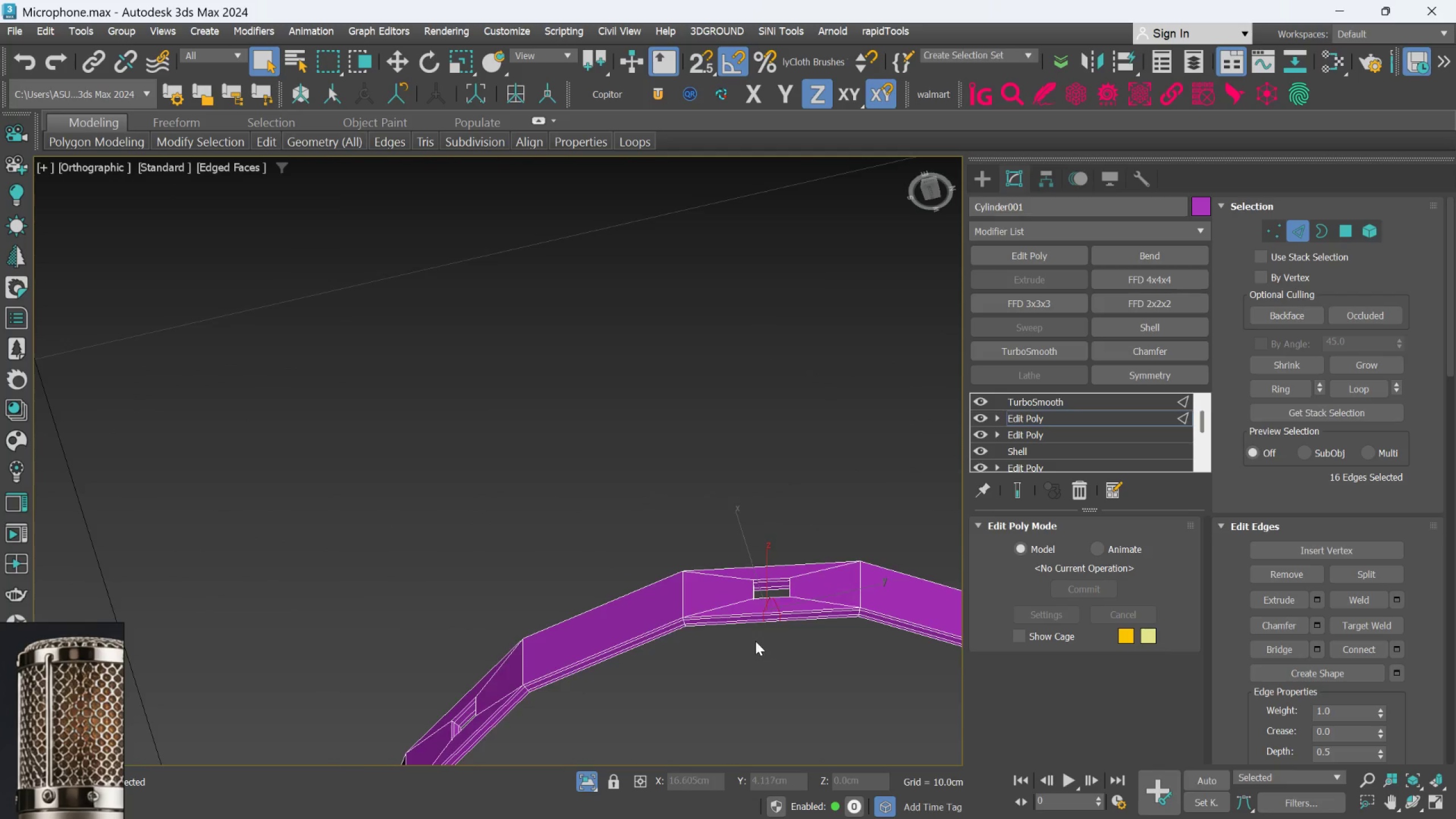 
key(Alt+AltLeft)
 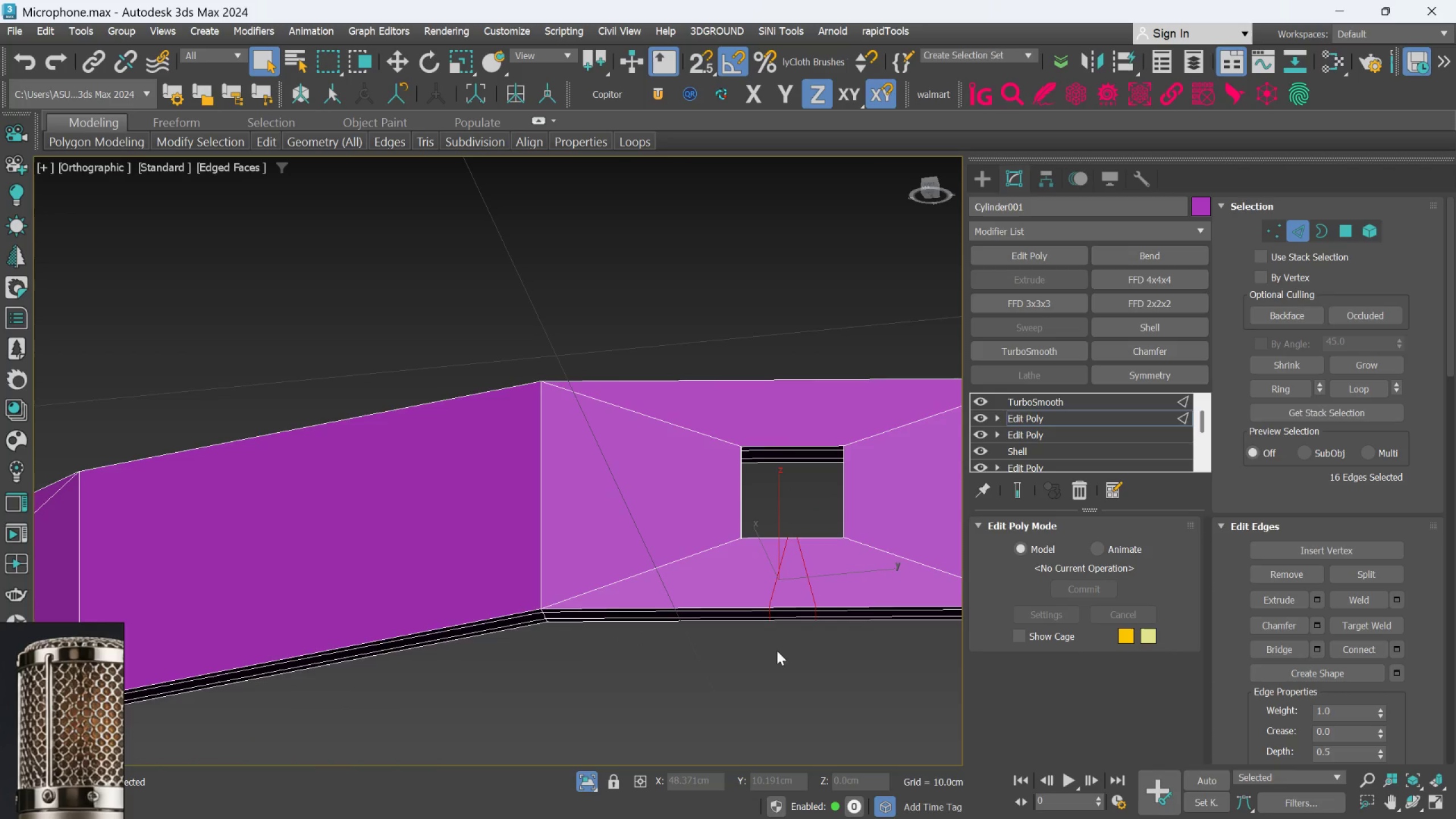 
scroll: coordinate [768, 618], scroll_direction: up, amount: 3.0
 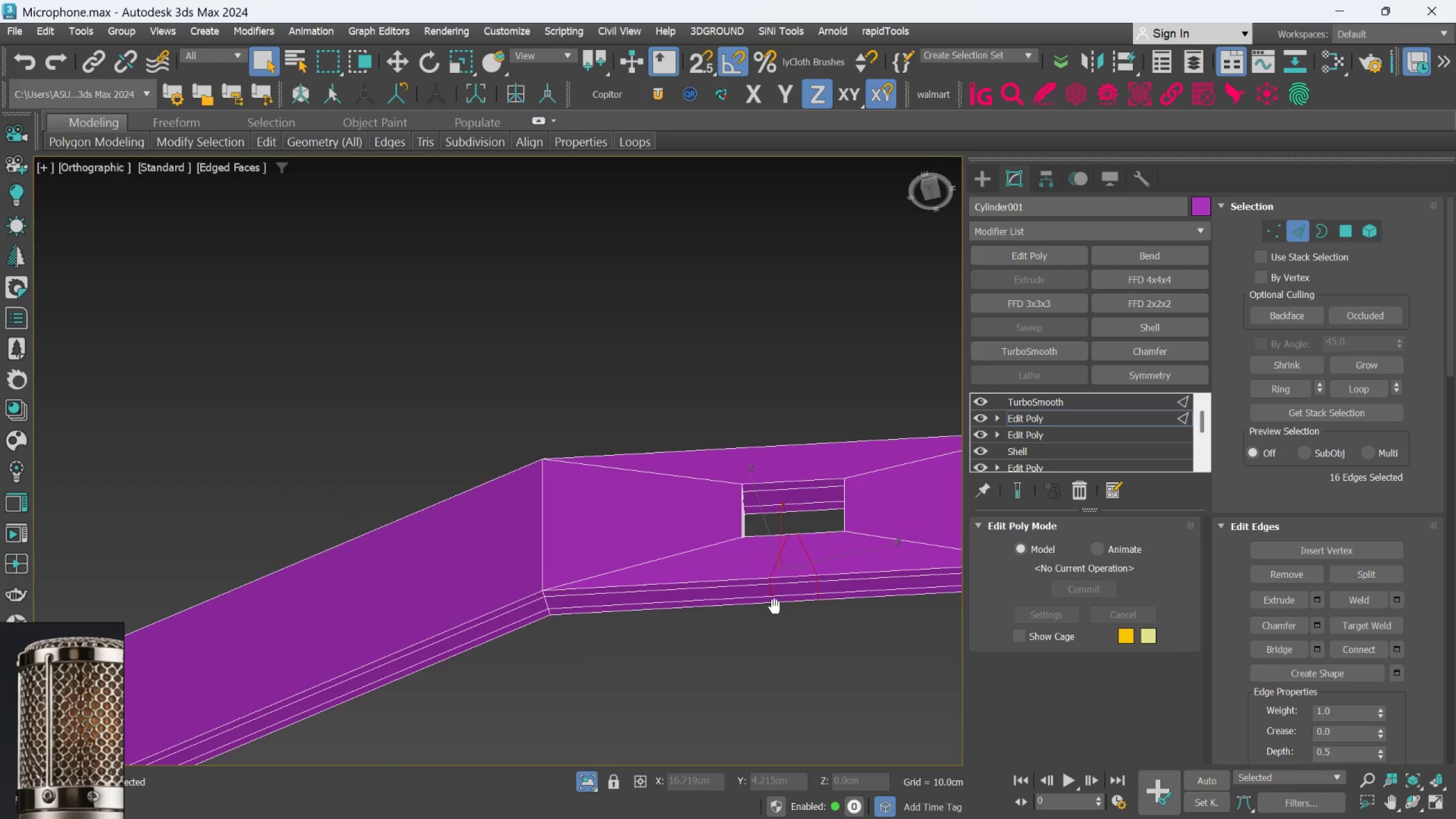 
key(R)
 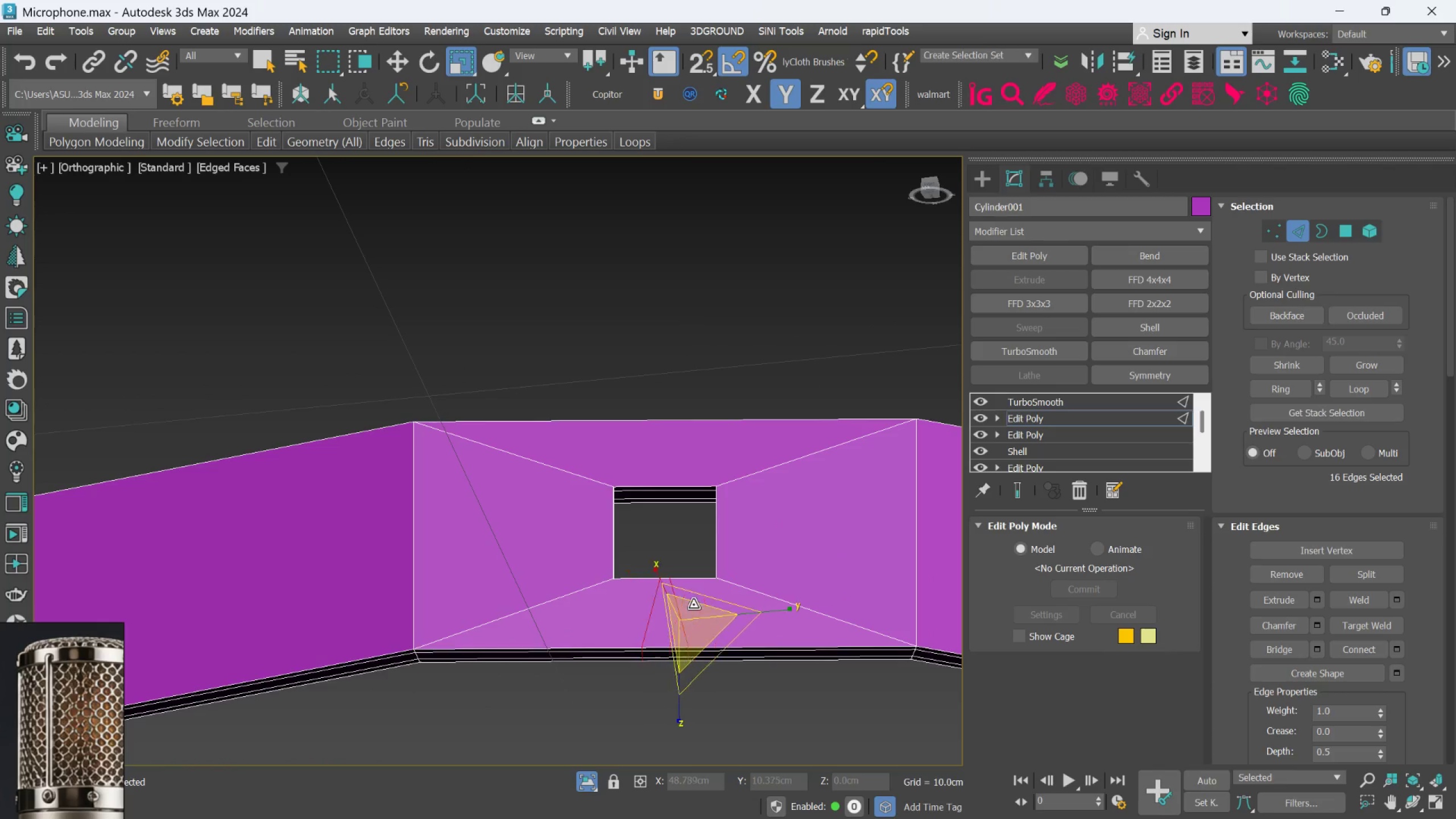 
key(L)
 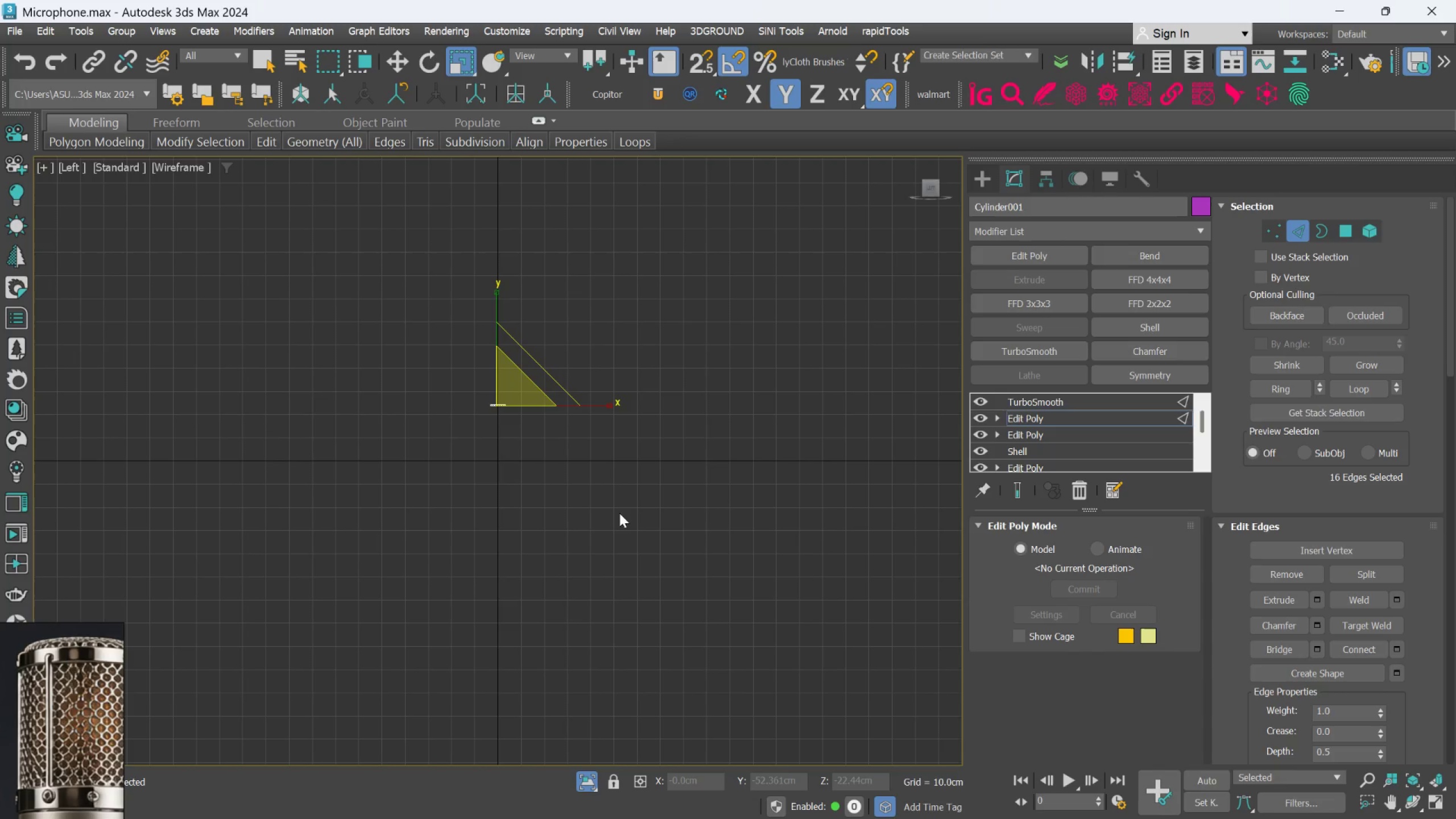 
scroll: coordinate [640, 462], scroll_direction: up, amount: 17.0
 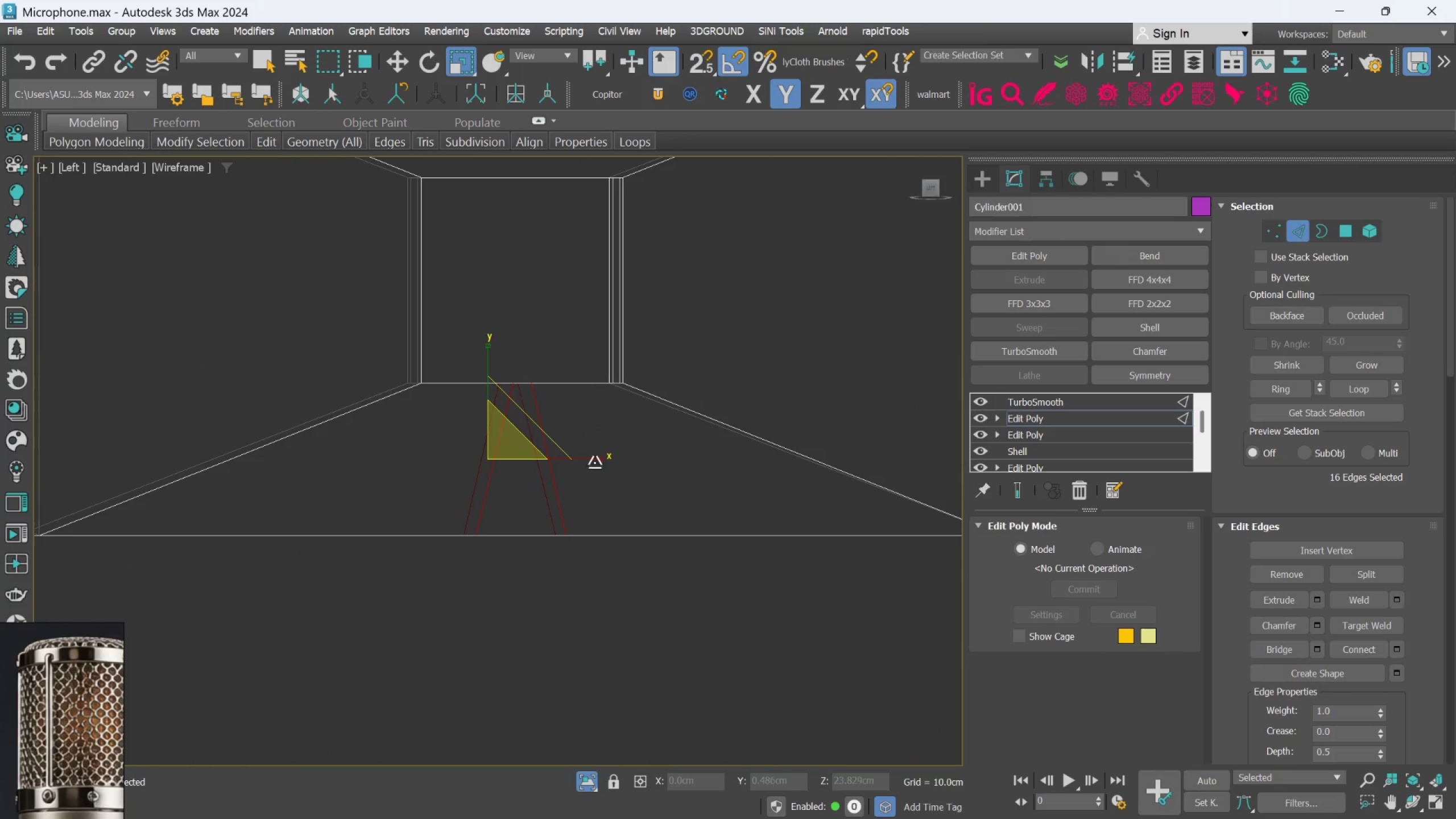 
left_click_drag(start_coordinate=[592, 460], to_coordinate=[346, 535])
 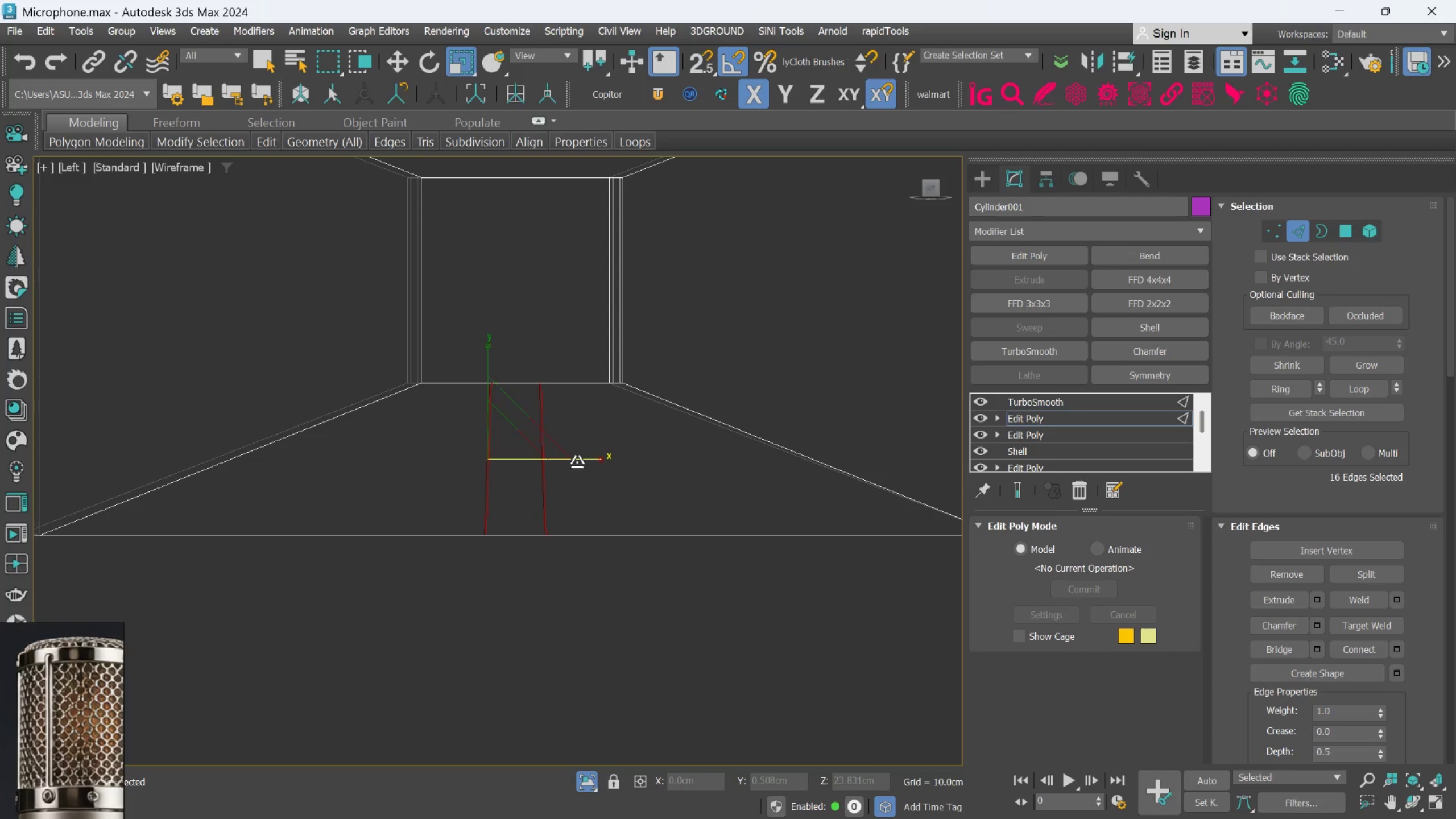 
left_click_drag(start_coordinate=[578, 461], to_coordinate=[353, 526])
 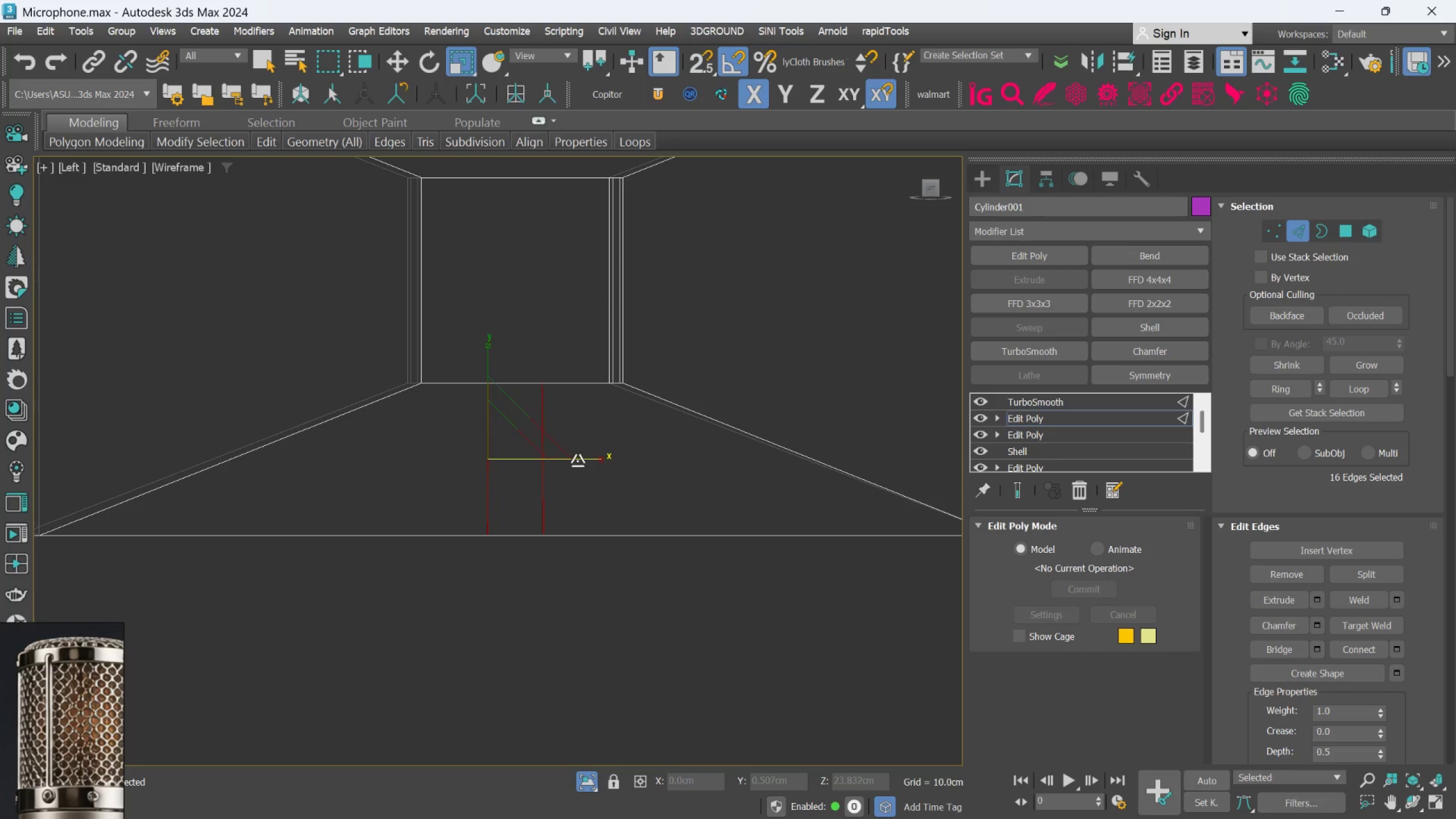 
left_click_drag(start_coordinate=[579, 459], to_coordinate=[413, 509])
 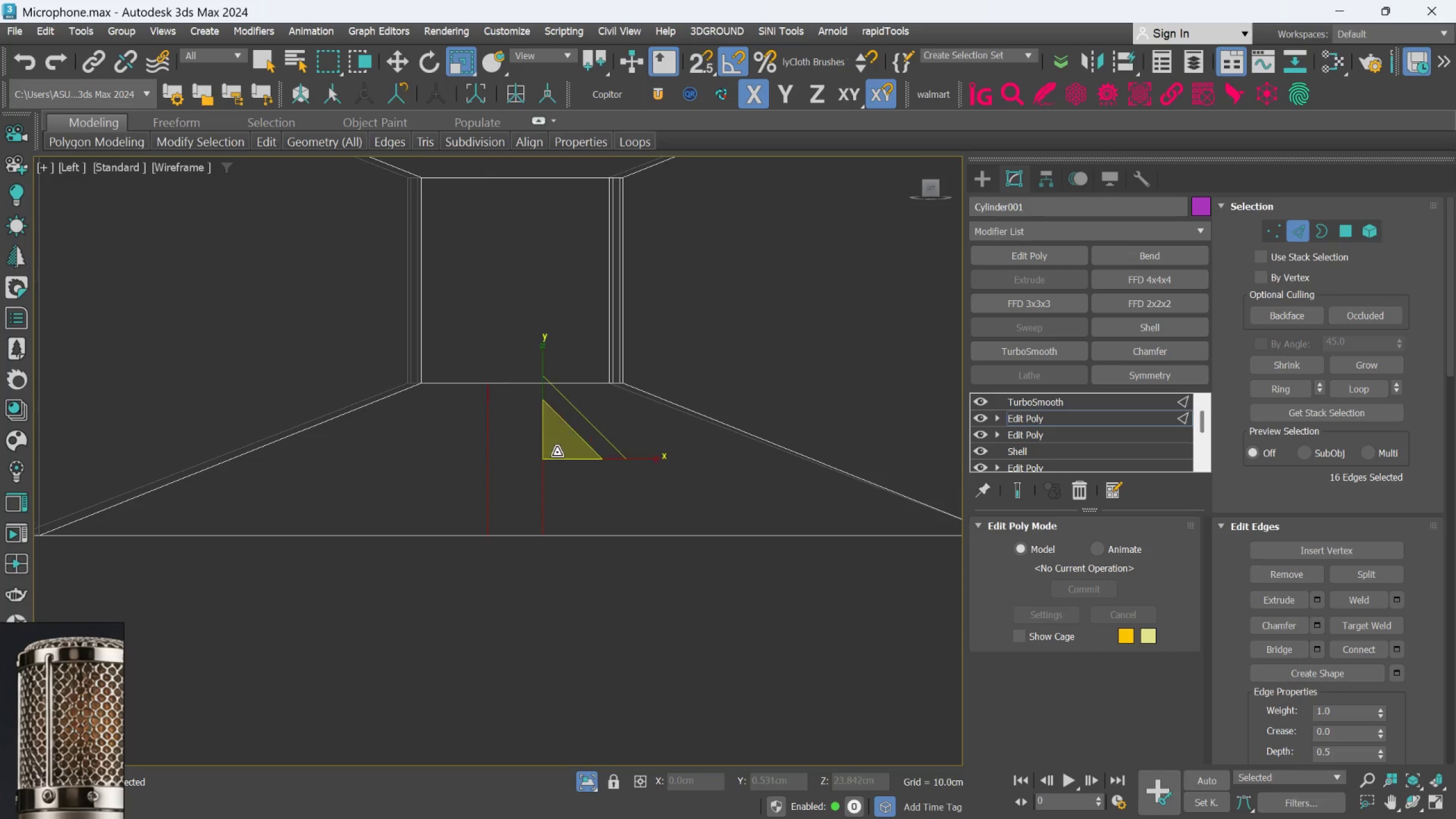 
hold_key(key=AltLeft, duration=2.2)
 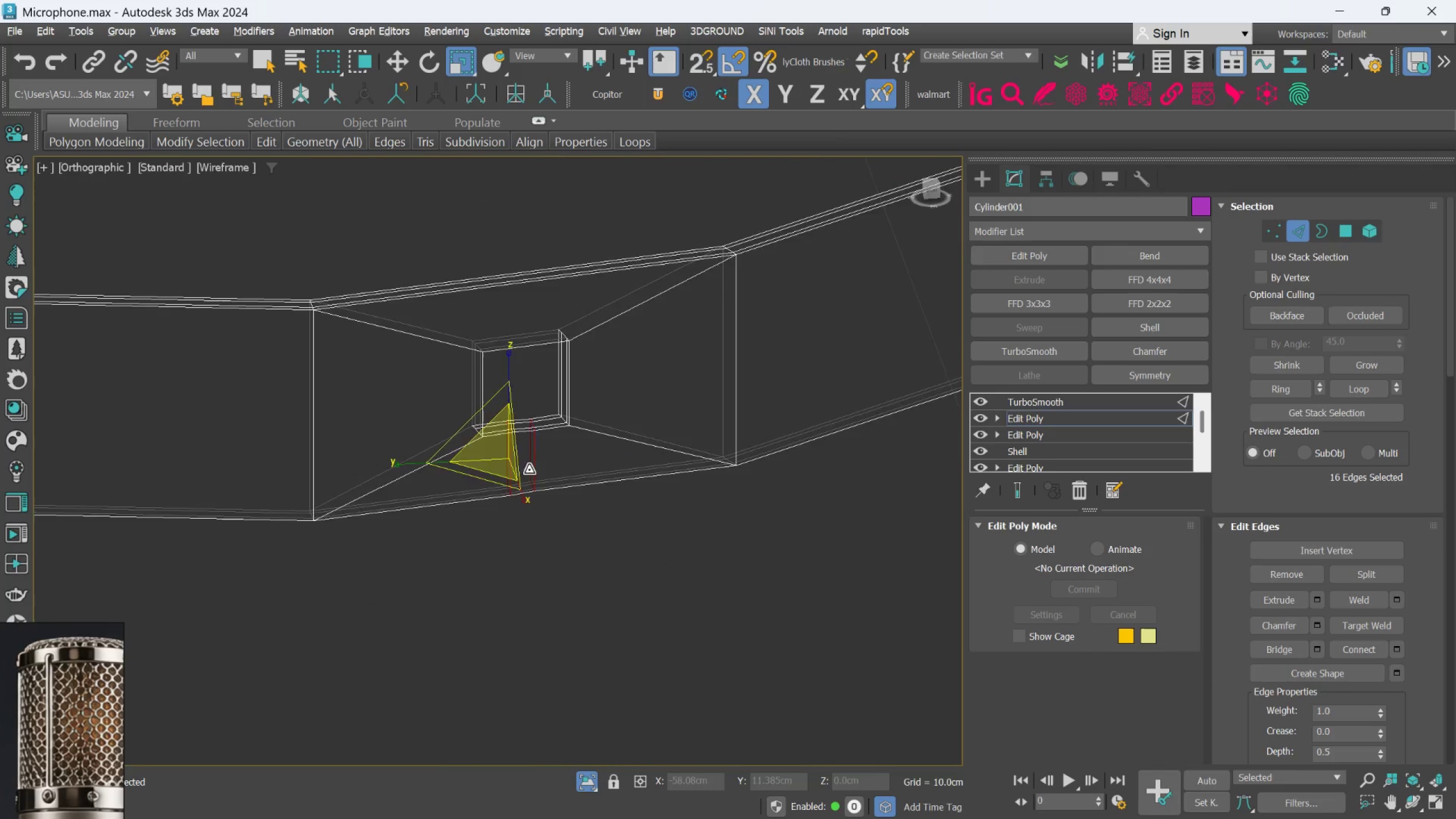 
scroll: coordinate [560, 452], scroll_direction: down, amount: 2.0
 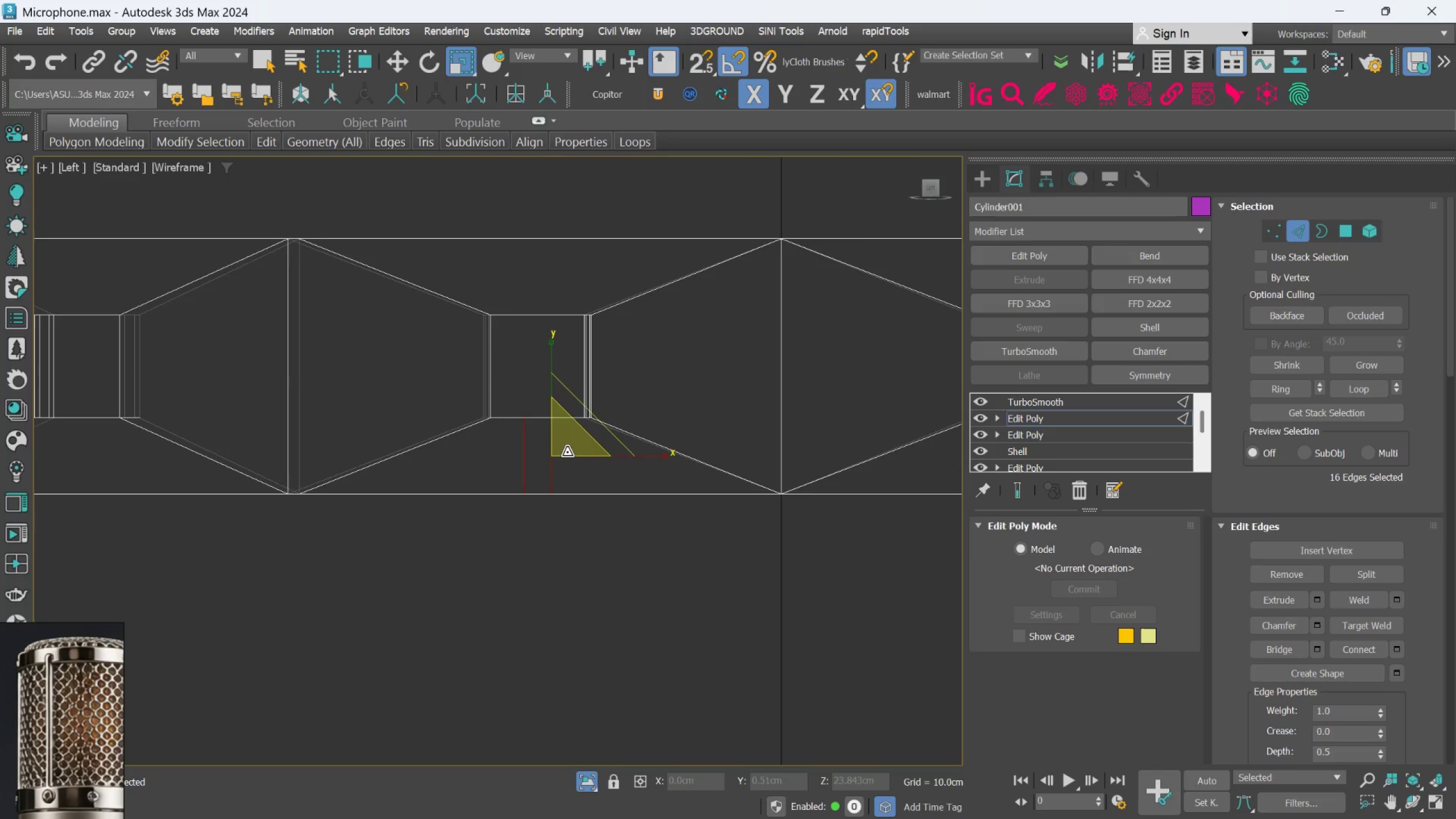 
hold_key(key=AltLeft, duration=1.05)
 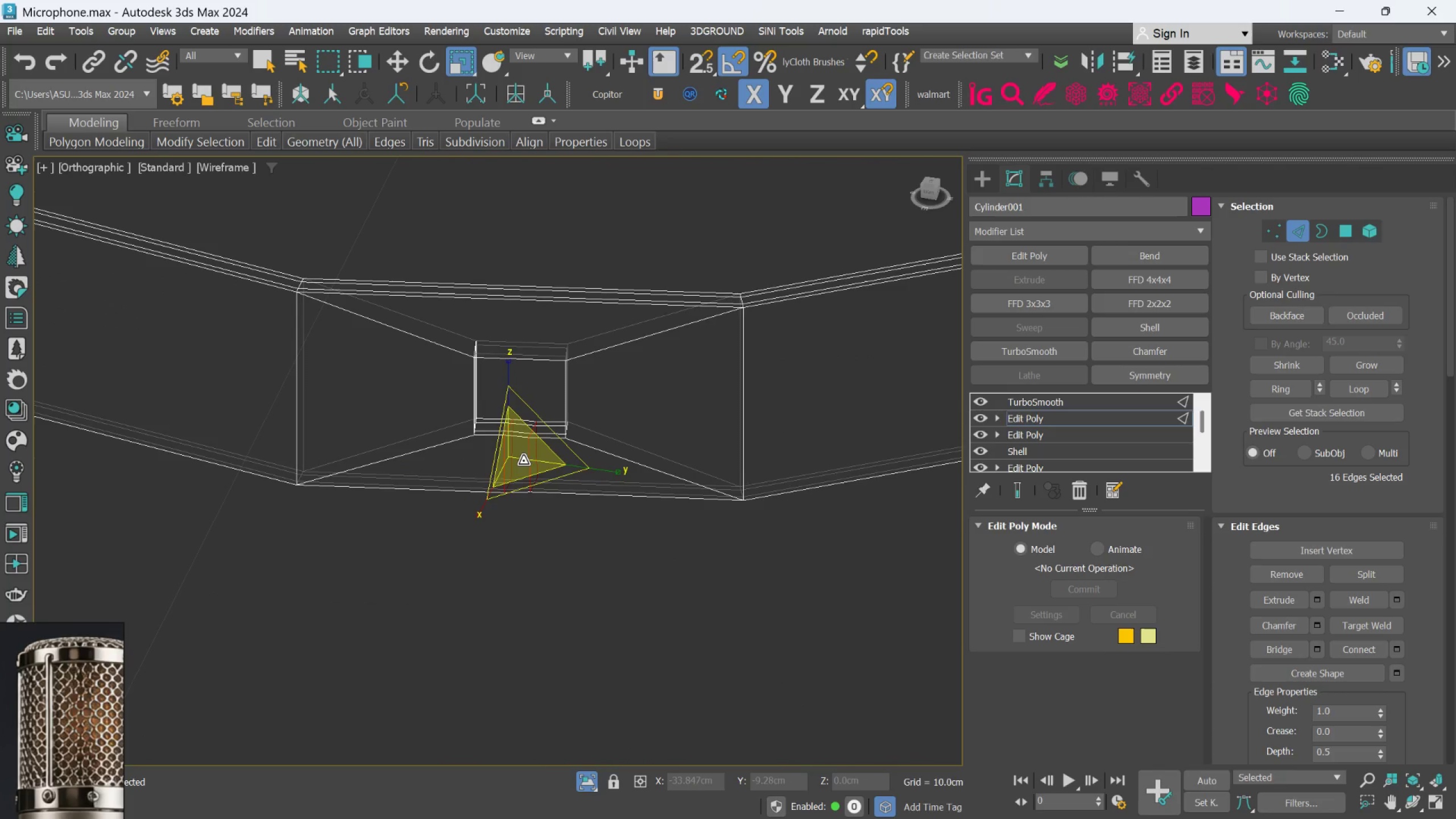 
scroll: coordinate [384, 466], scroll_direction: down, amount: 1.0
 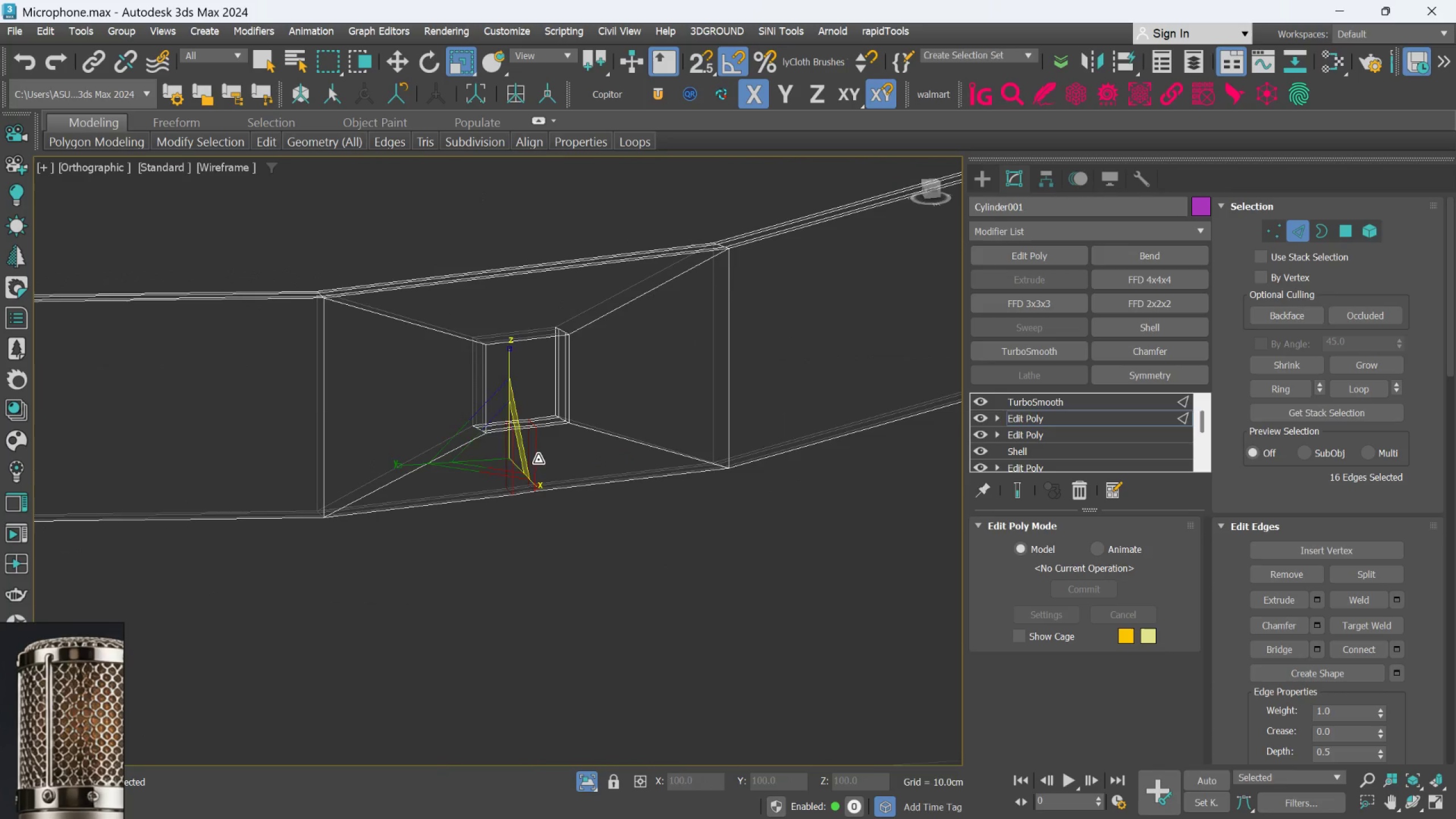 
key(L)
 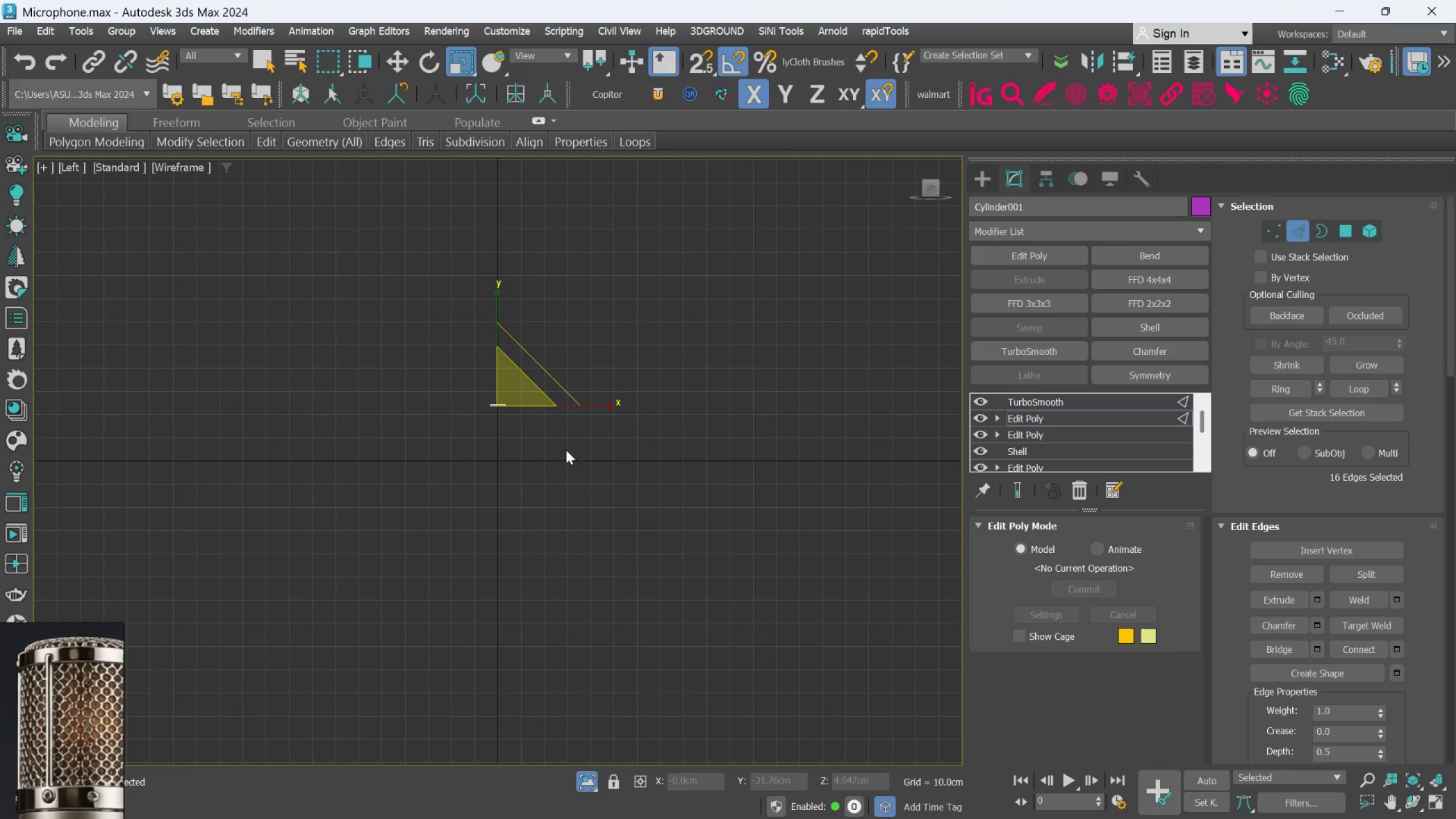 
scroll: coordinate [452, 490], scroll_direction: up, amount: 20.0
 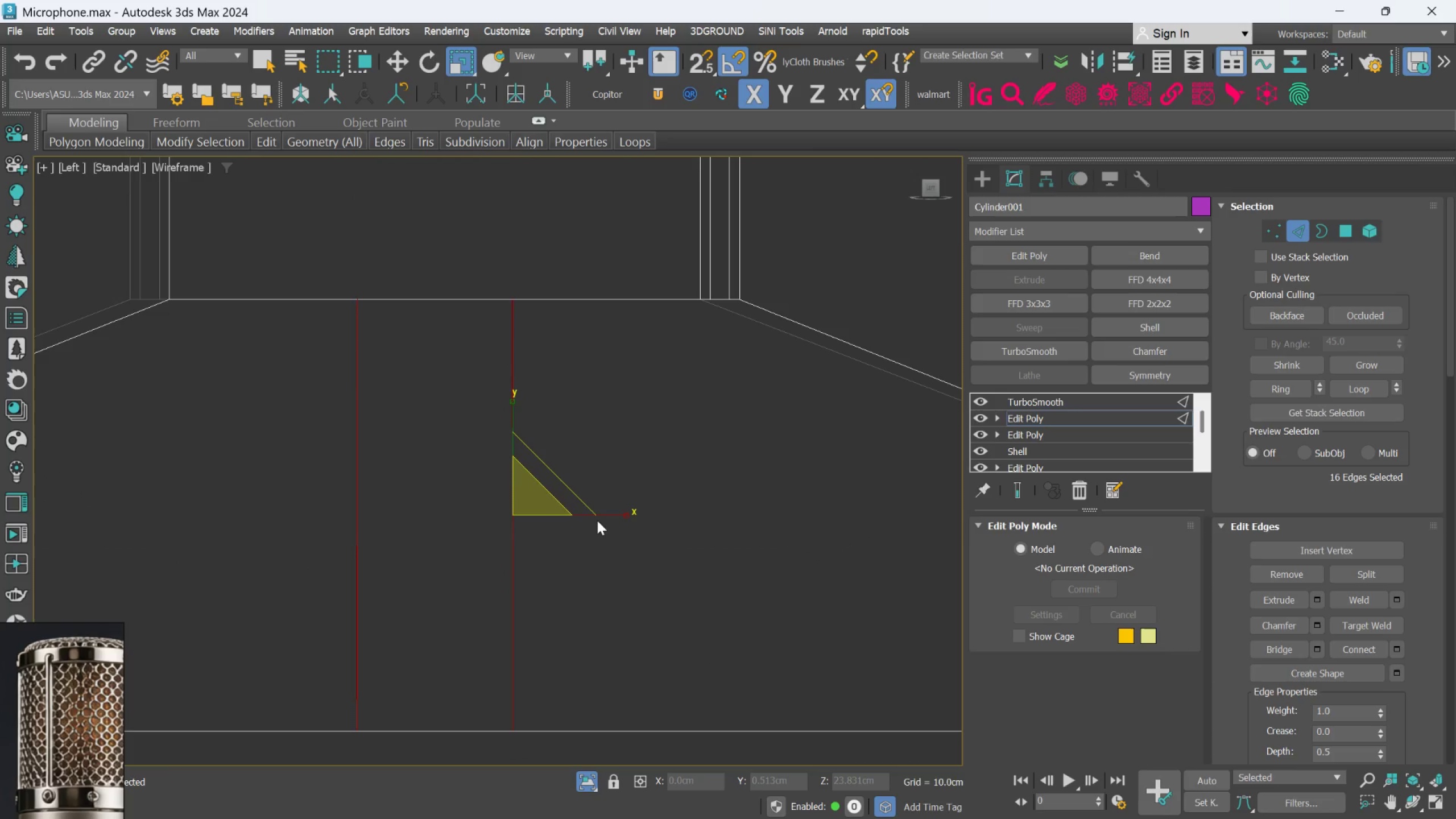 
left_click_drag(start_coordinate=[600, 516], to_coordinate=[417, 547])
 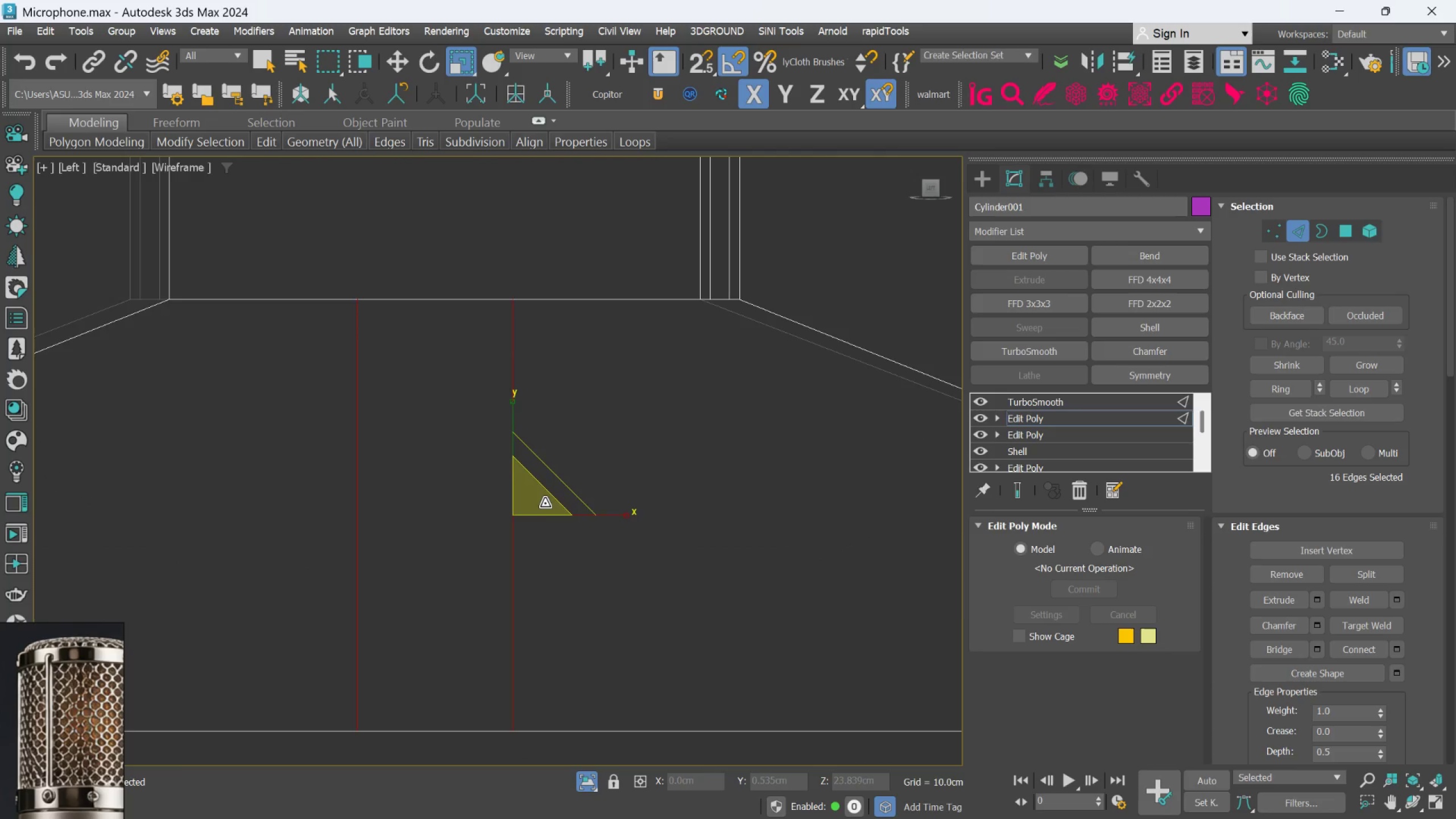 
scroll: coordinate [547, 503], scroll_direction: down, amount: 3.0
 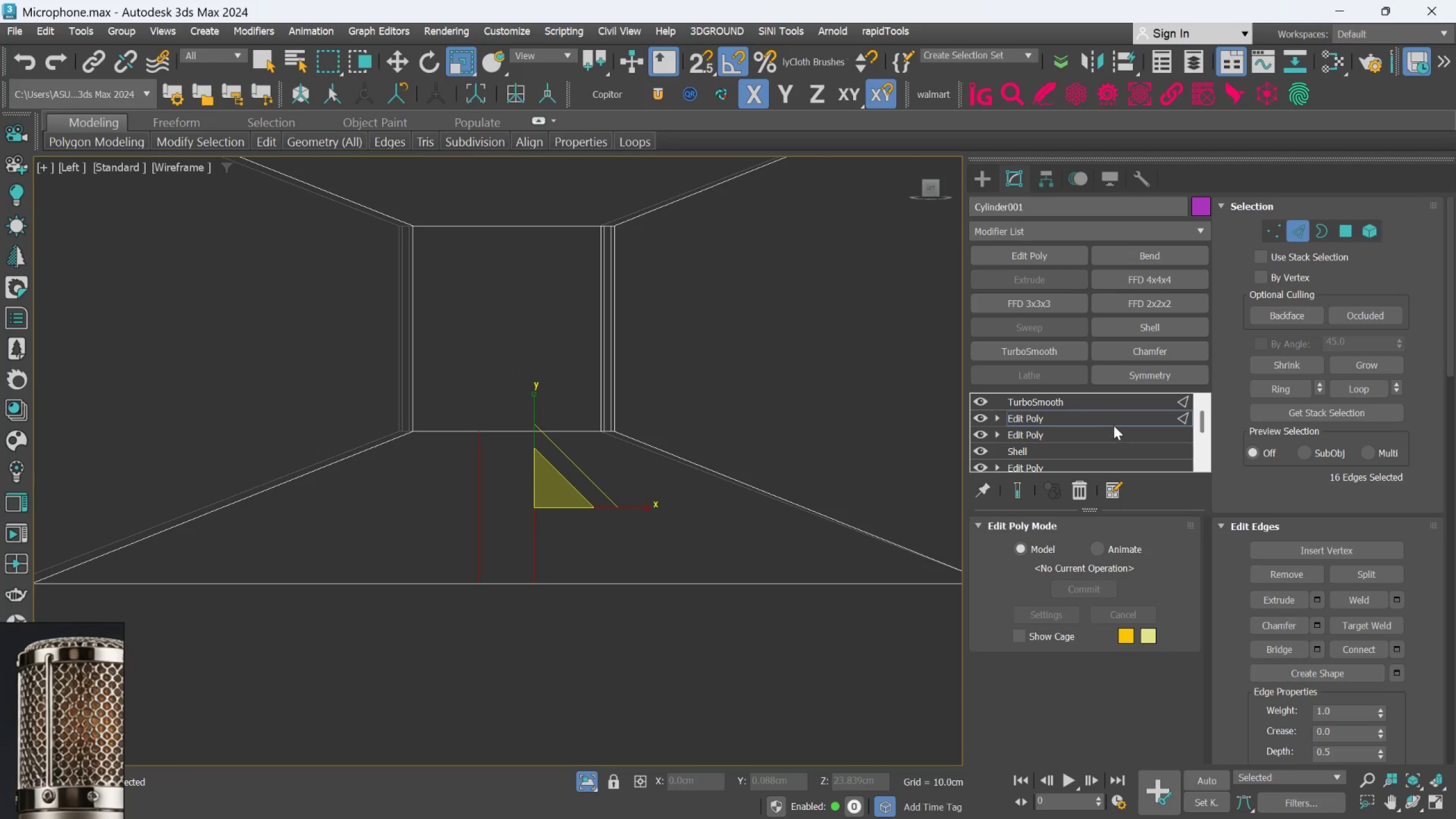 
left_click([1113, 424])
 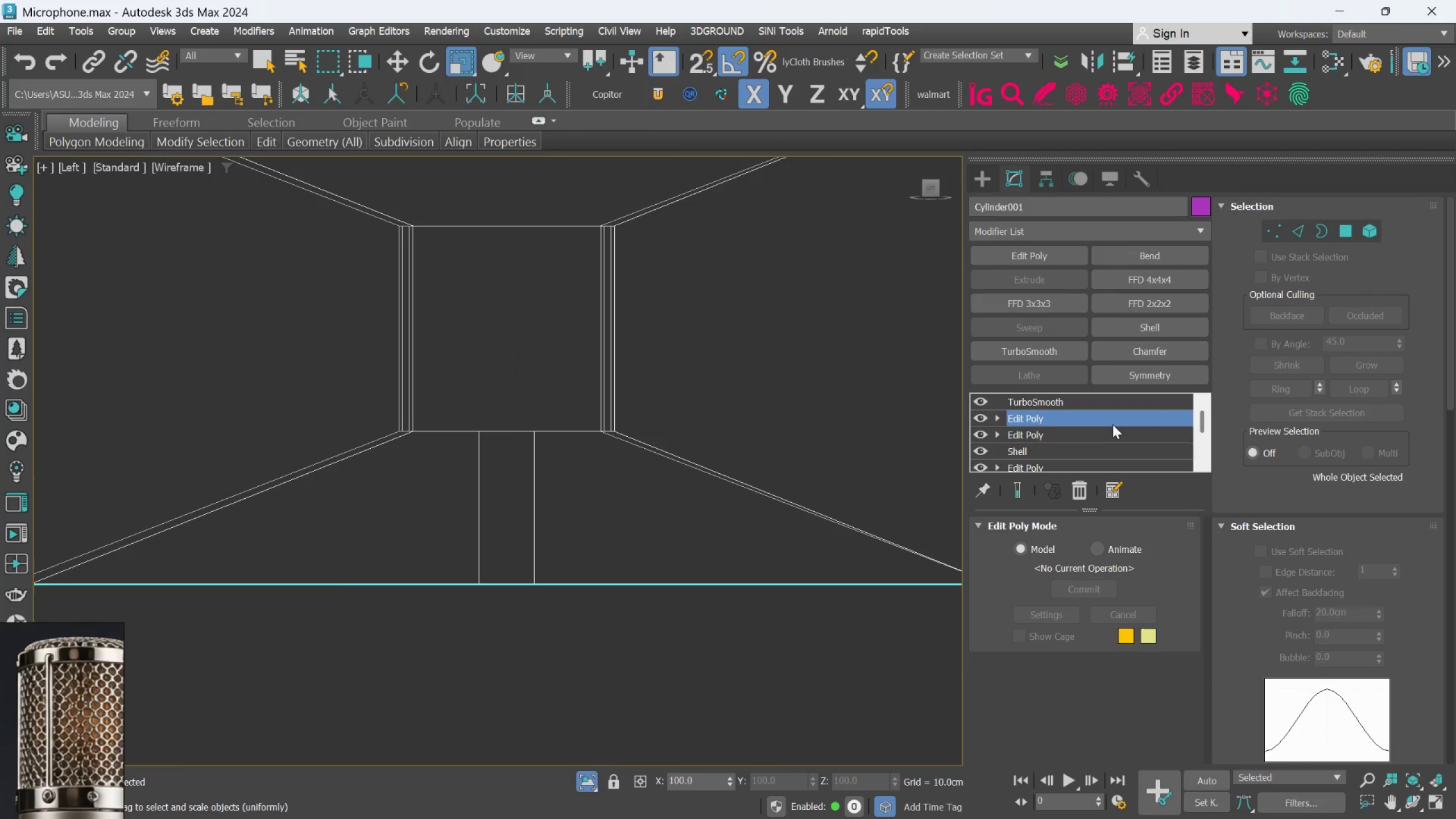 
key(F4)
 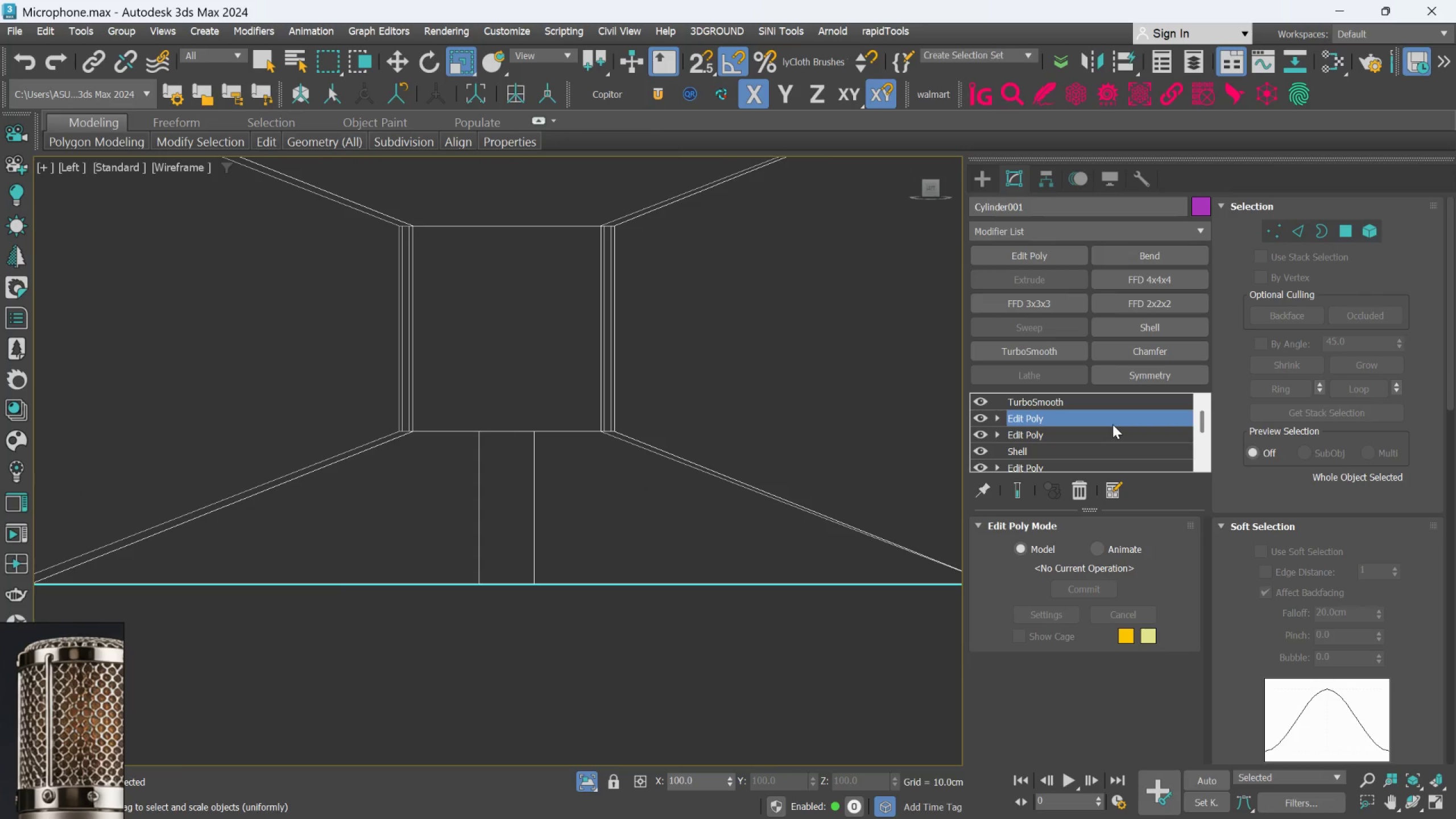 
key(F4)
 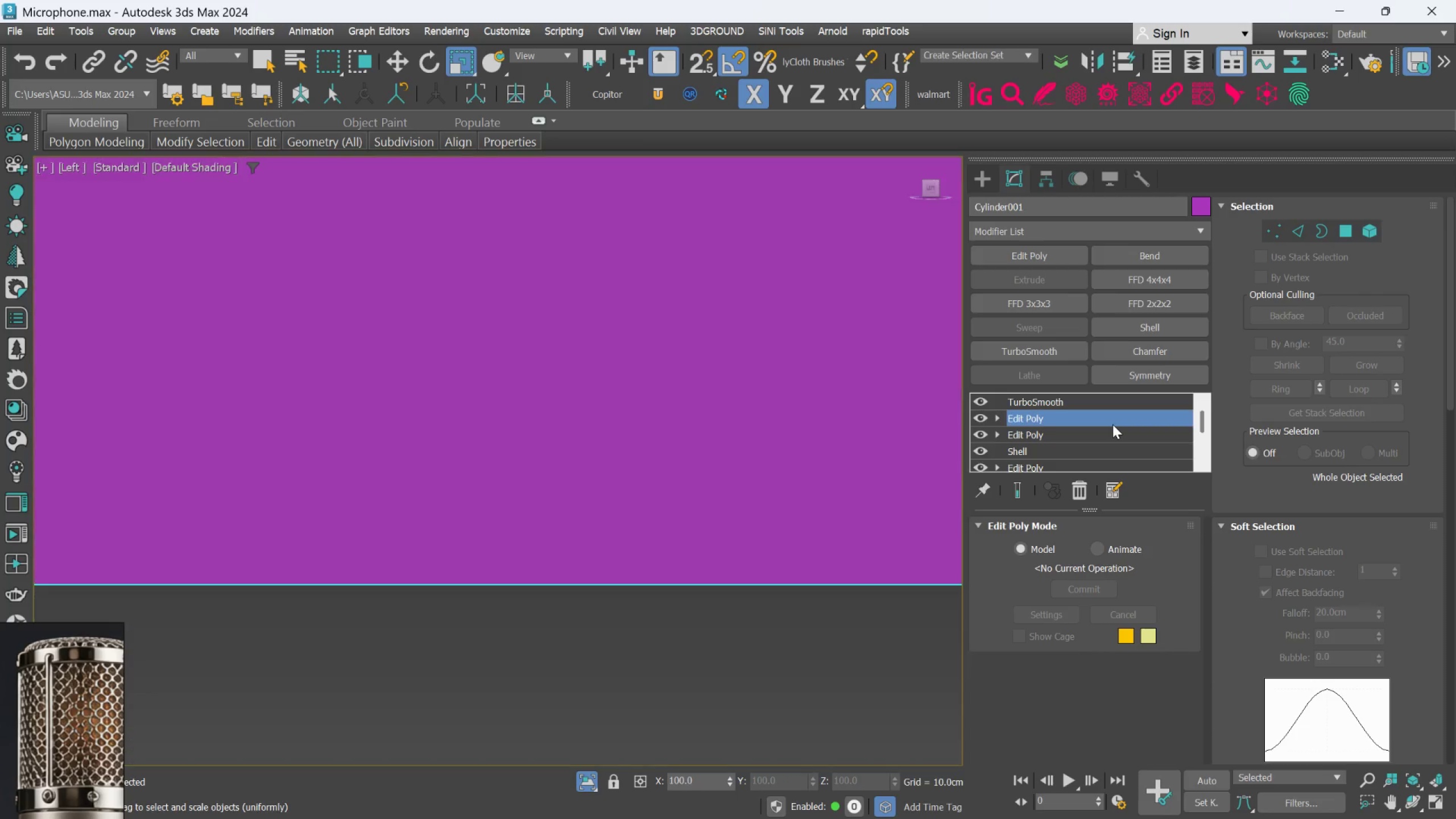 
key(F3)
 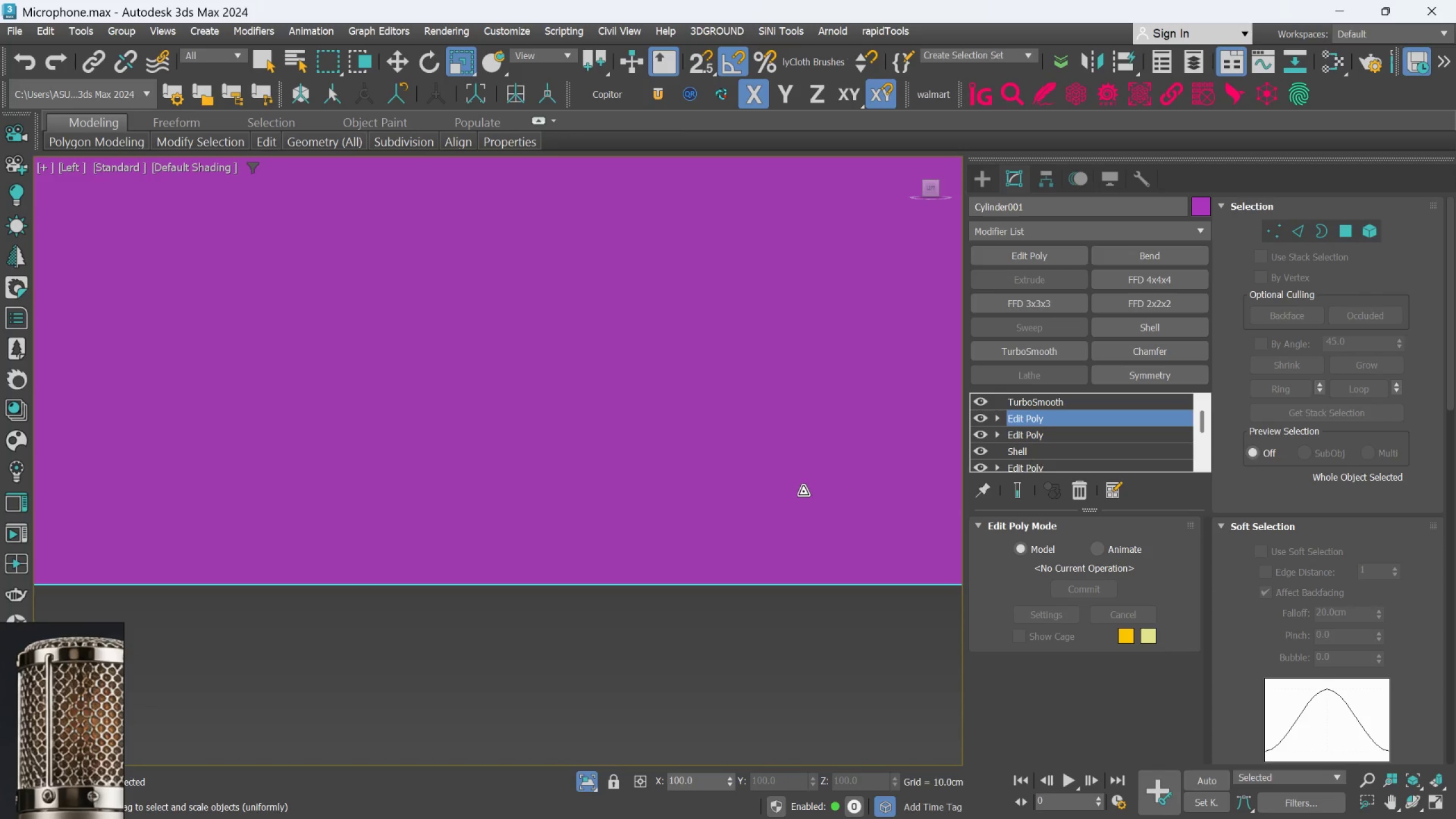 
scroll: coordinate [700, 543], scroll_direction: down, amount: 6.0
 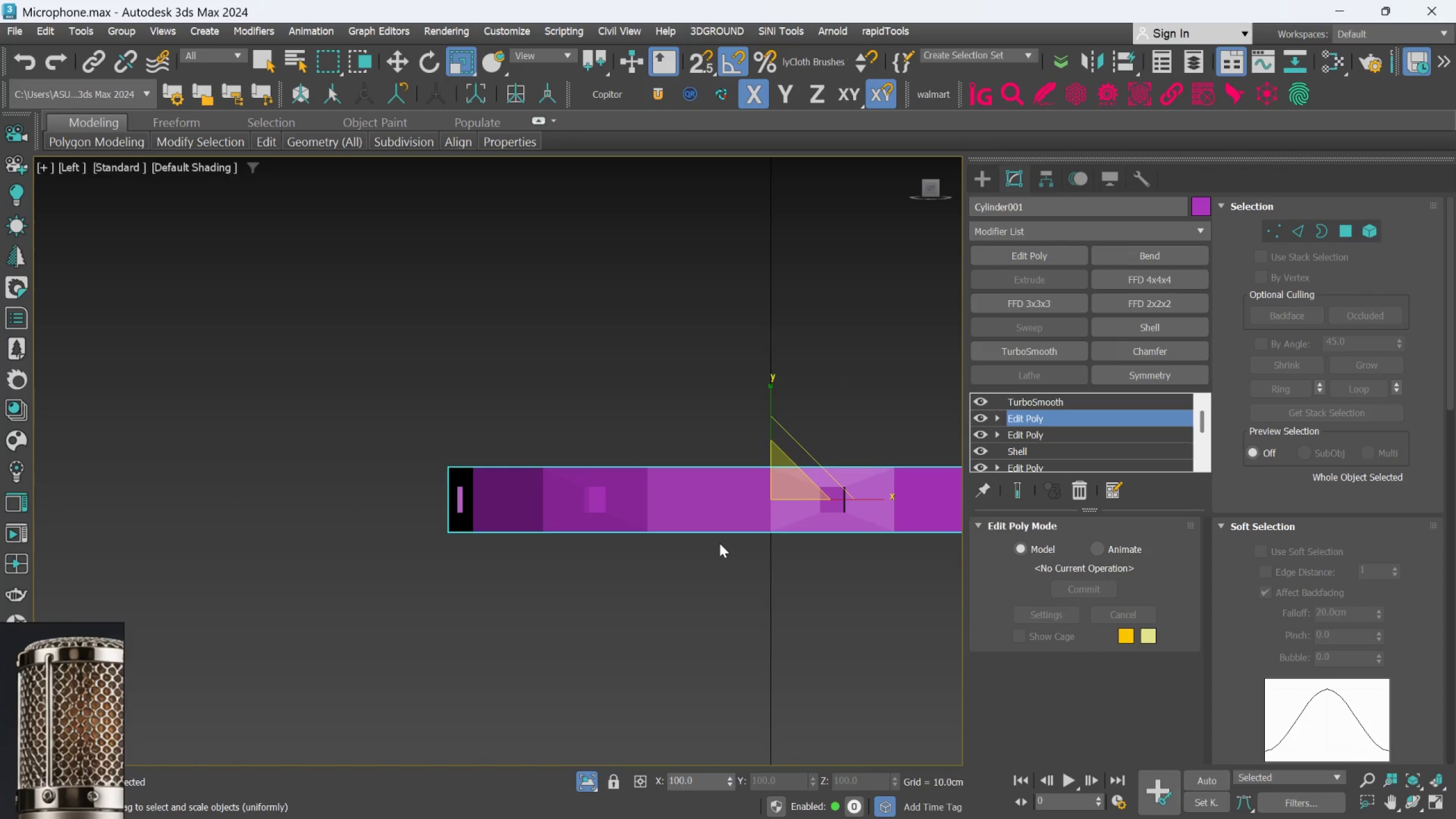 
key(F4)
 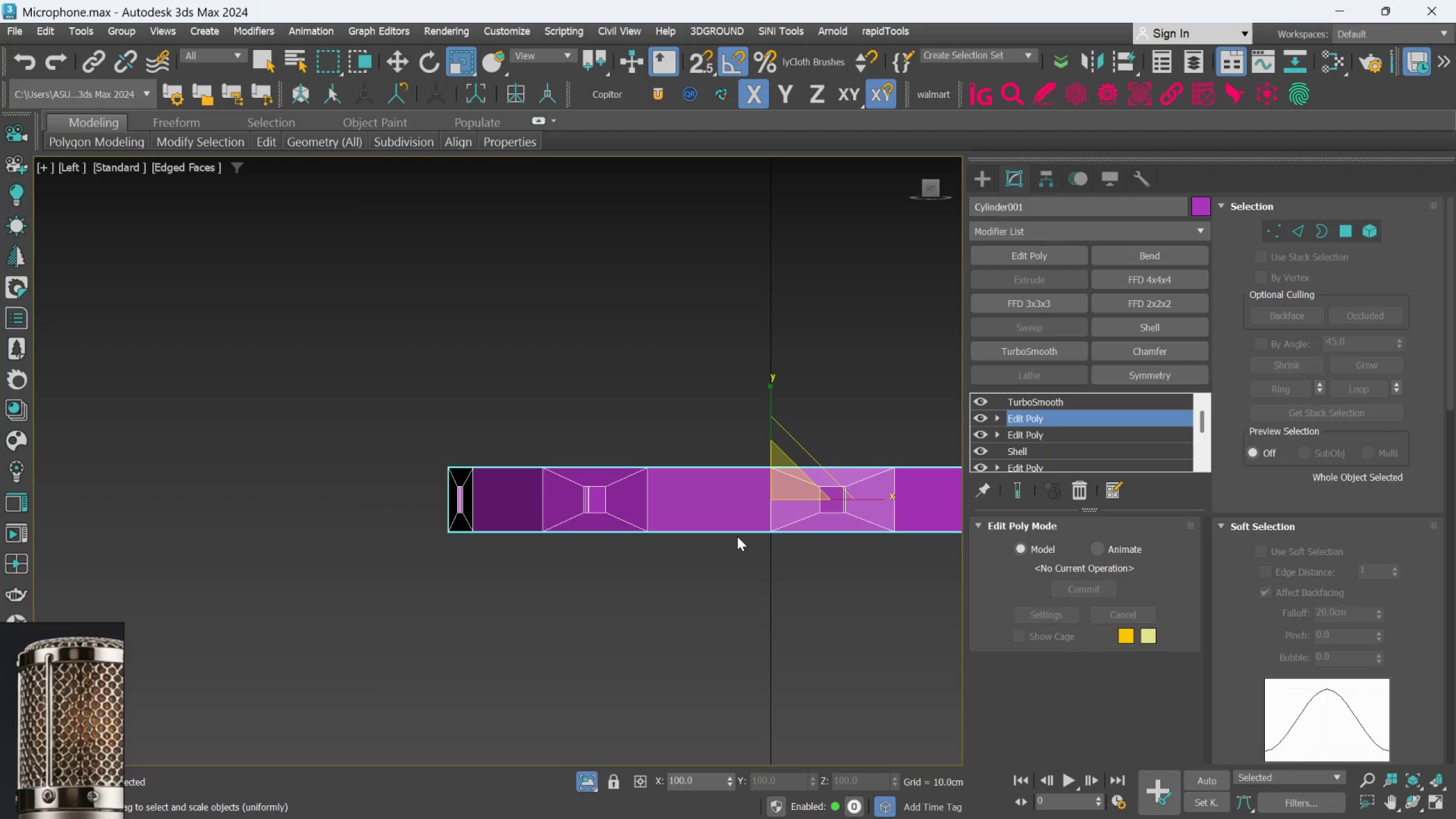 
hold_key(key=AltLeft, duration=0.72)
 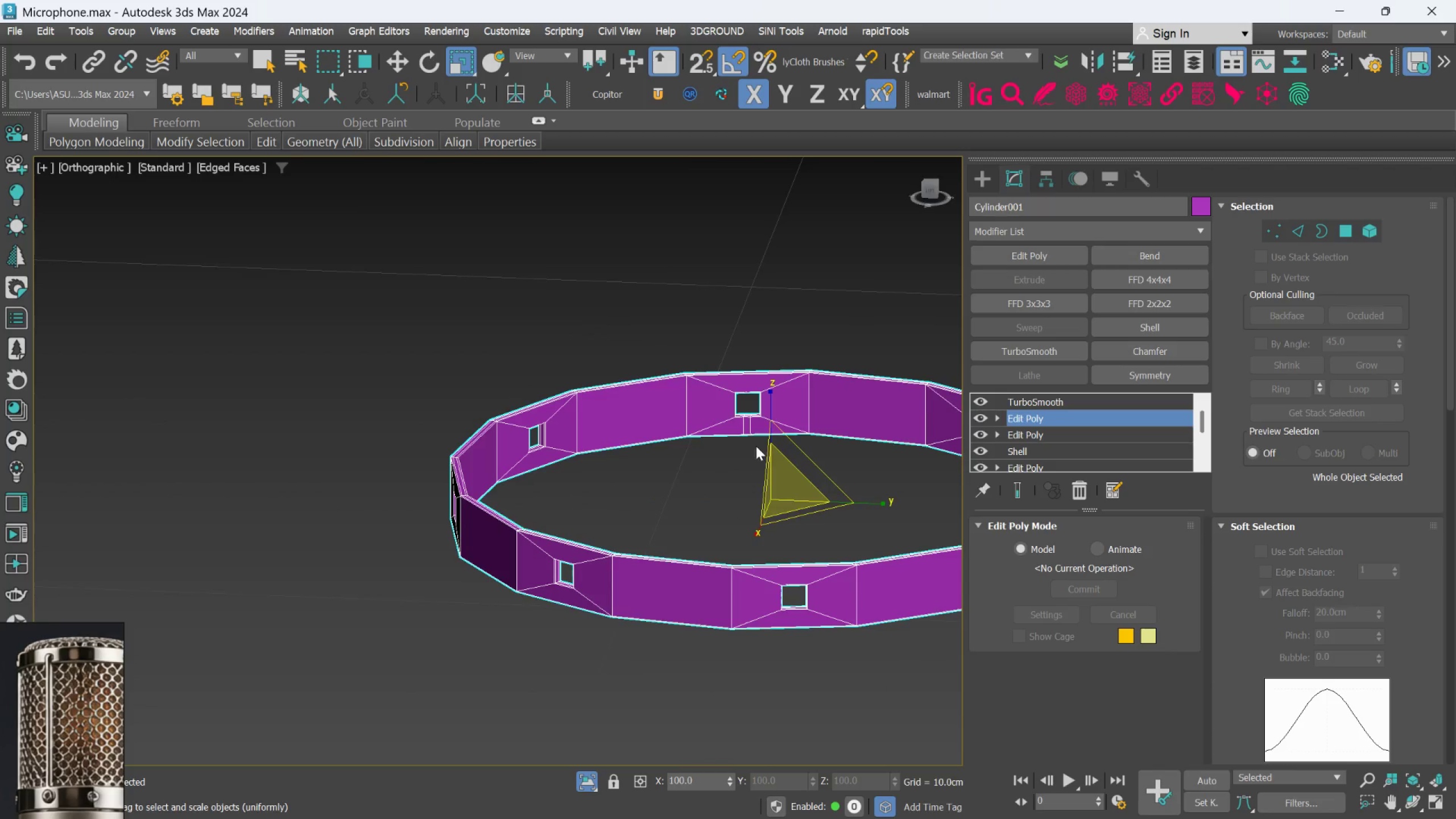 
scroll: coordinate [756, 441], scroll_direction: up, amount: 2.0
 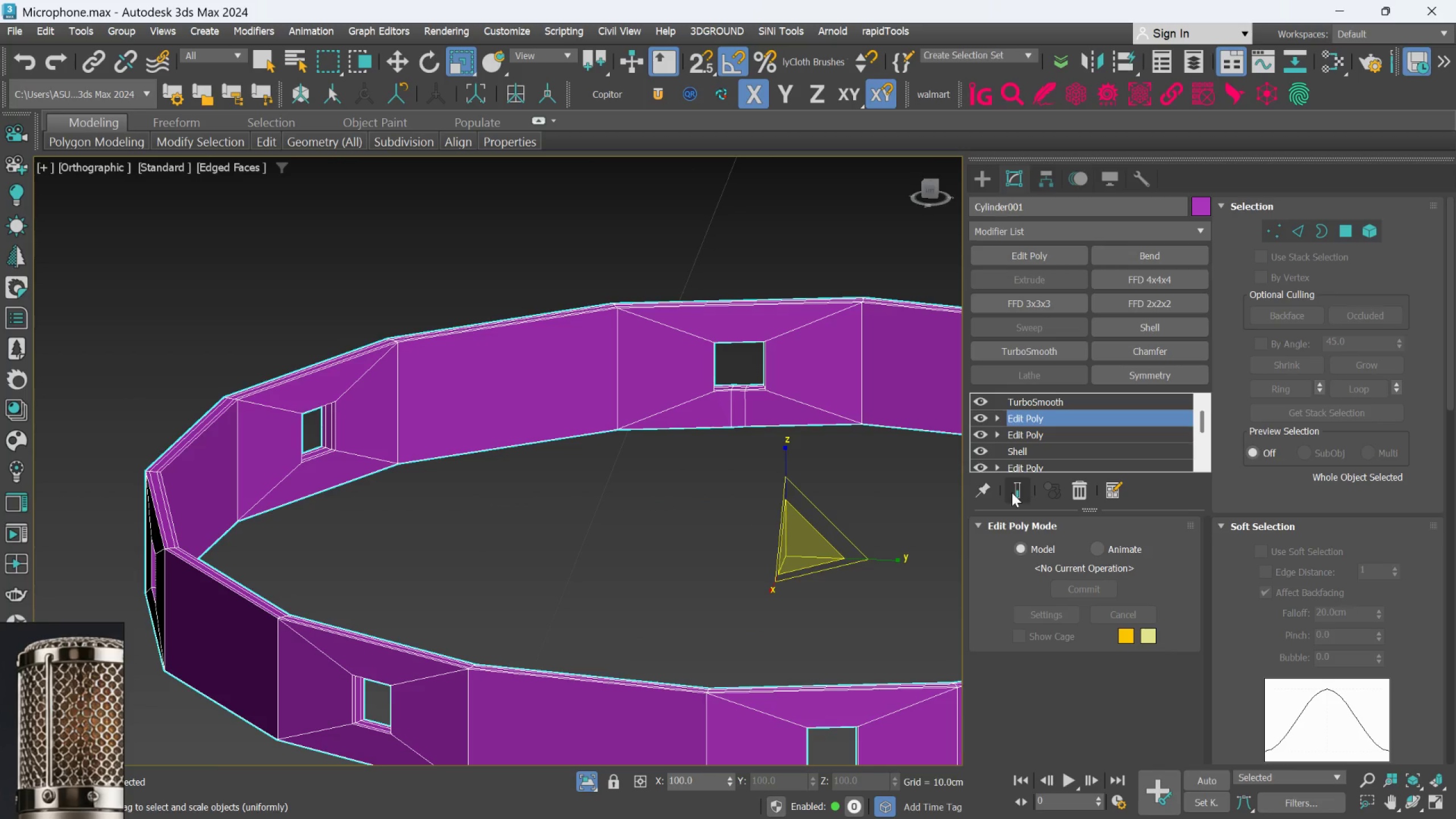 
left_click([1009, 493])
 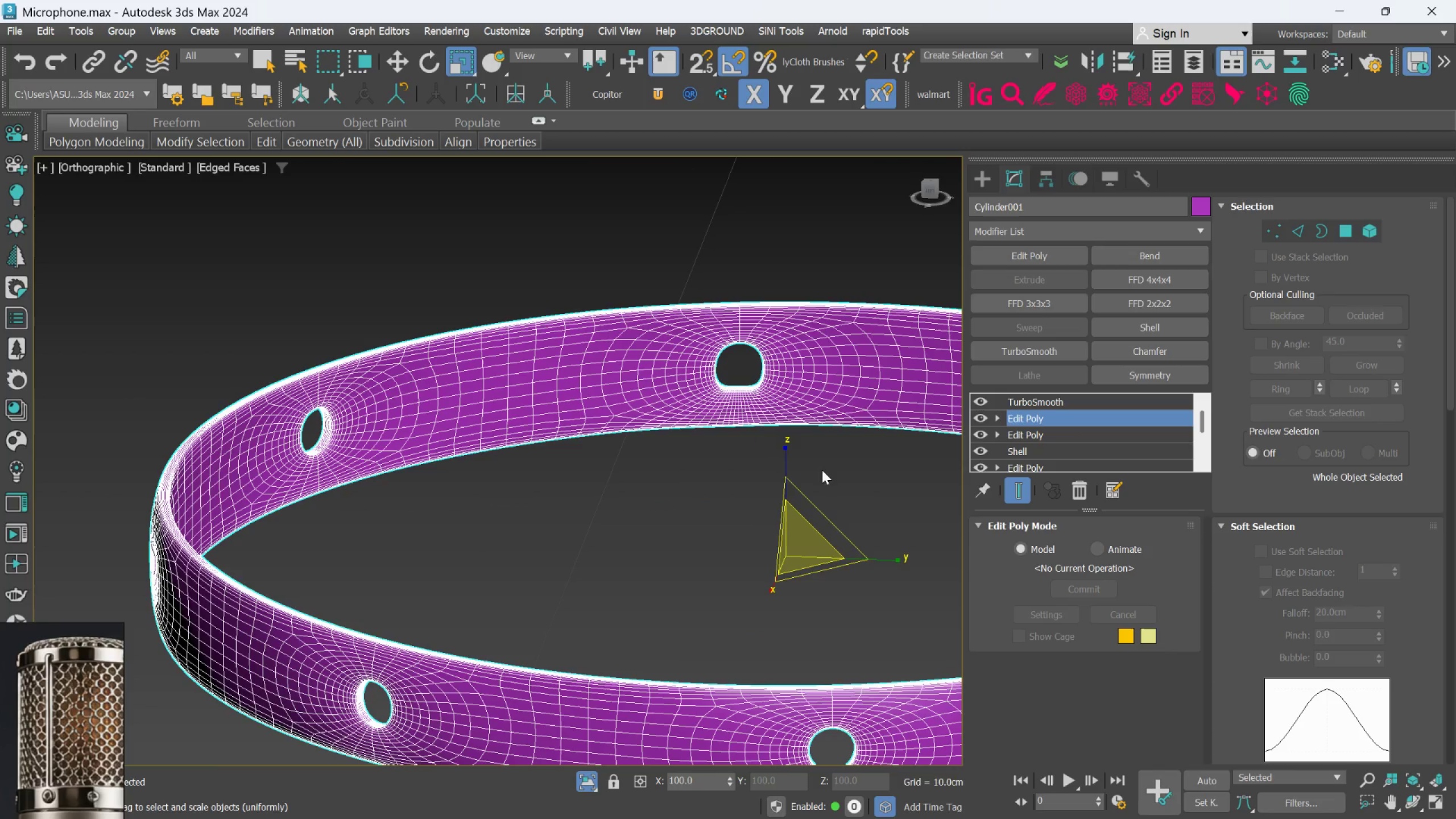 
scroll: coordinate [747, 420], scroll_direction: up, amount: 1.0
 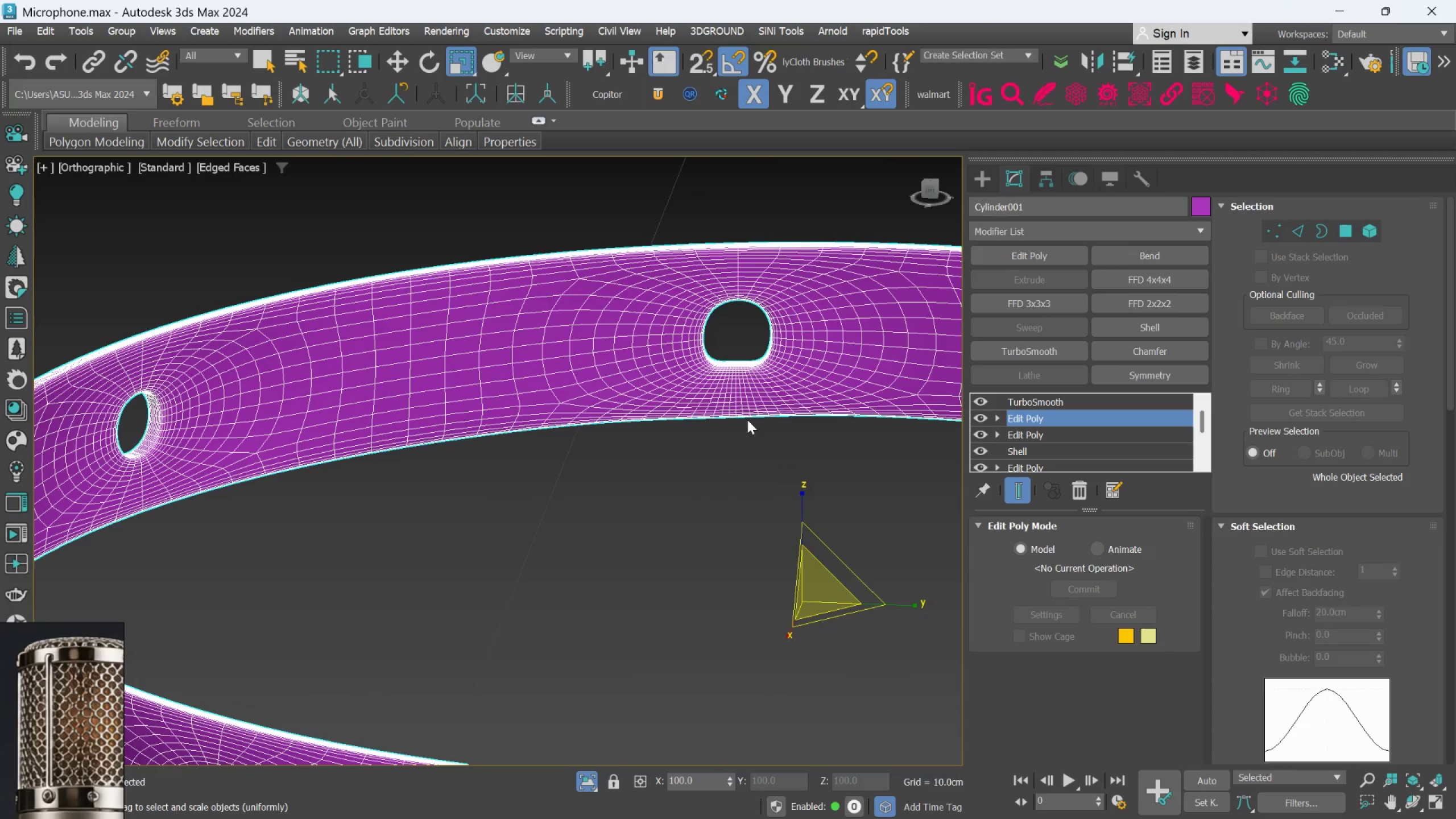 
key(F4)
 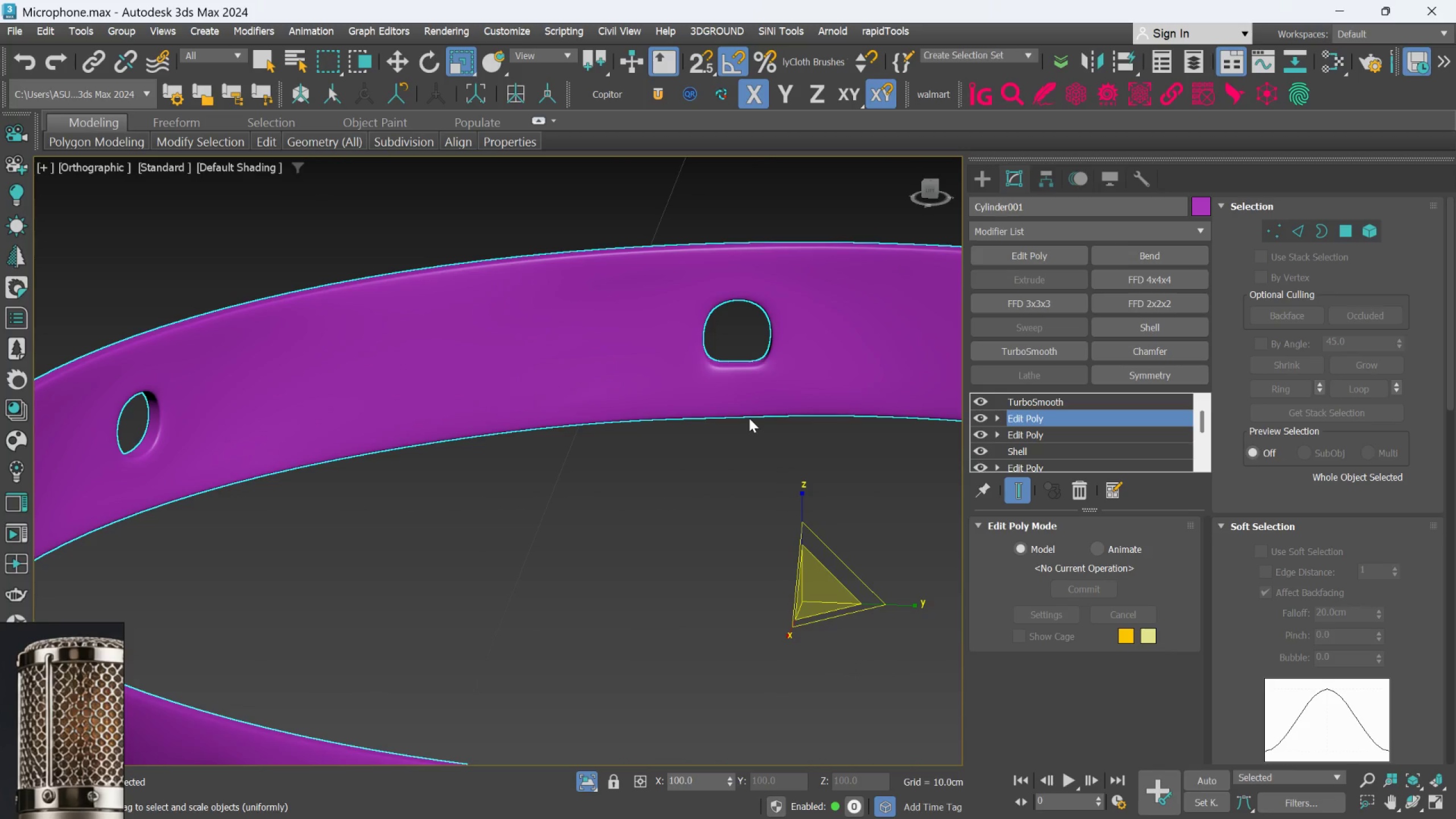 
scroll: coordinate [749, 418], scroll_direction: down, amount: 1.0
 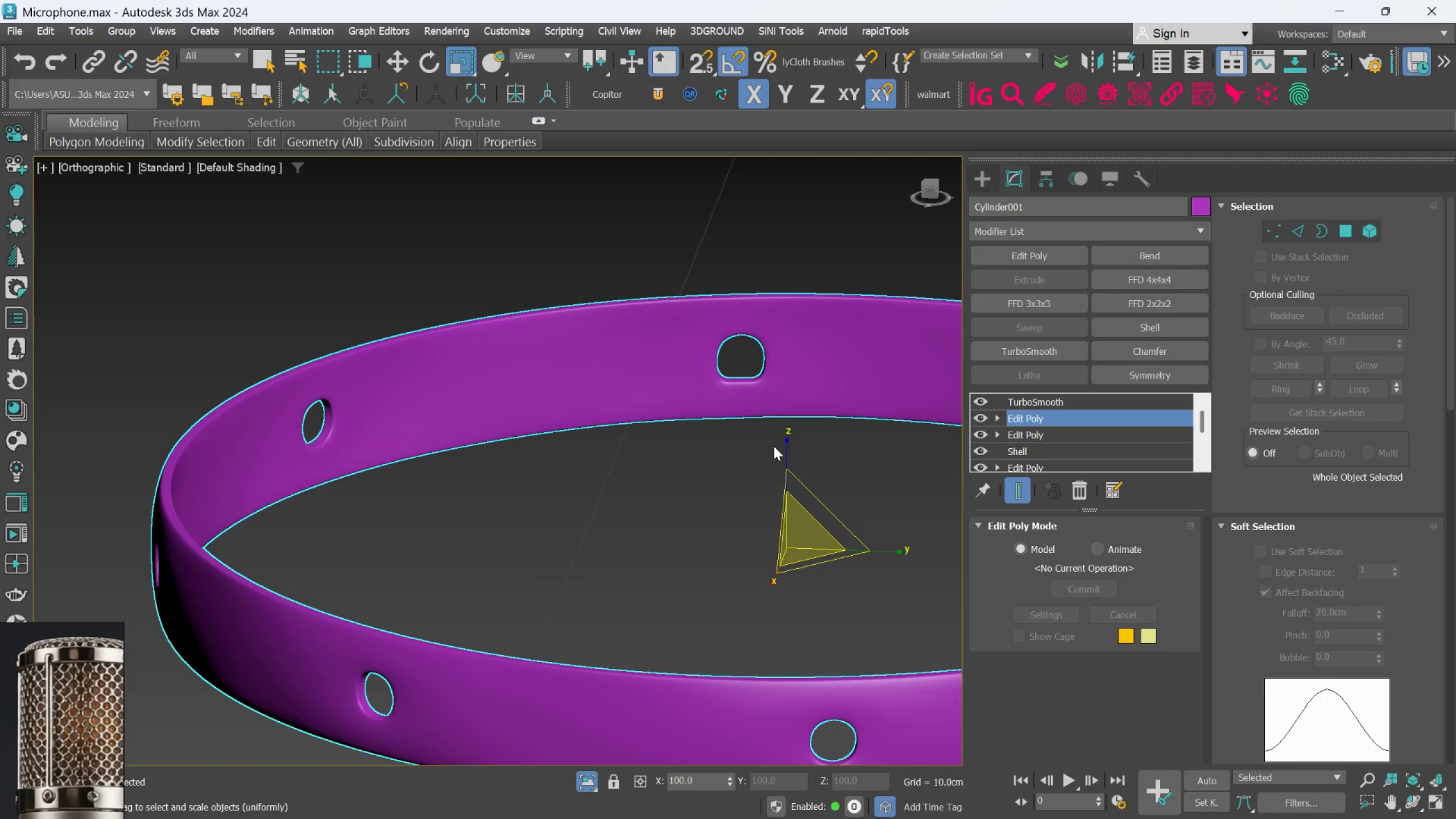 
hold_key(key=AltLeft, duration=1.01)
scroll: coordinate [774, 446], scroll_direction: down, amount: 1.0
 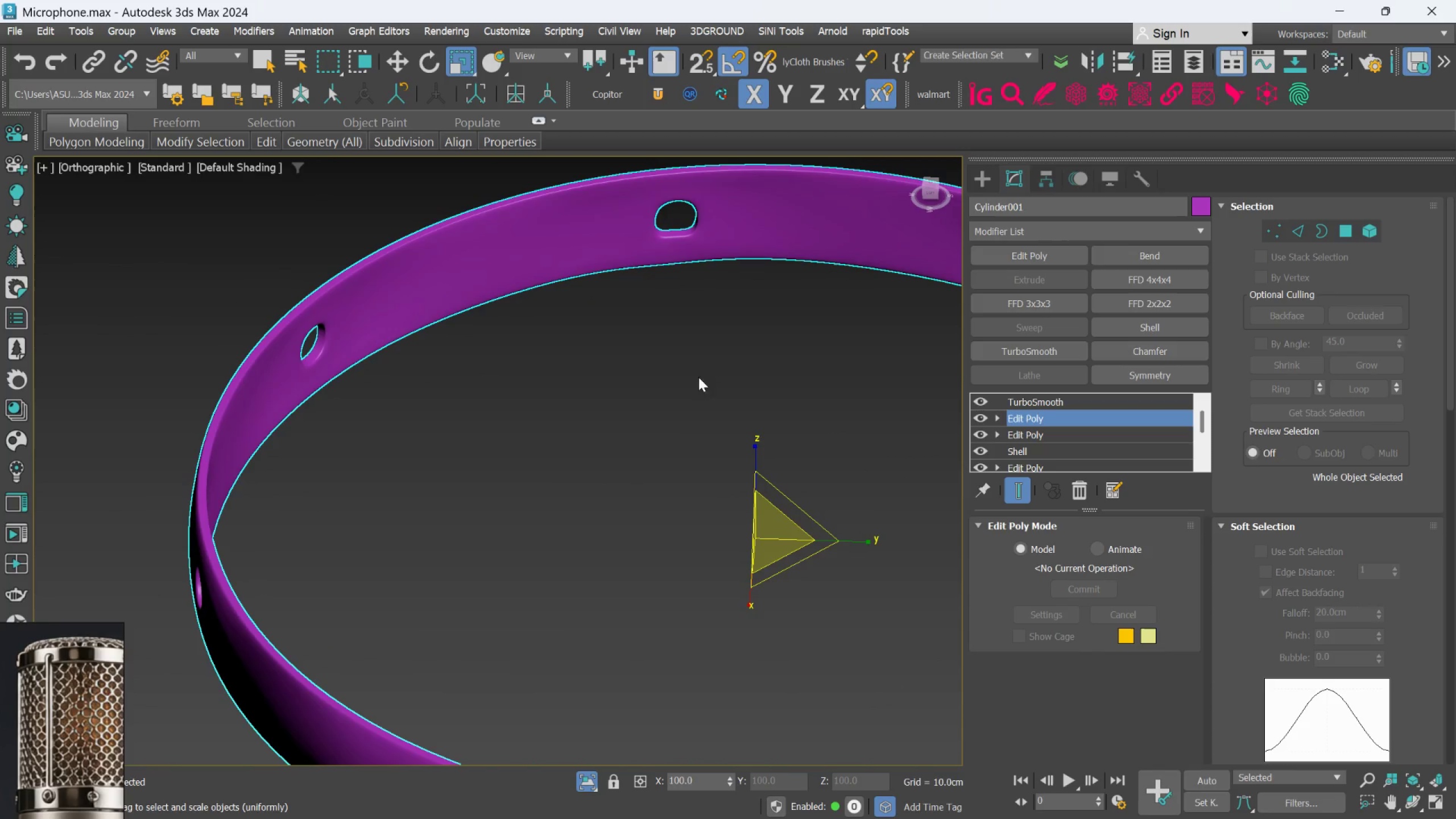 
hold_key(key=AltLeft, duration=0.49)
 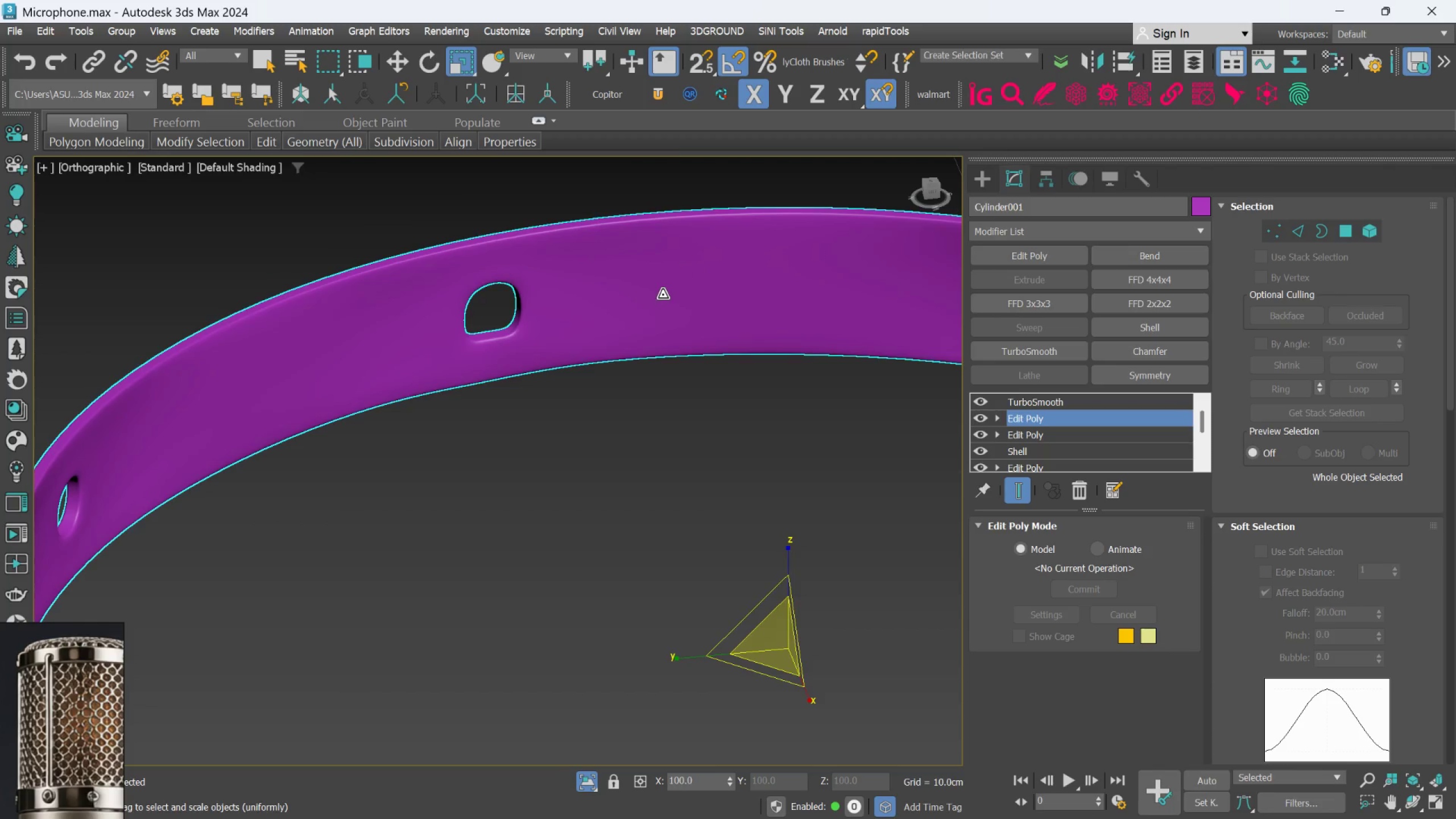 
scroll: coordinate [676, 272], scroll_direction: up, amount: 1.0
 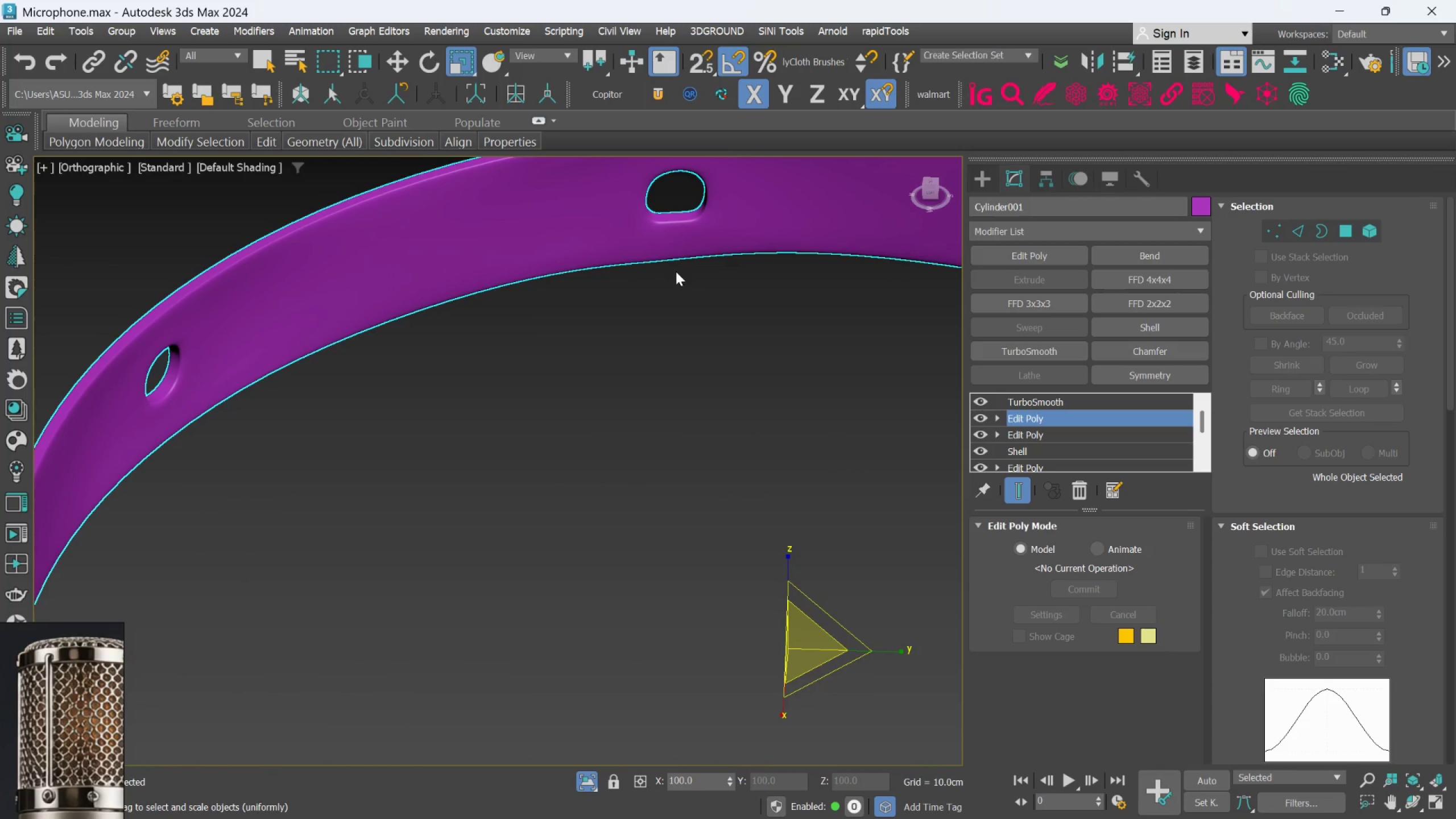 
scroll: coordinate [659, 297], scroll_direction: down, amount: 2.0
 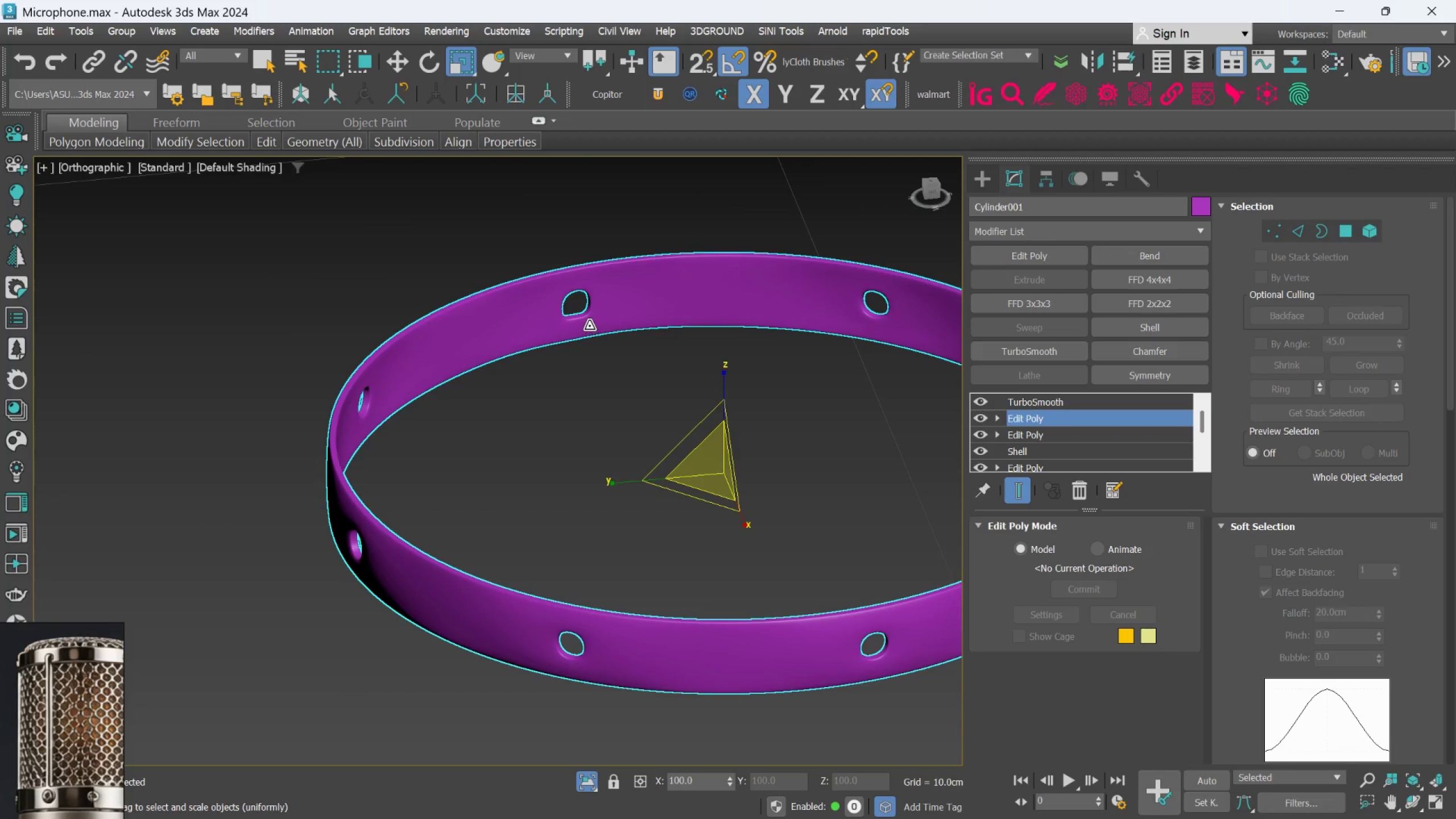 
hold_key(key=AltLeft, duration=1.57)
 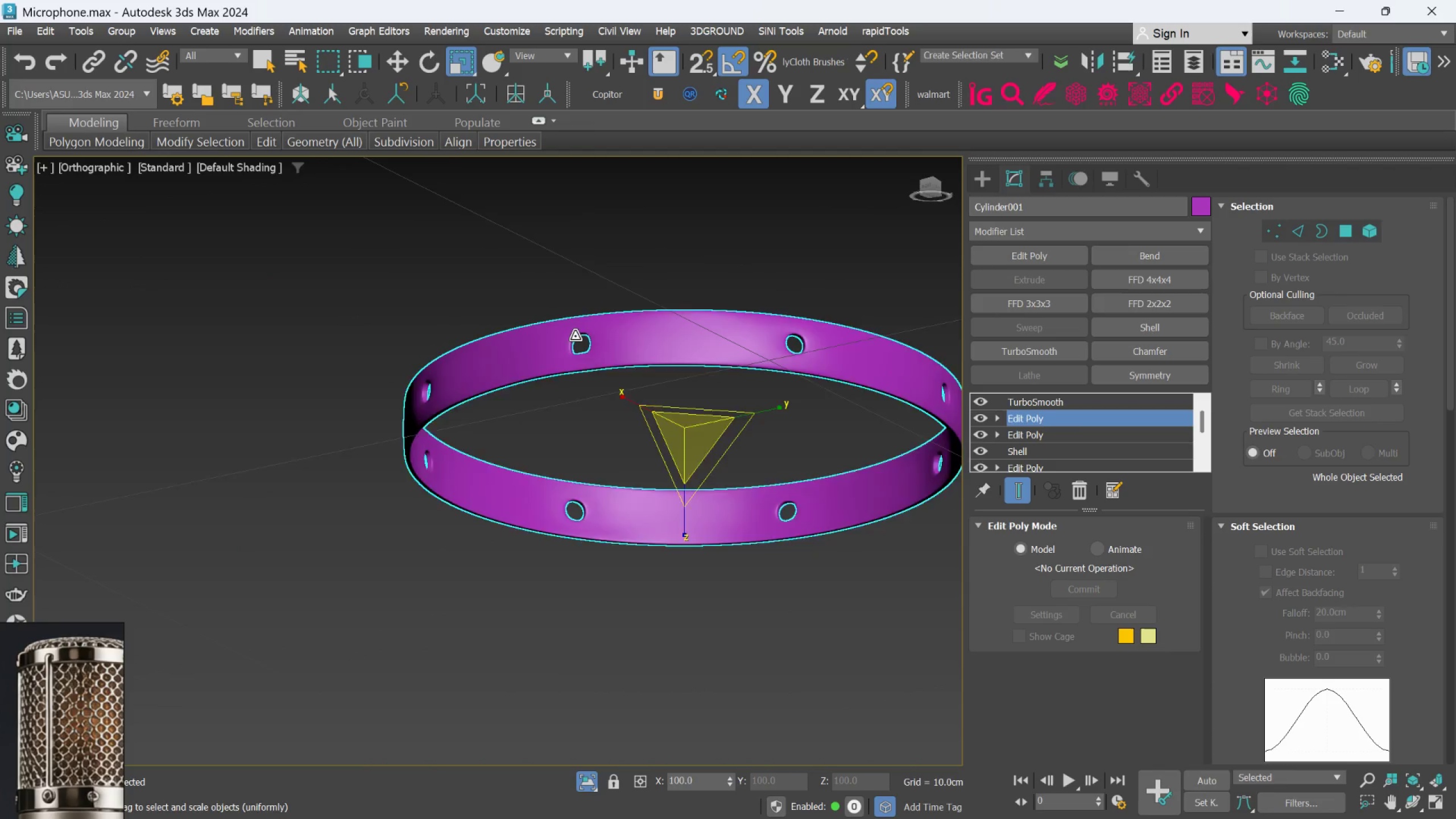 
scroll: coordinate [589, 322], scroll_direction: down, amount: 1.0
 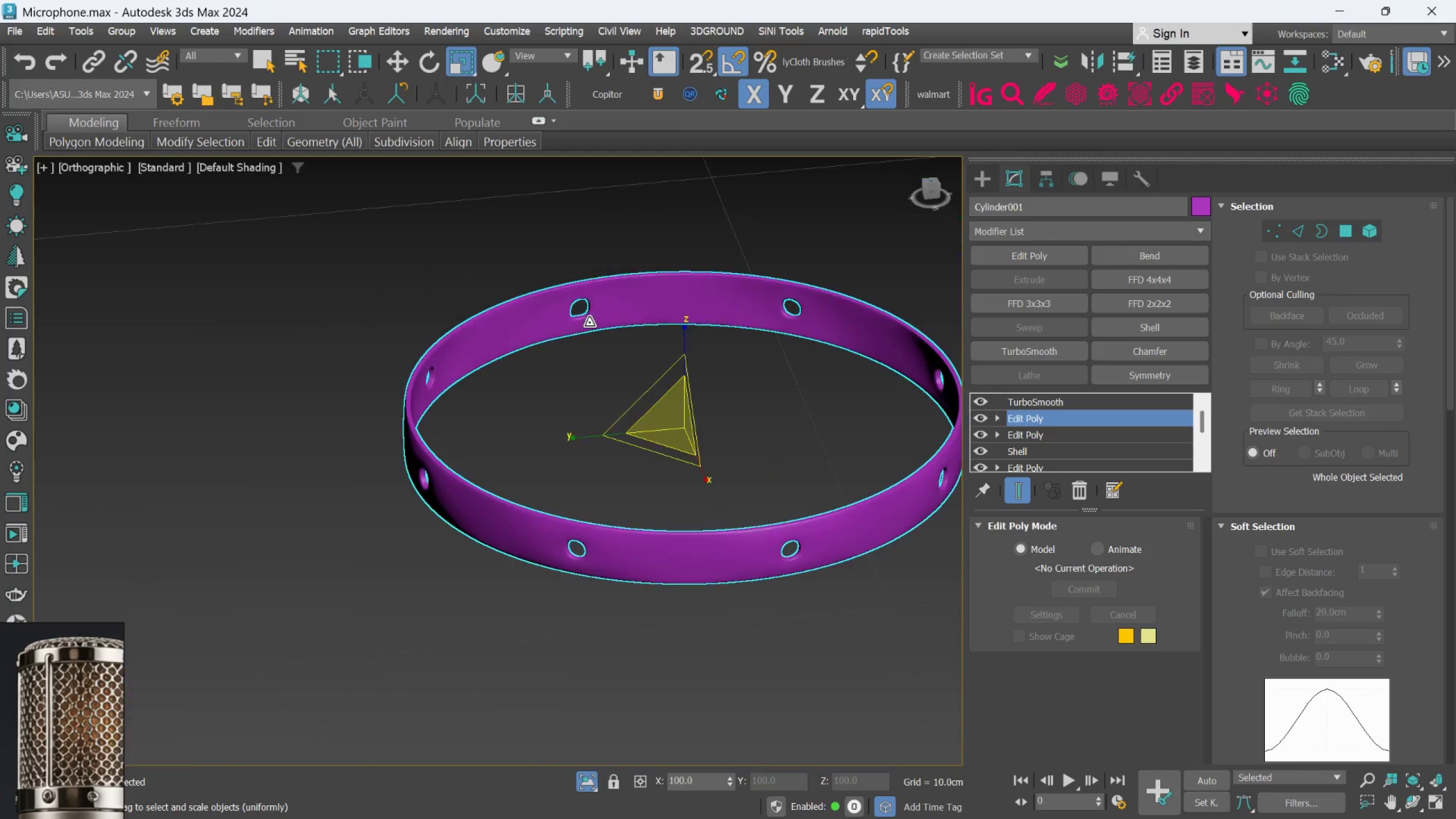 
hold_key(key=AltLeft, duration=0.57)
 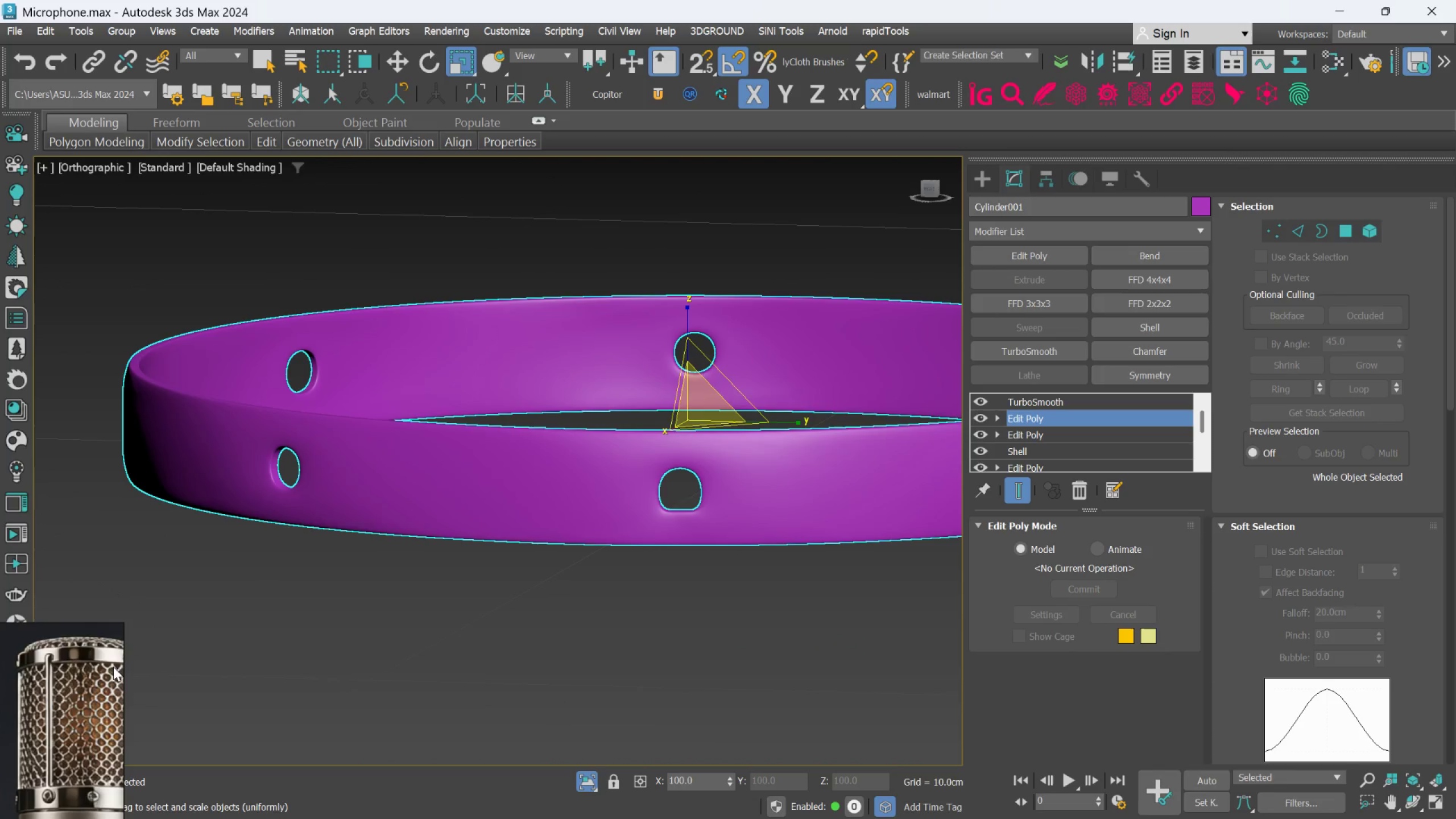 
scroll: coordinate [698, 495], scroll_direction: up, amount: 10.0
 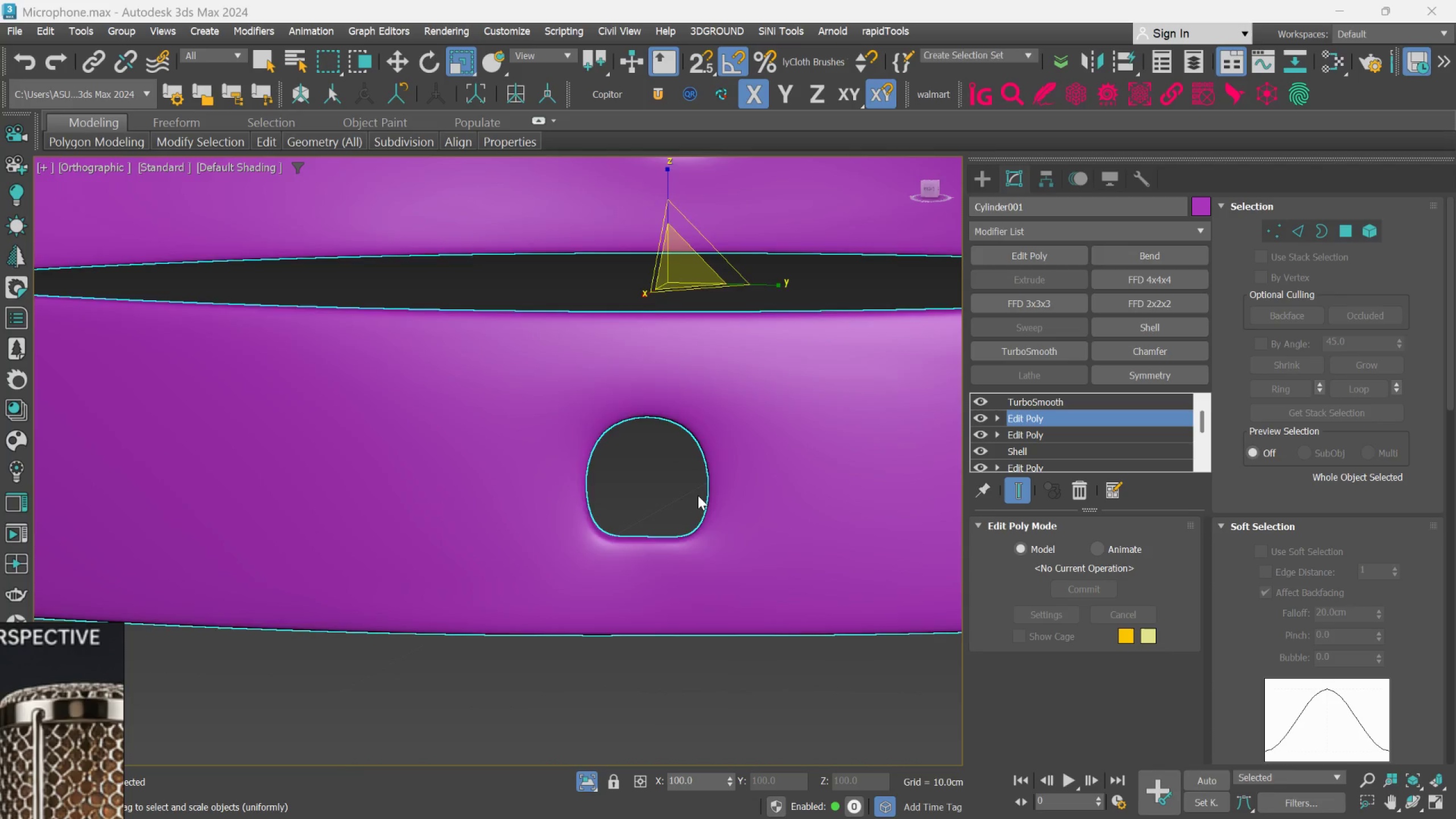 
hold_key(key=AltLeft, duration=0.58)
 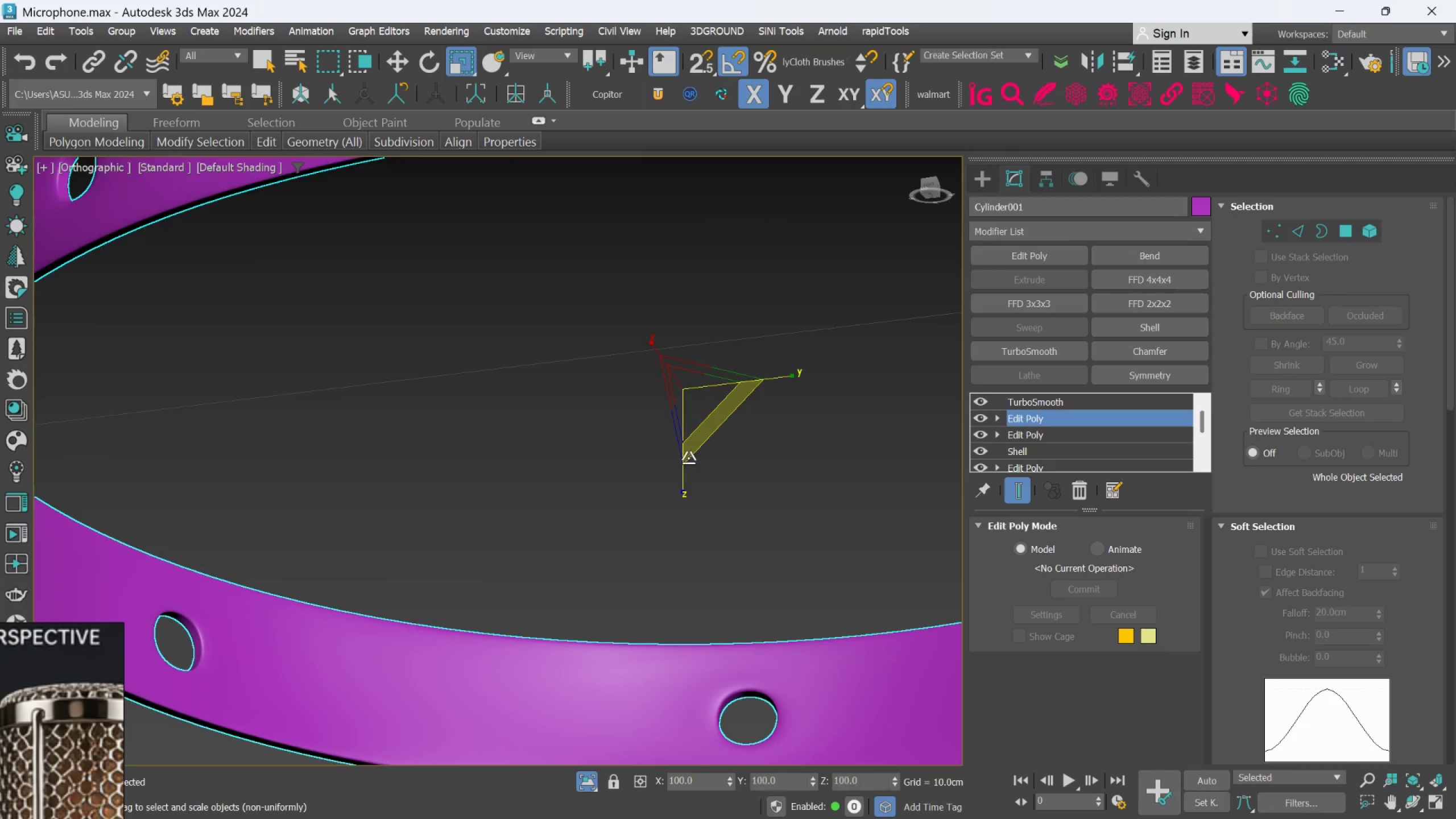 
scroll: coordinate [698, 495], scroll_direction: down, amount: 2.0
 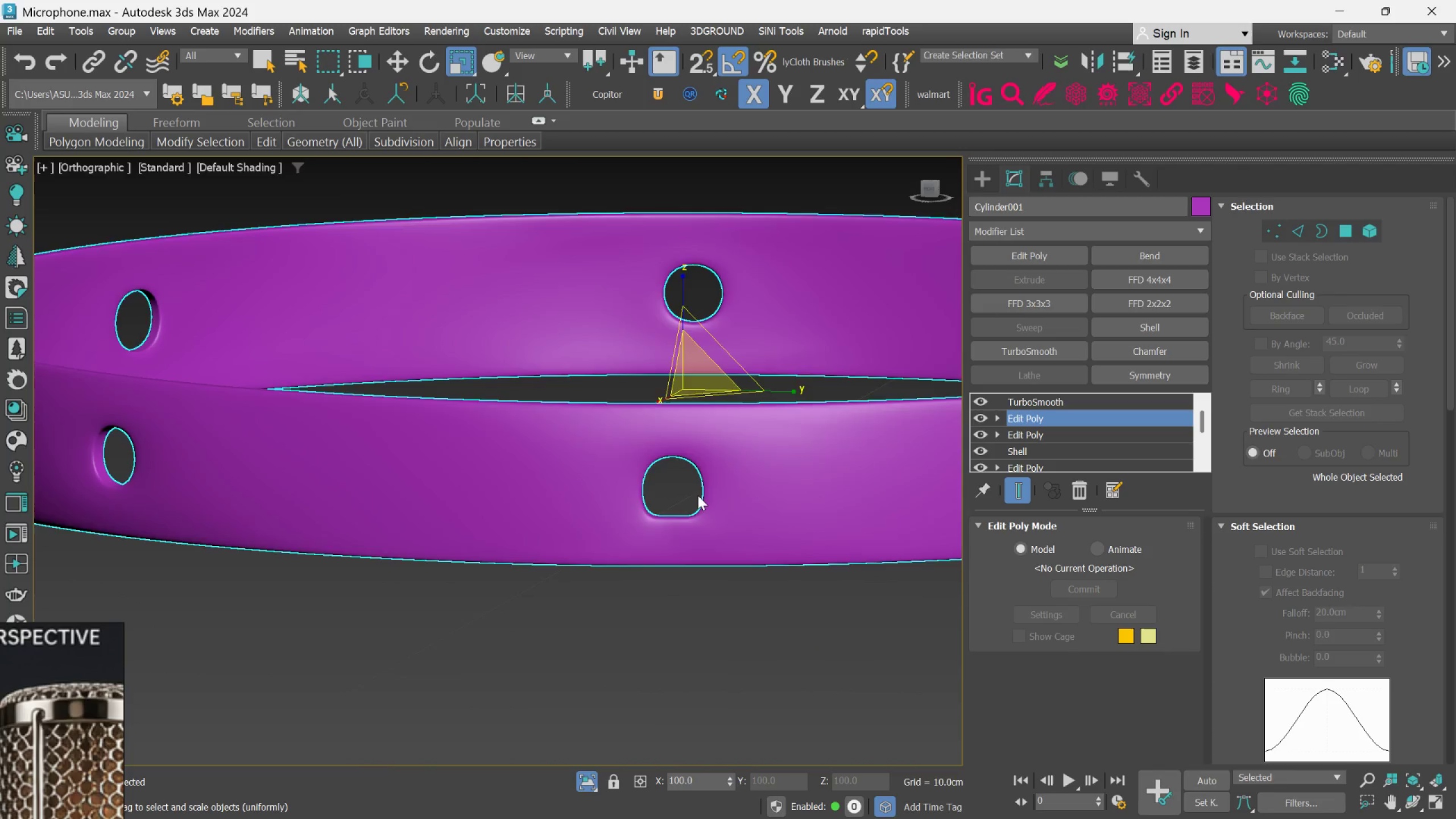 
hold_key(key=AltLeft, duration=1.43)
 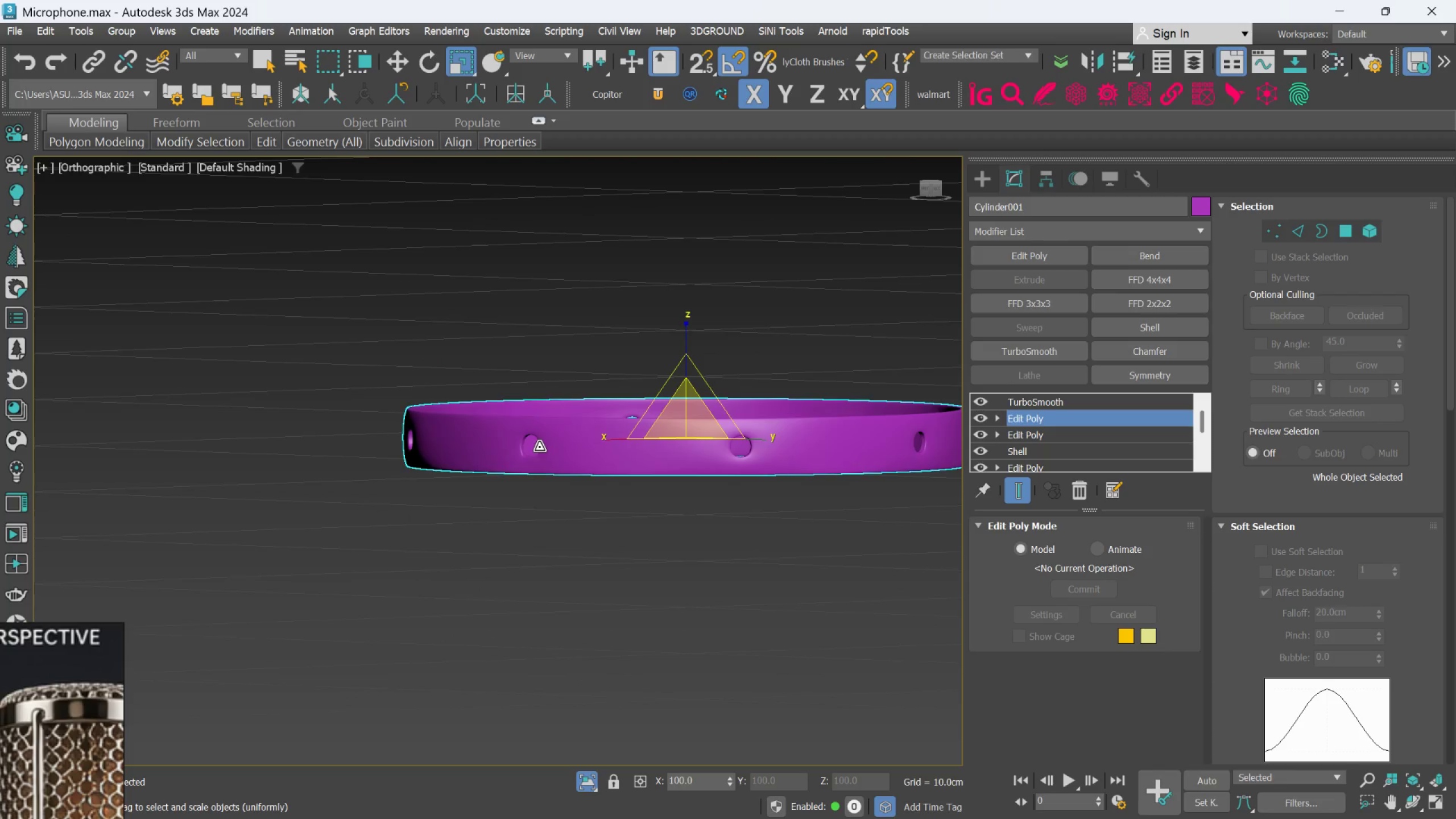 
scroll: coordinate [688, 462], scroll_direction: down, amount: 2.0
 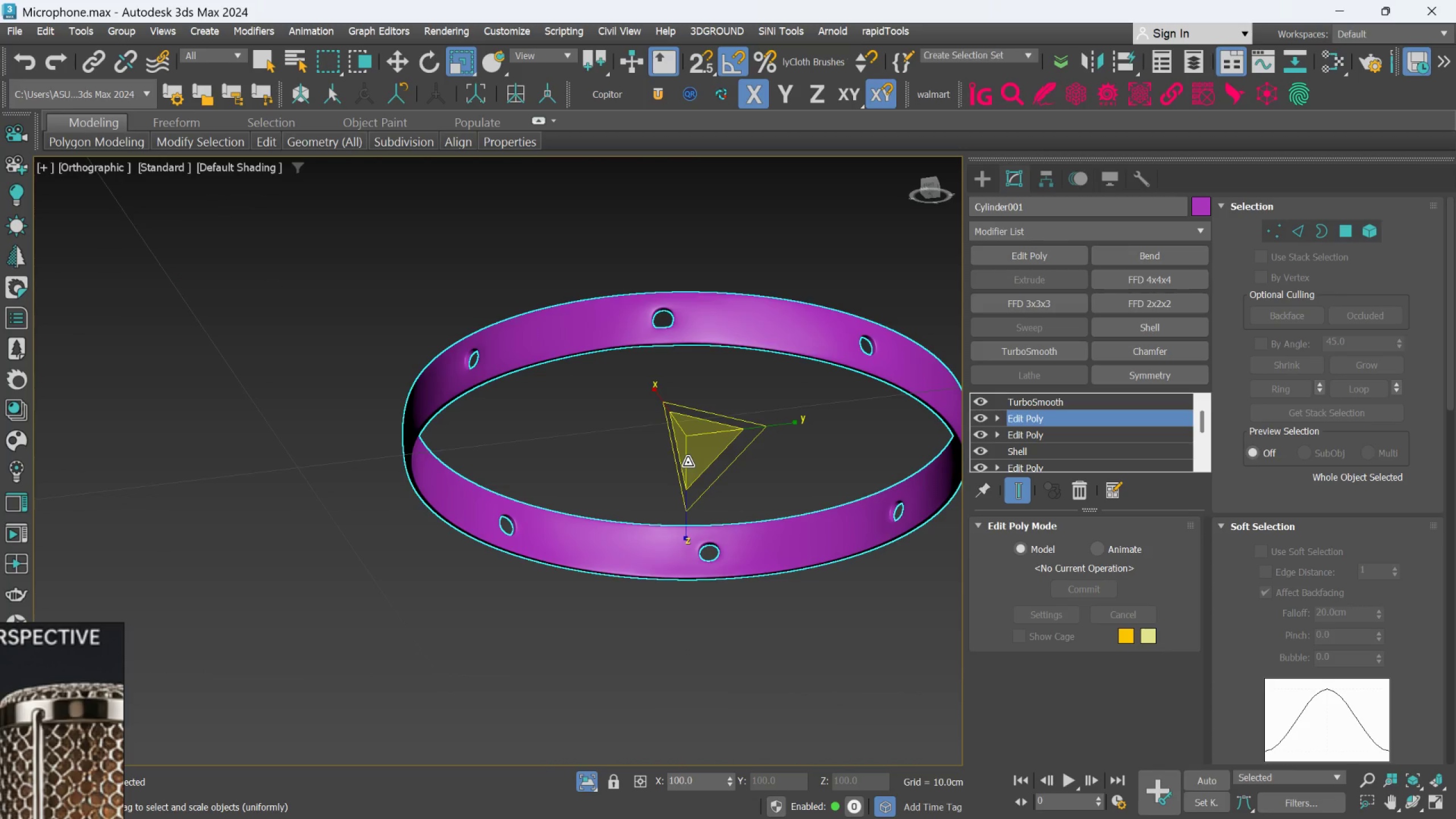 
hold_key(key=AltLeft, duration=0.35)
 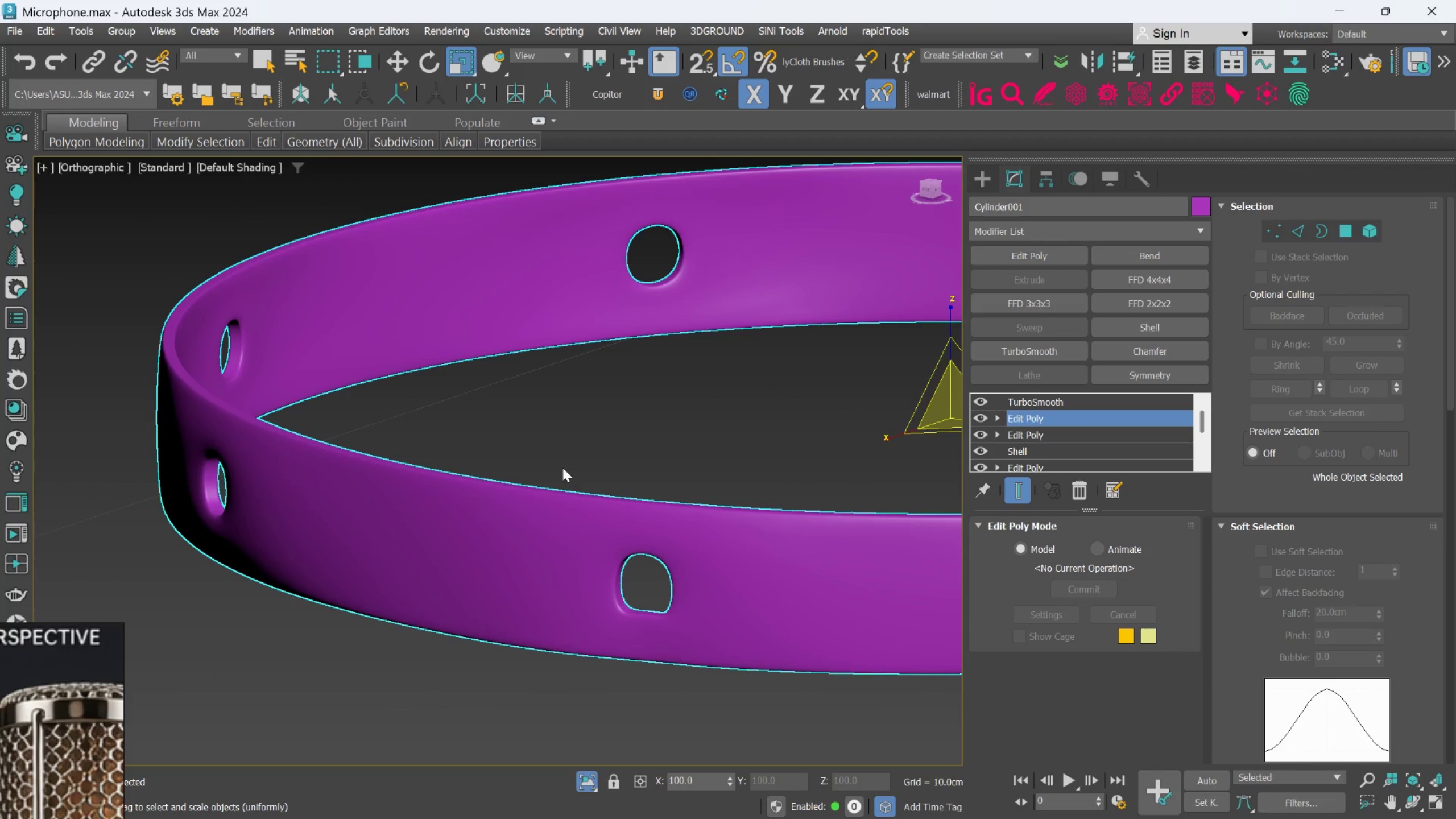 
scroll: coordinate [541, 447], scroll_direction: up, amount: 3.0
 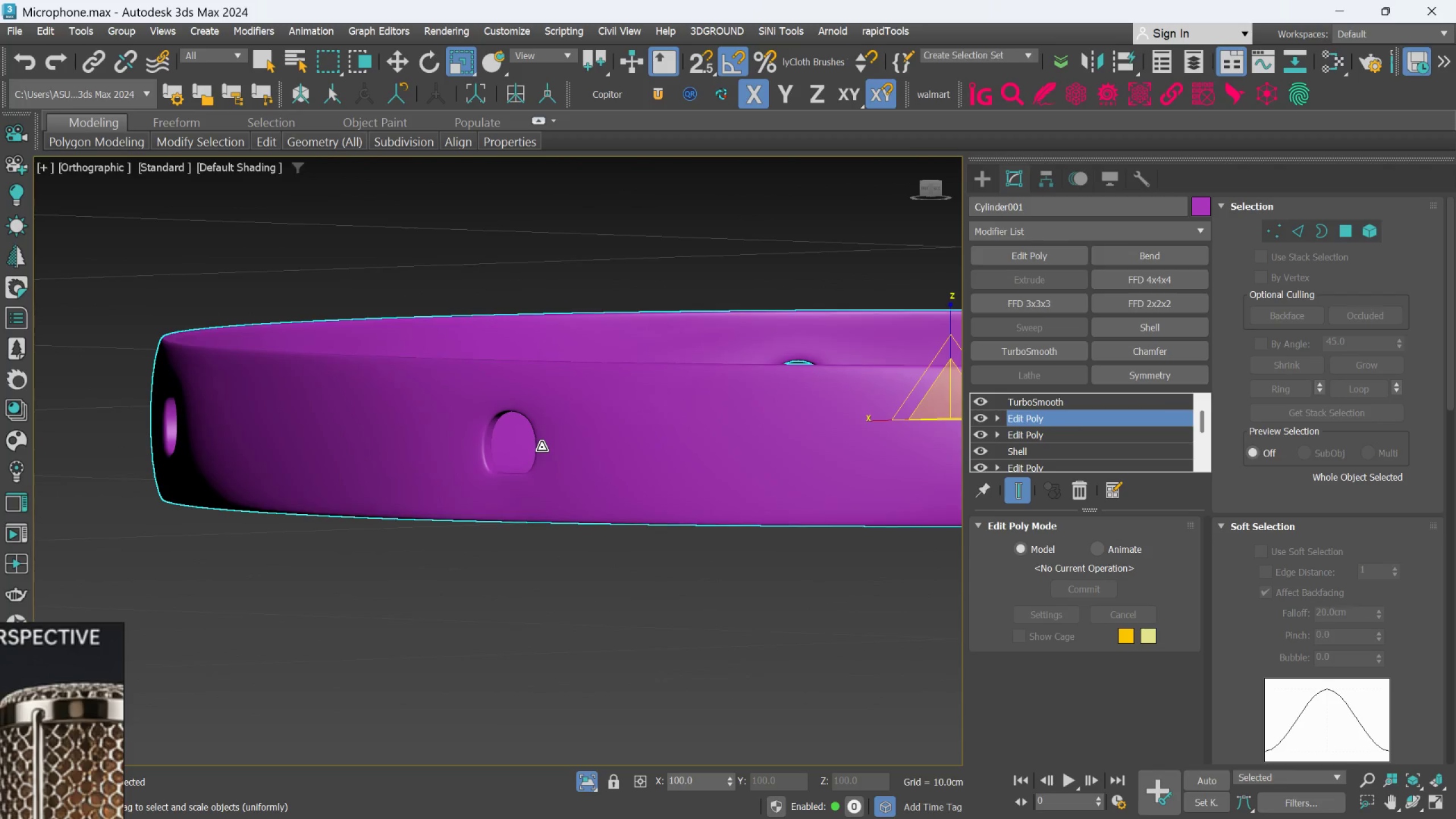 
scroll: coordinate [564, 468], scroll_direction: down, amount: 3.0
 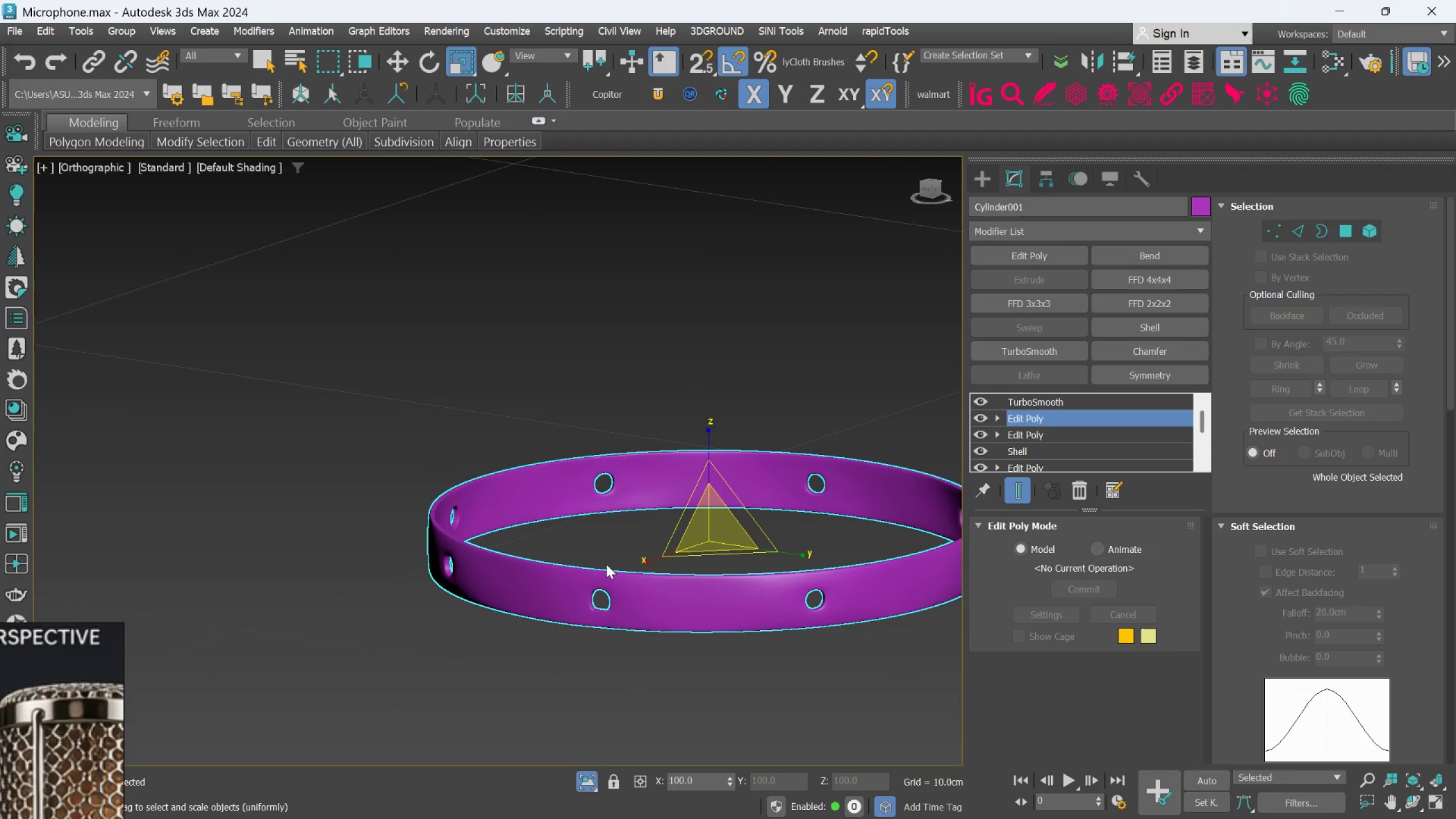 
scroll: coordinate [676, 590], scroll_direction: up, amount: 3.0
 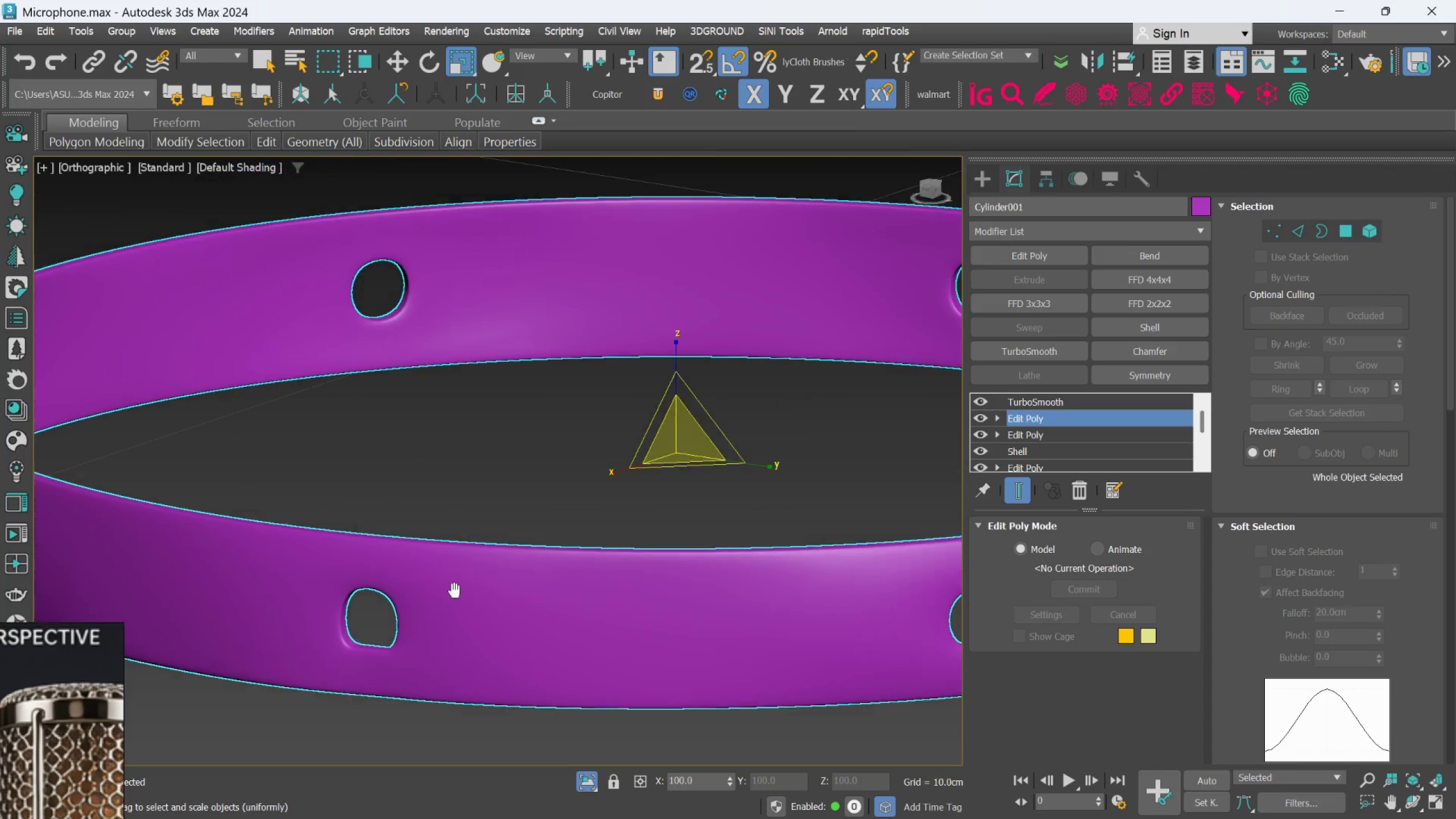 
scroll: coordinate [505, 593], scroll_direction: down, amount: 1.0
 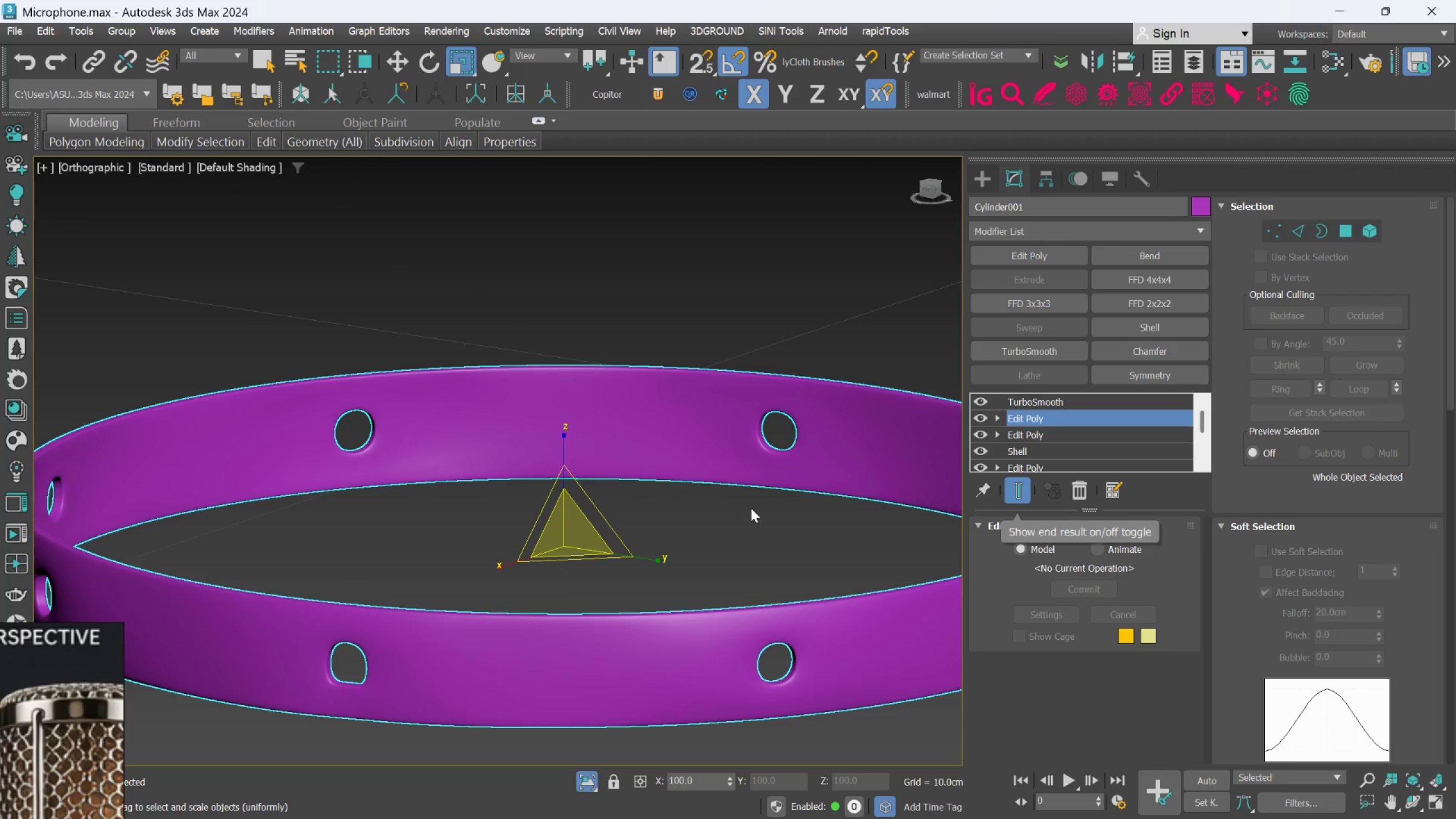 
left_click([1011, 489])
 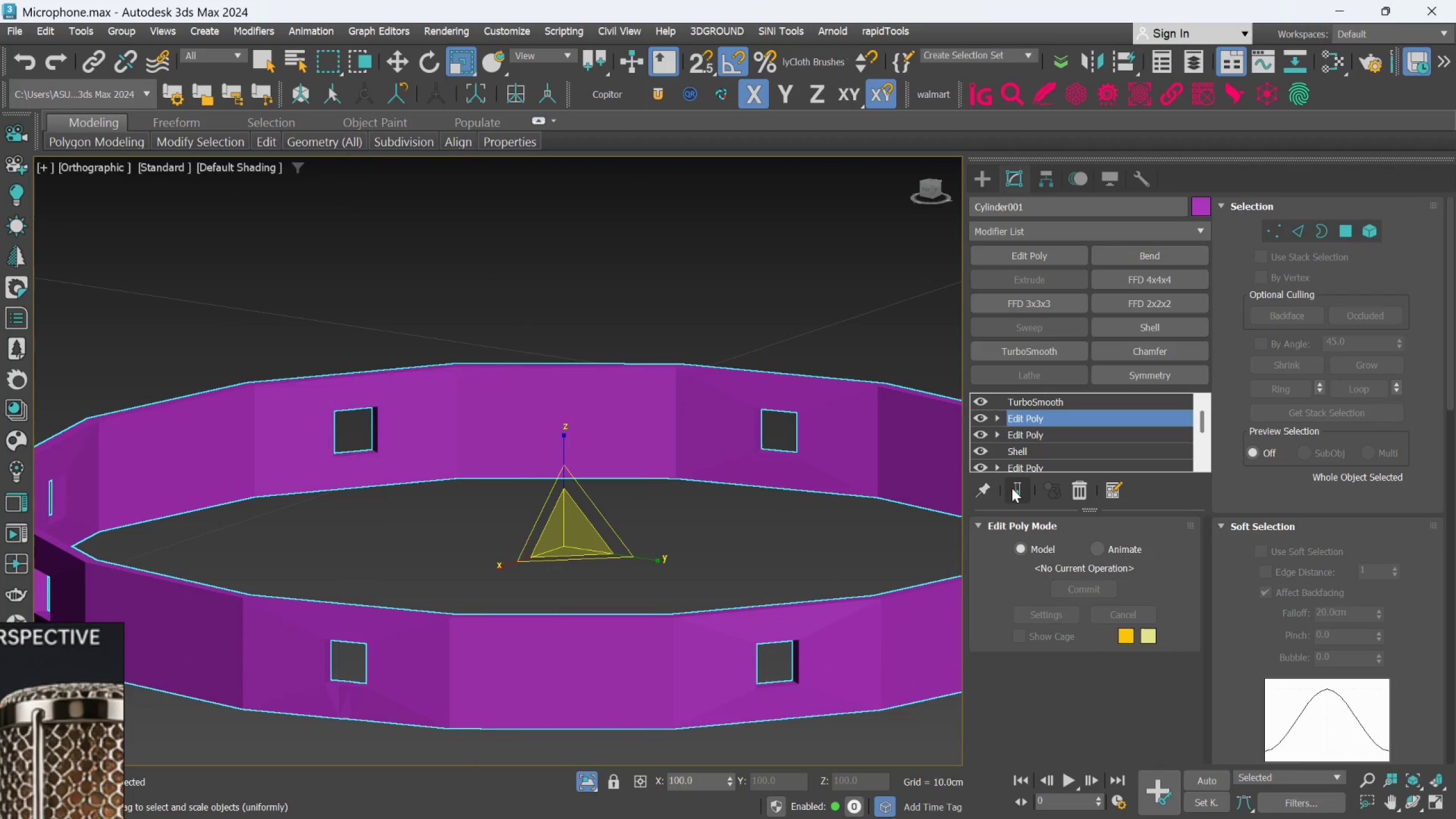 
key(F4)
 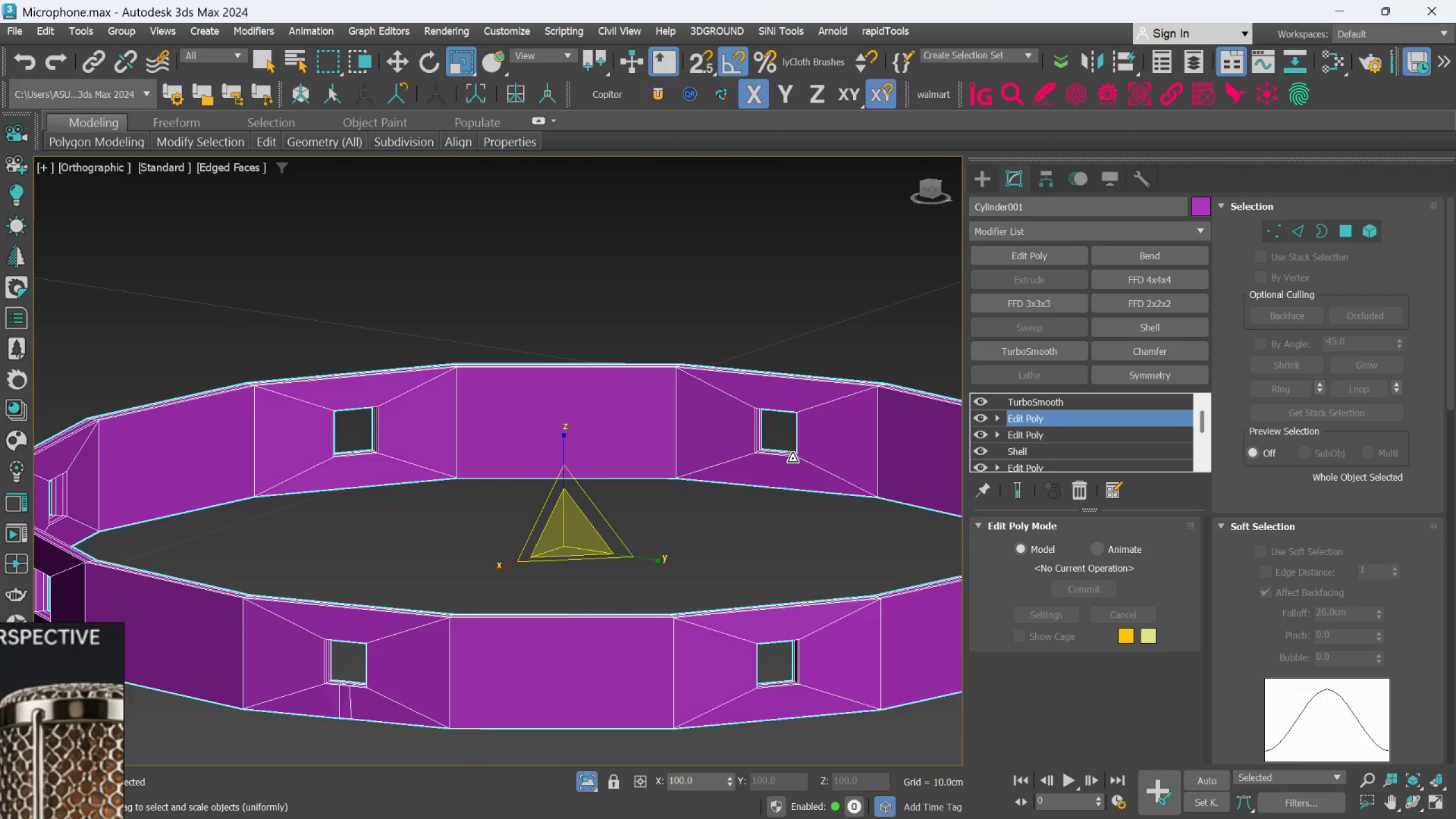 
scroll: coordinate [862, 426], scroll_direction: up, amount: 2.0
 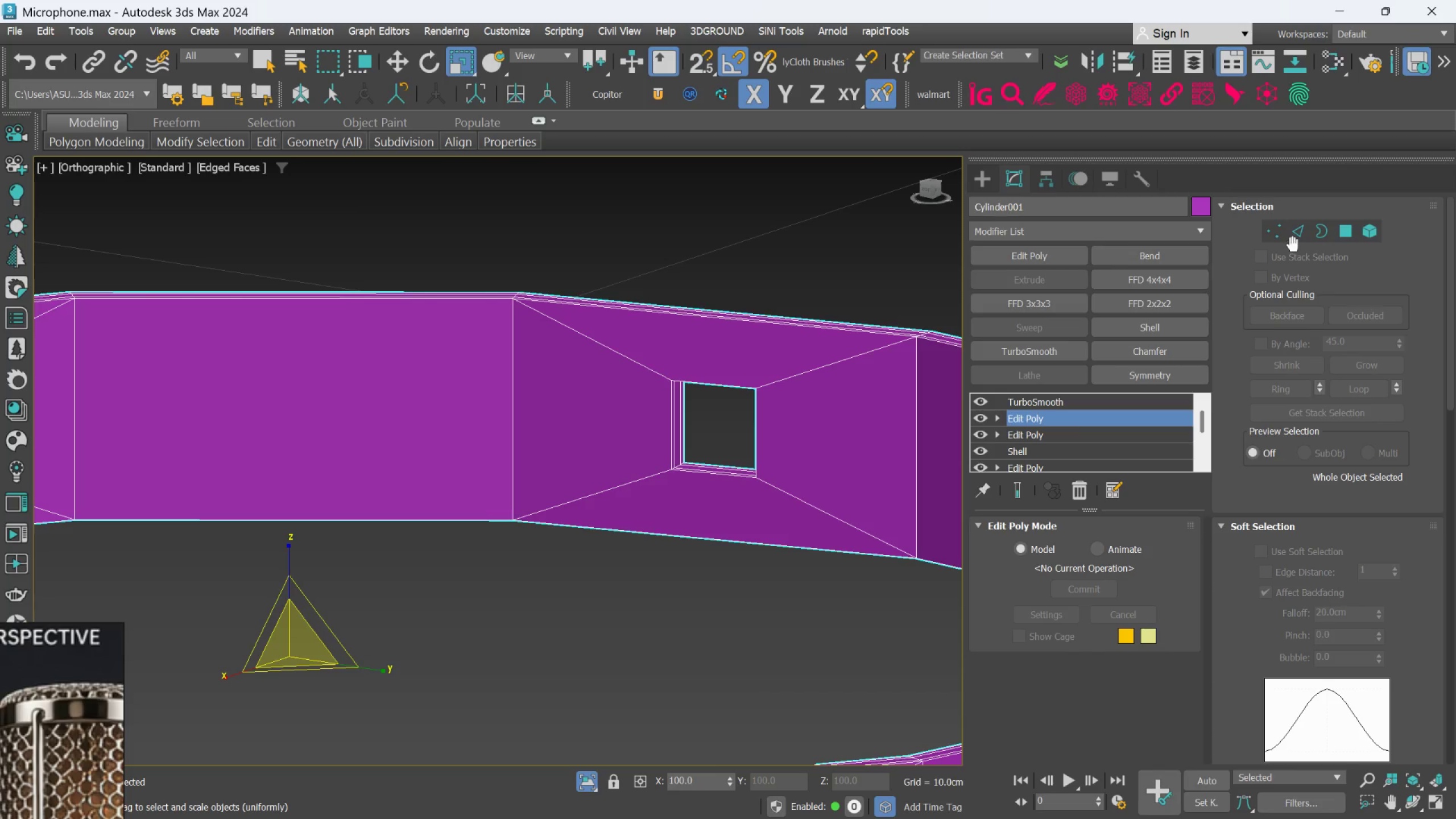 
double_click([1294, 239])
 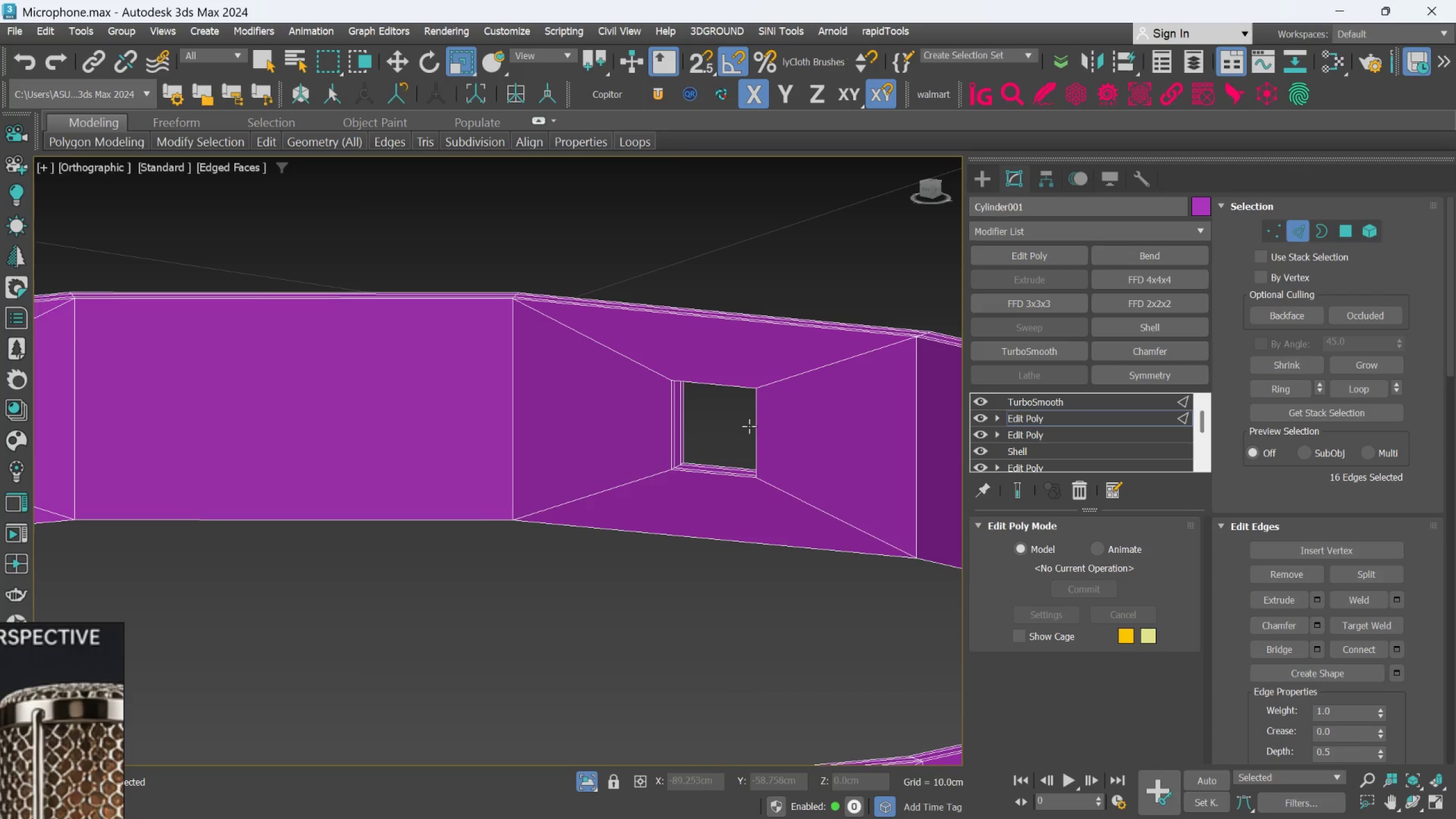 
scroll: coordinate [737, 497], scroll_direction: up, amount: 3.0
 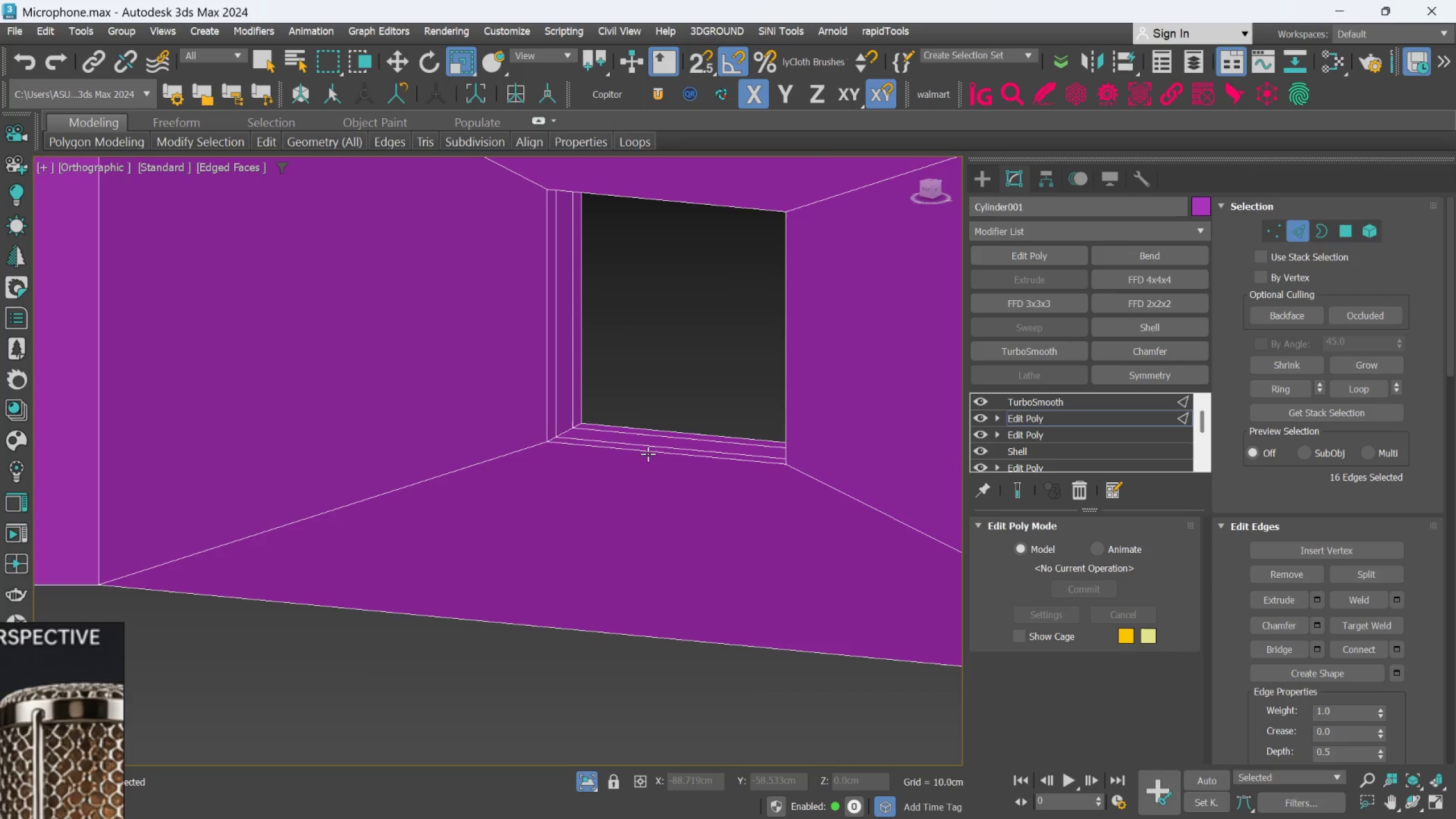 
left_click([648, 453])
 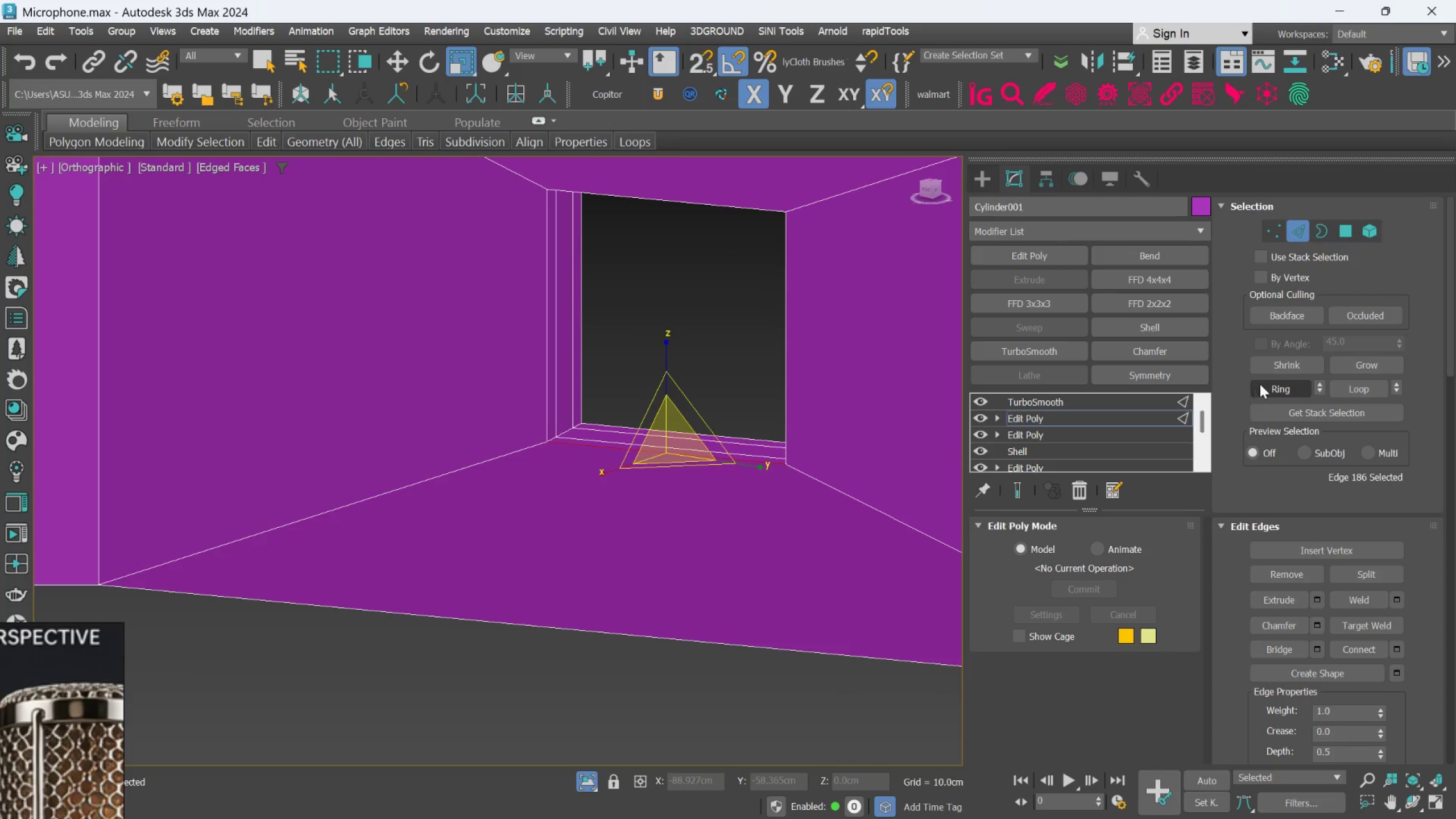 
scroll: coordinate [845, 454], scroll_direction: down, amount: 2.0
 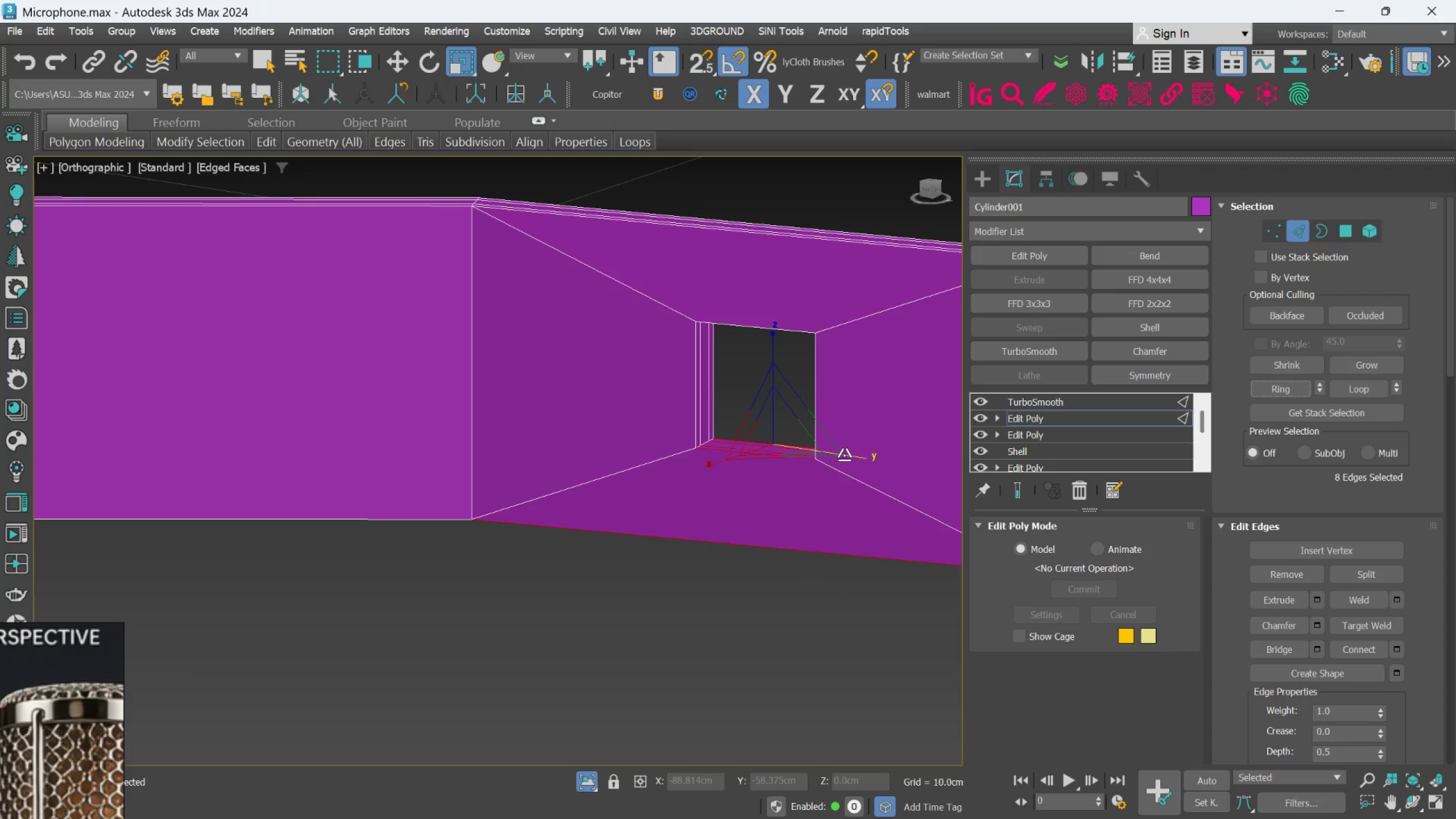 
hold_key(key=AltLeft, duration=1.74)
 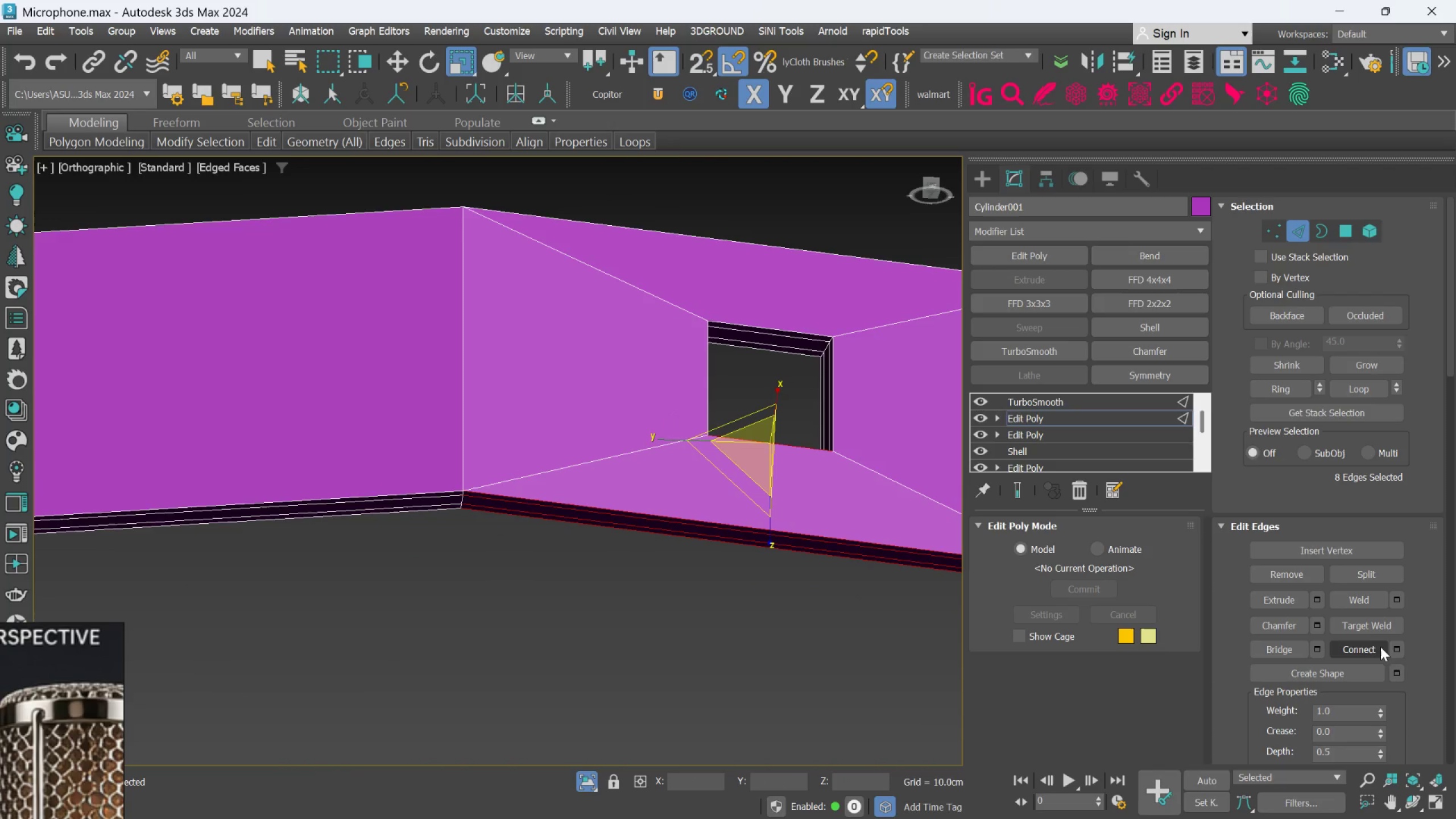 
left_click([1373, 650])
 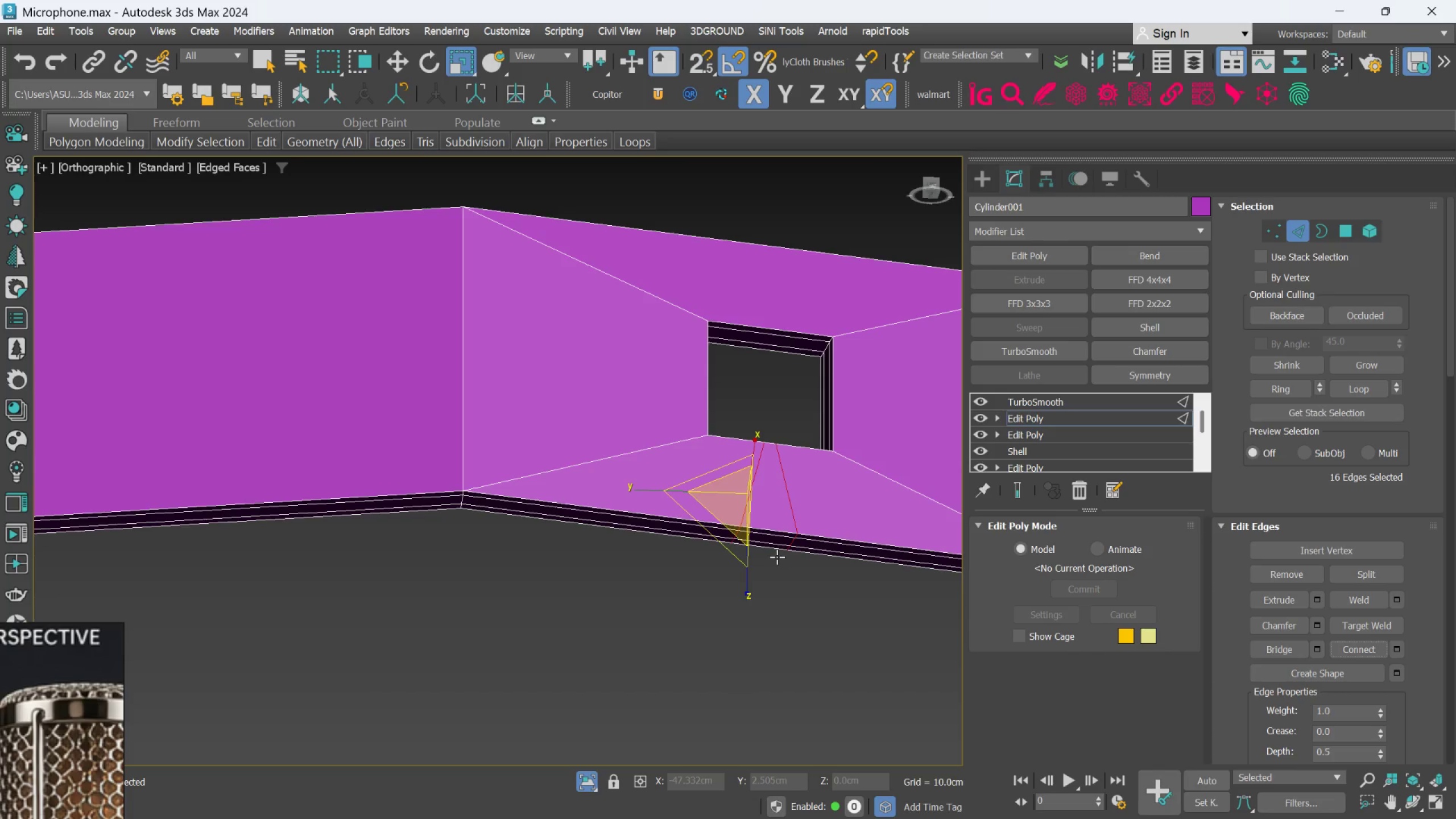 
key(L)
 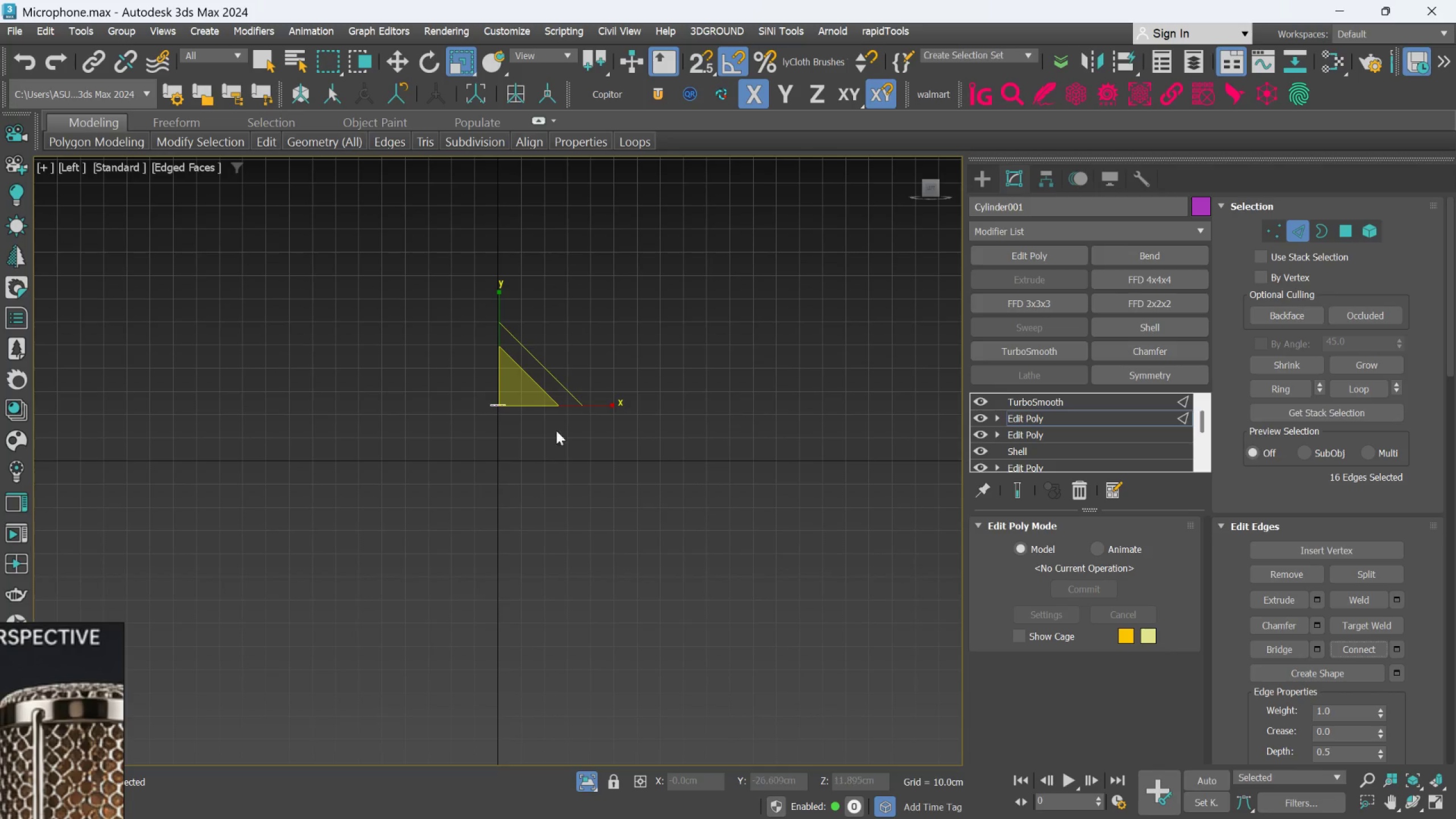 
scroll: coordinate [540, 514], scroll_direction: up, amount: 15.0
 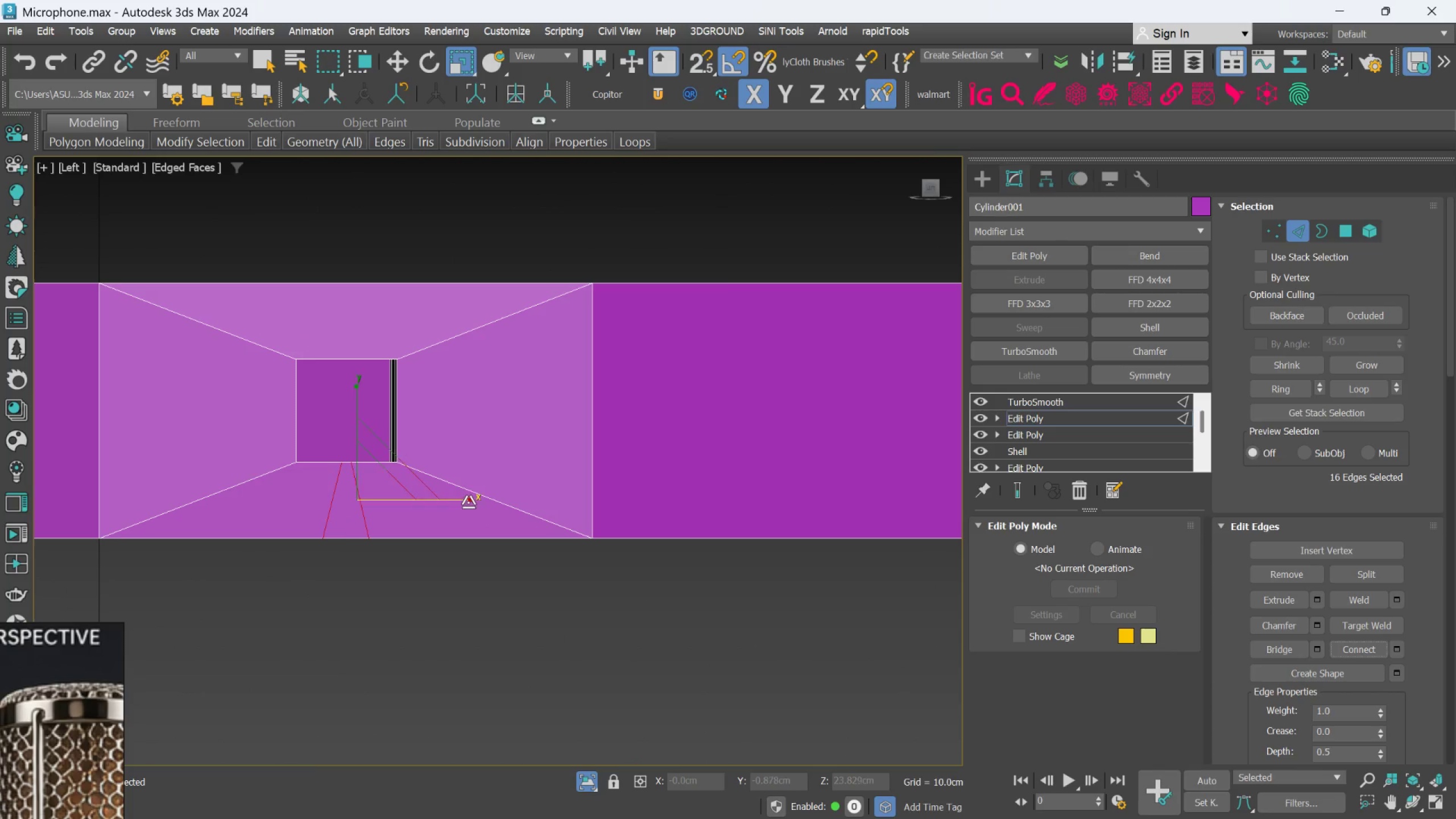 
left_click_drag(start_coordinate=[468, 502], to_coordinate=[186, 585])
 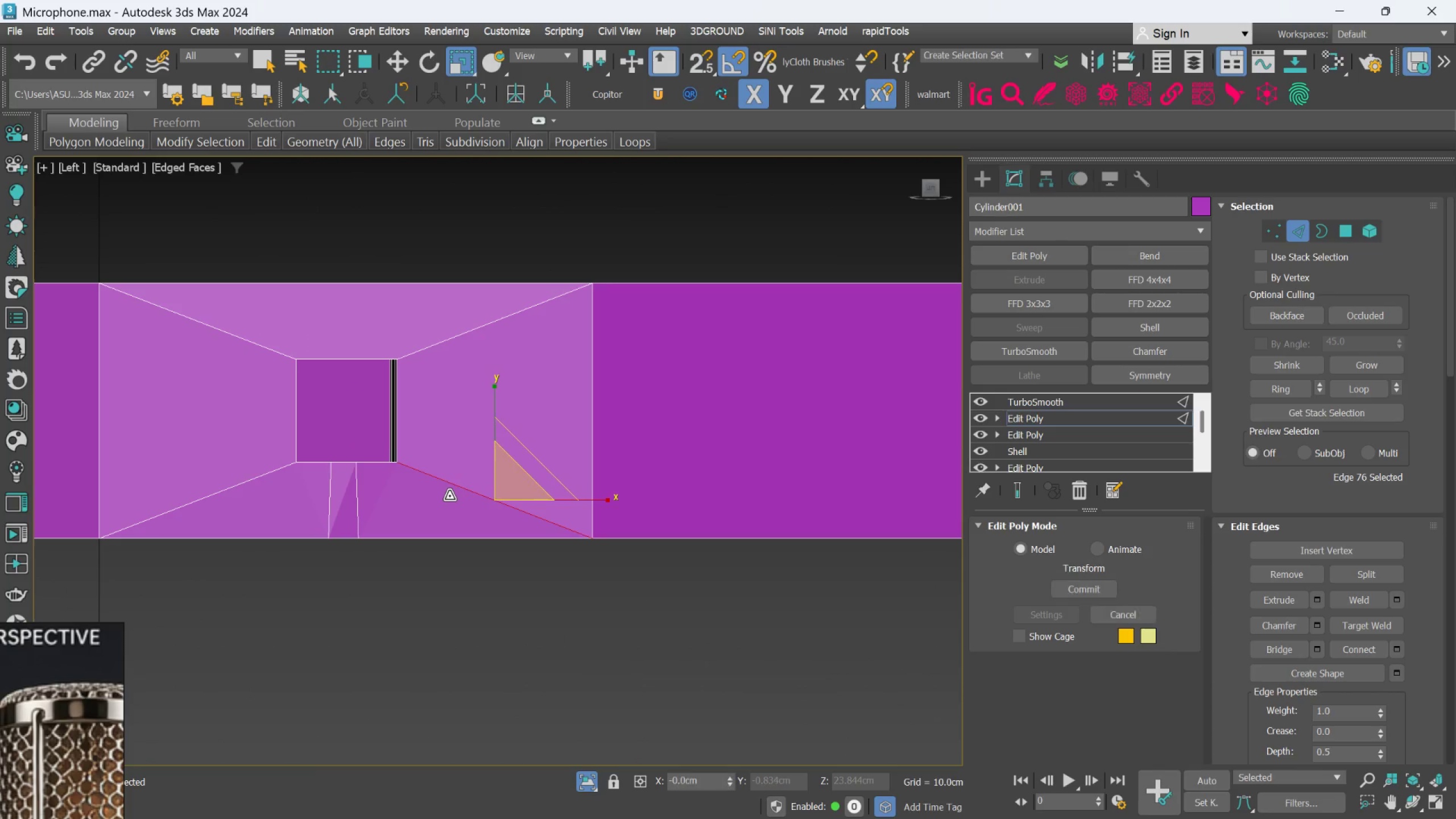 
key(Control+Z)
 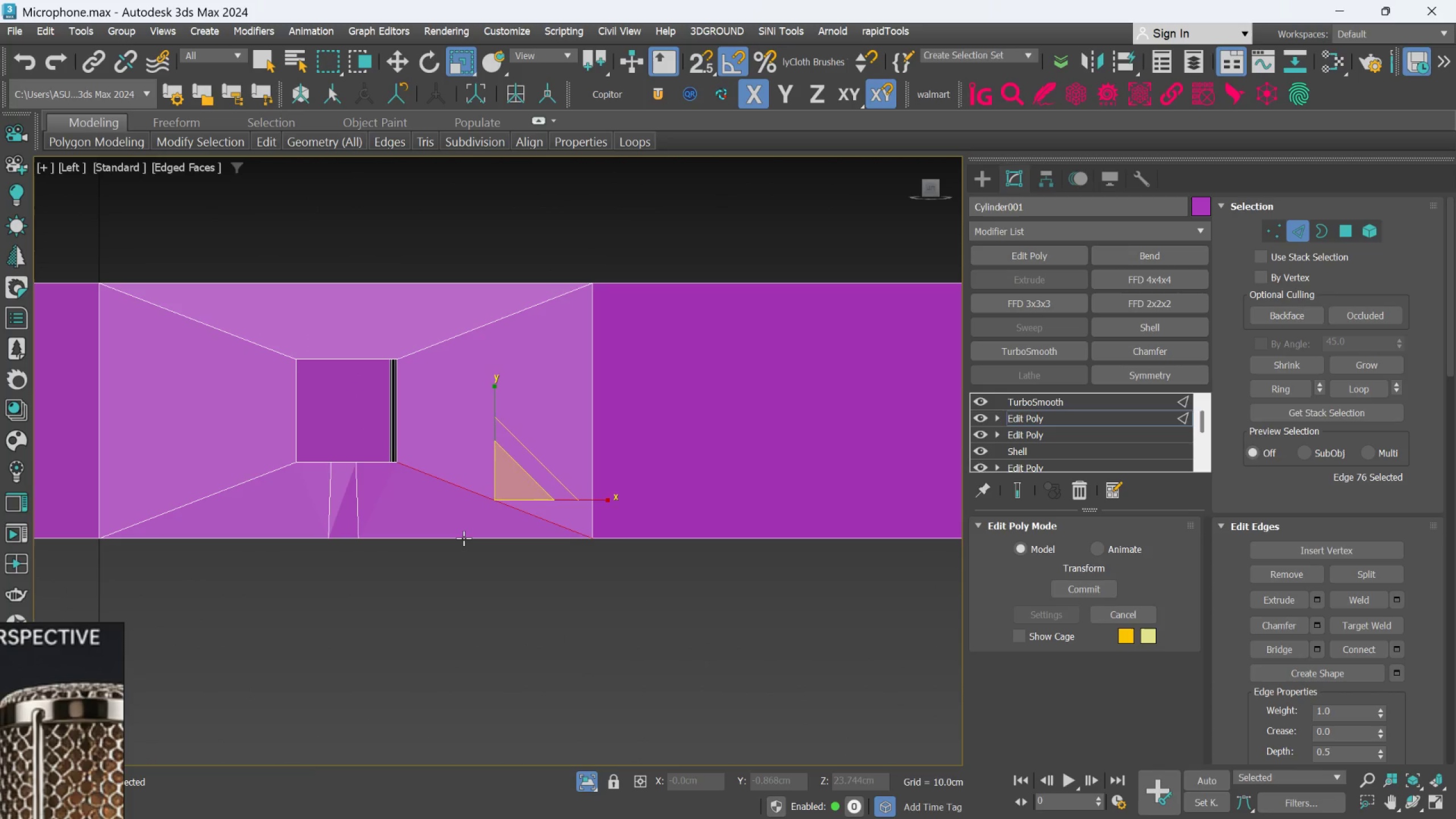 
key(Control+Z)
 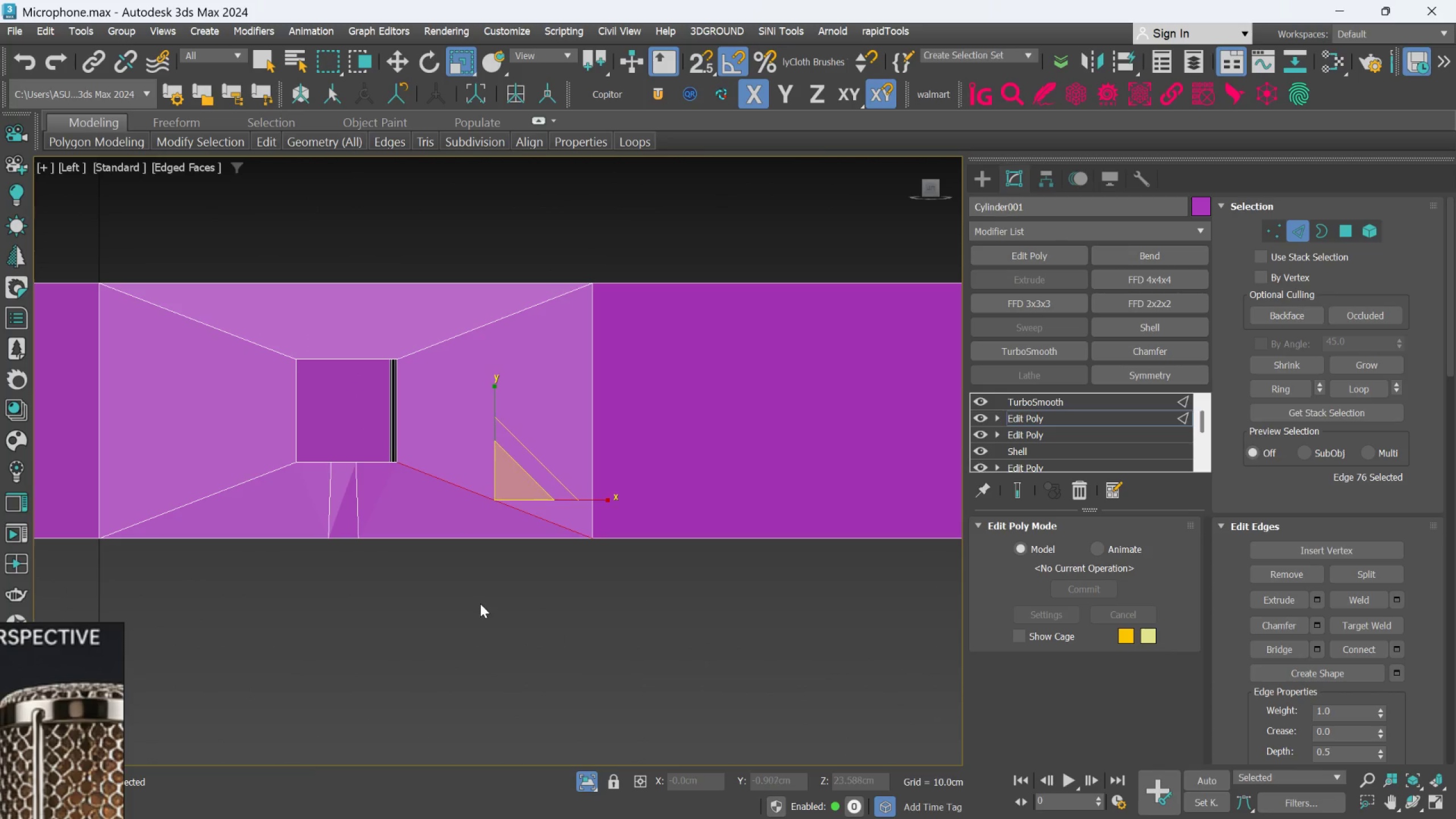 
left_click([480, 603])
 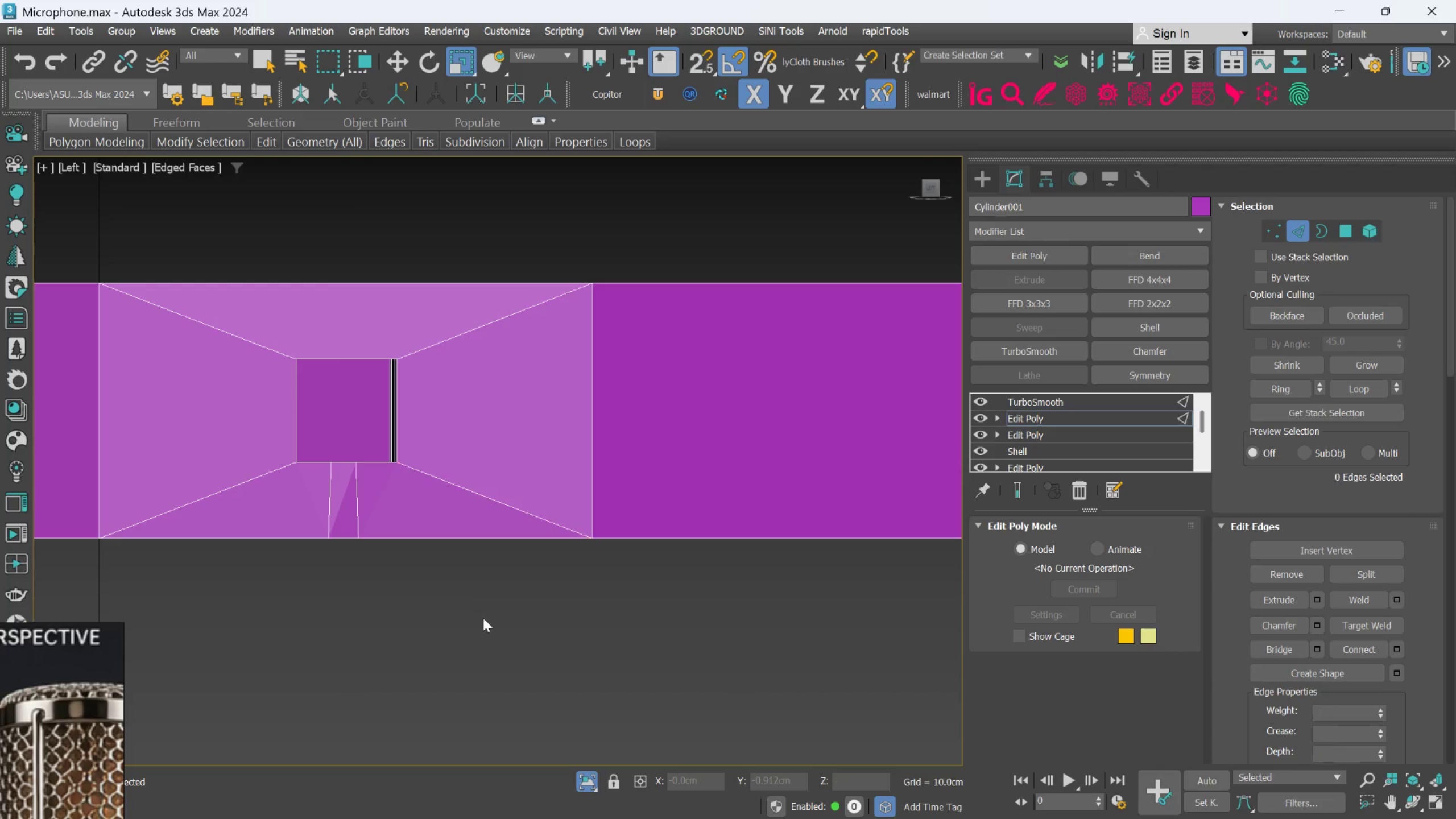 
key(Control+Z)
 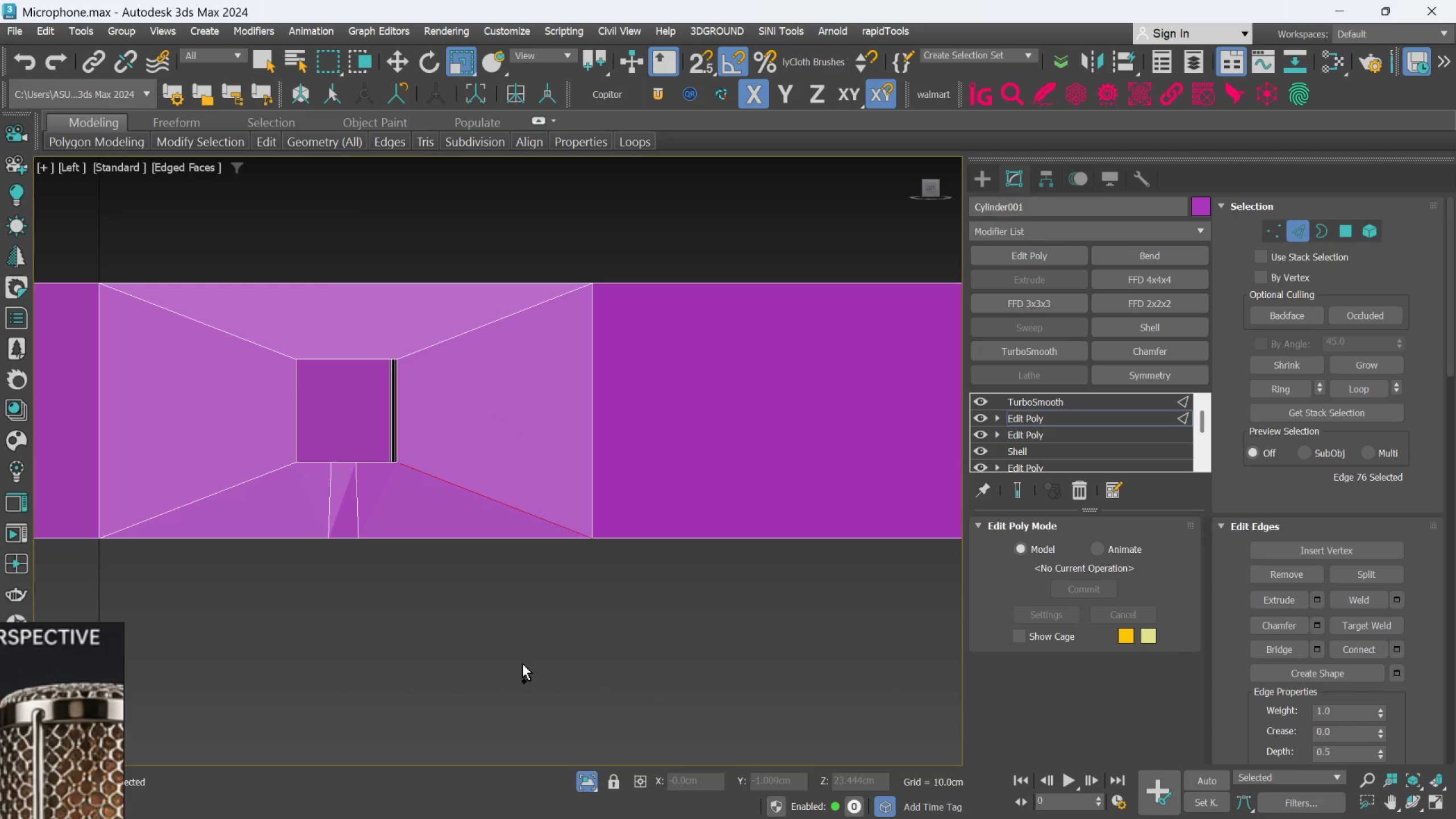 
key(Control+Z)
 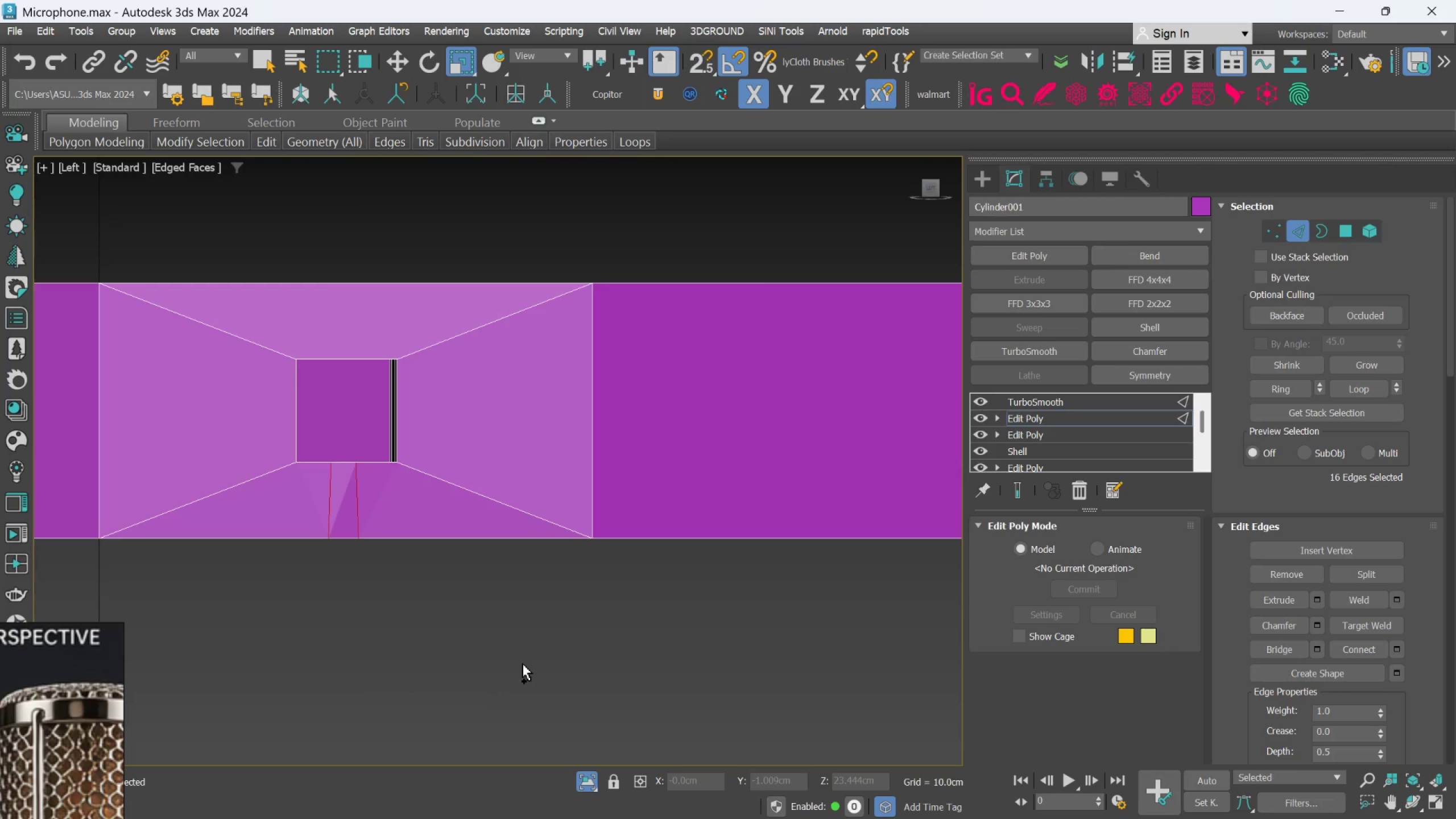 
key(Control+Z)
 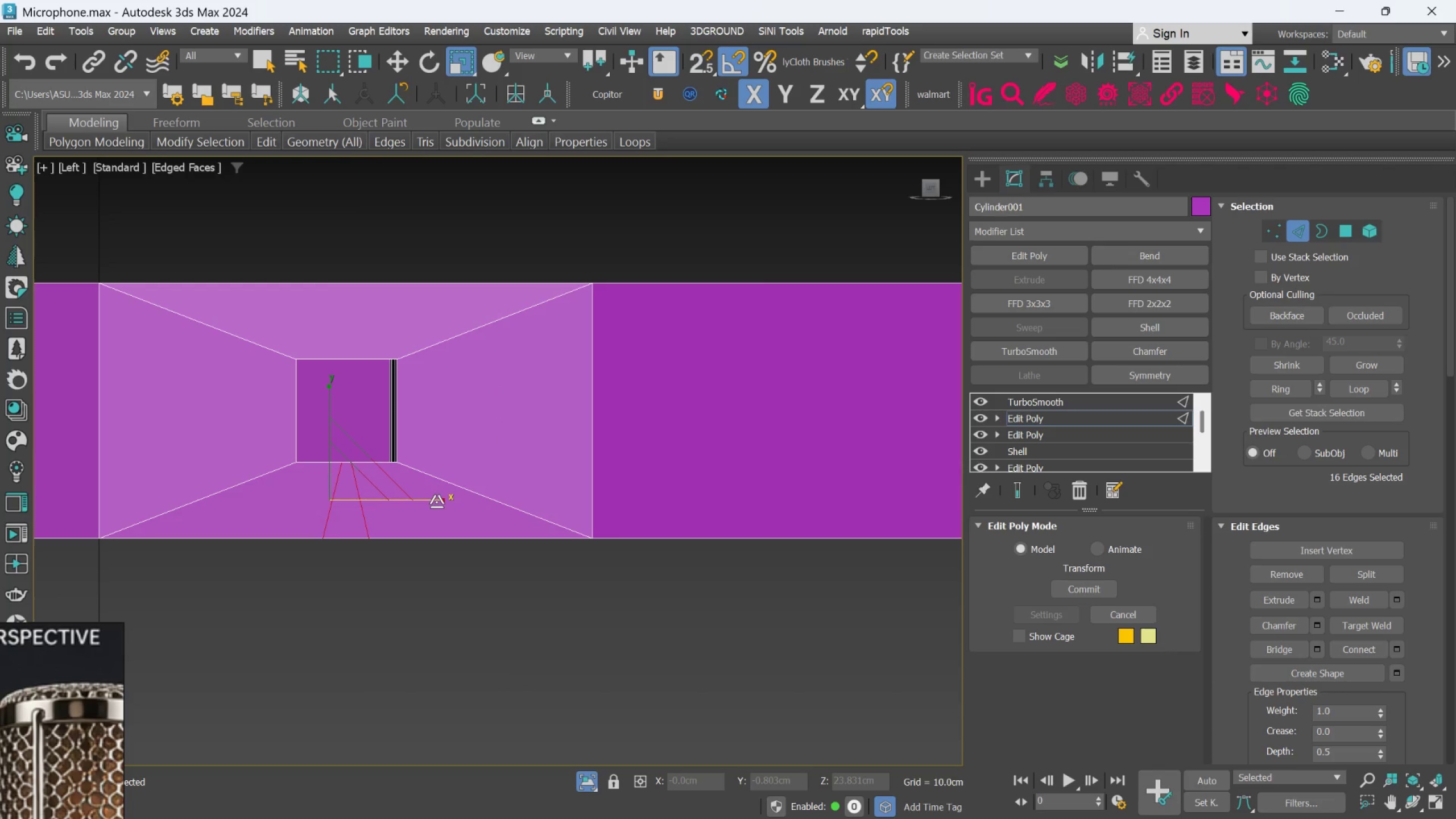 
left_click_drag(start_coordinate=[436, 502], to_coordinate=[183, 563])
 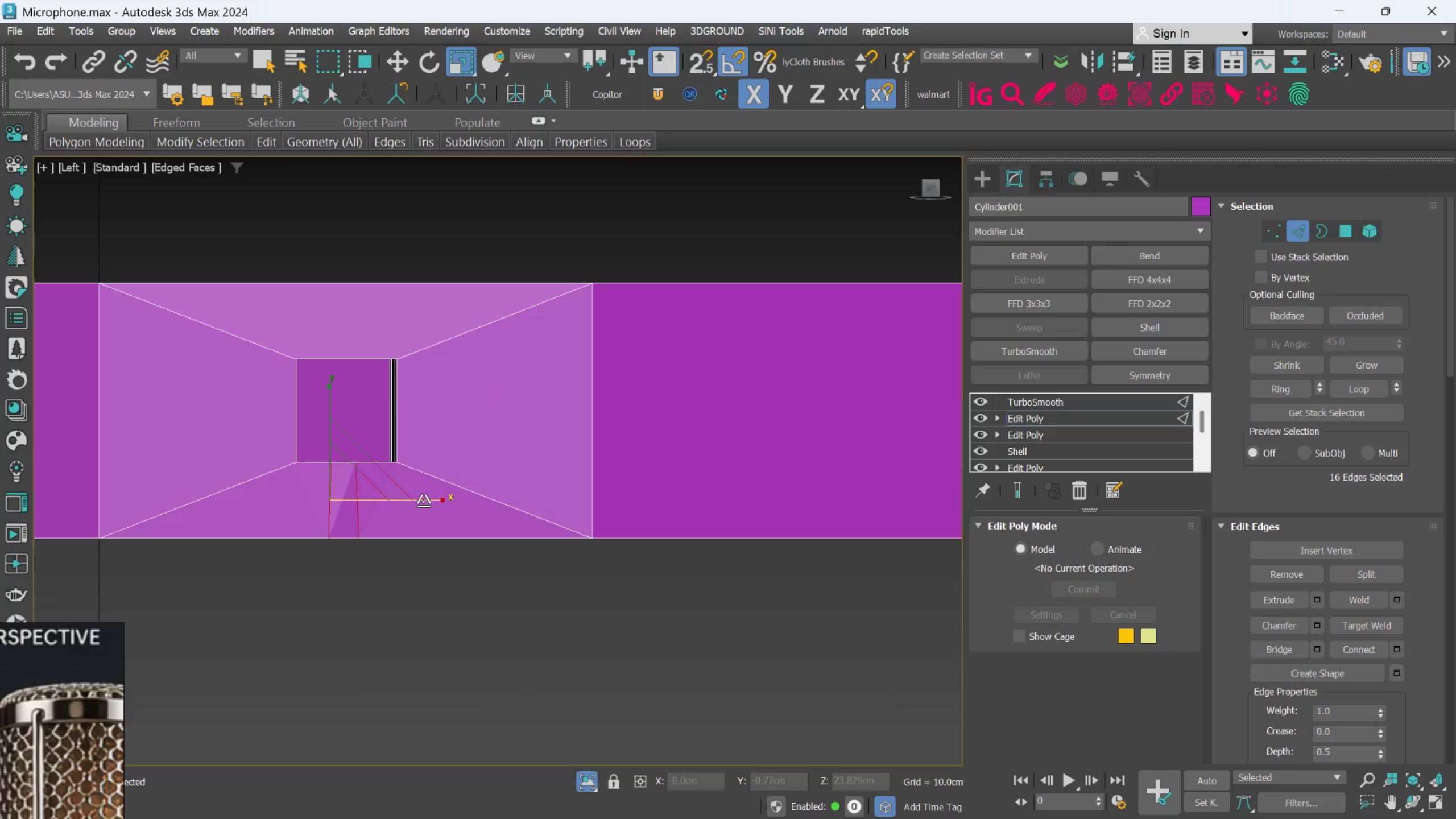 
left_click_drag(start_coordinate=[424, 500], to_coordinate=[191, 560])
 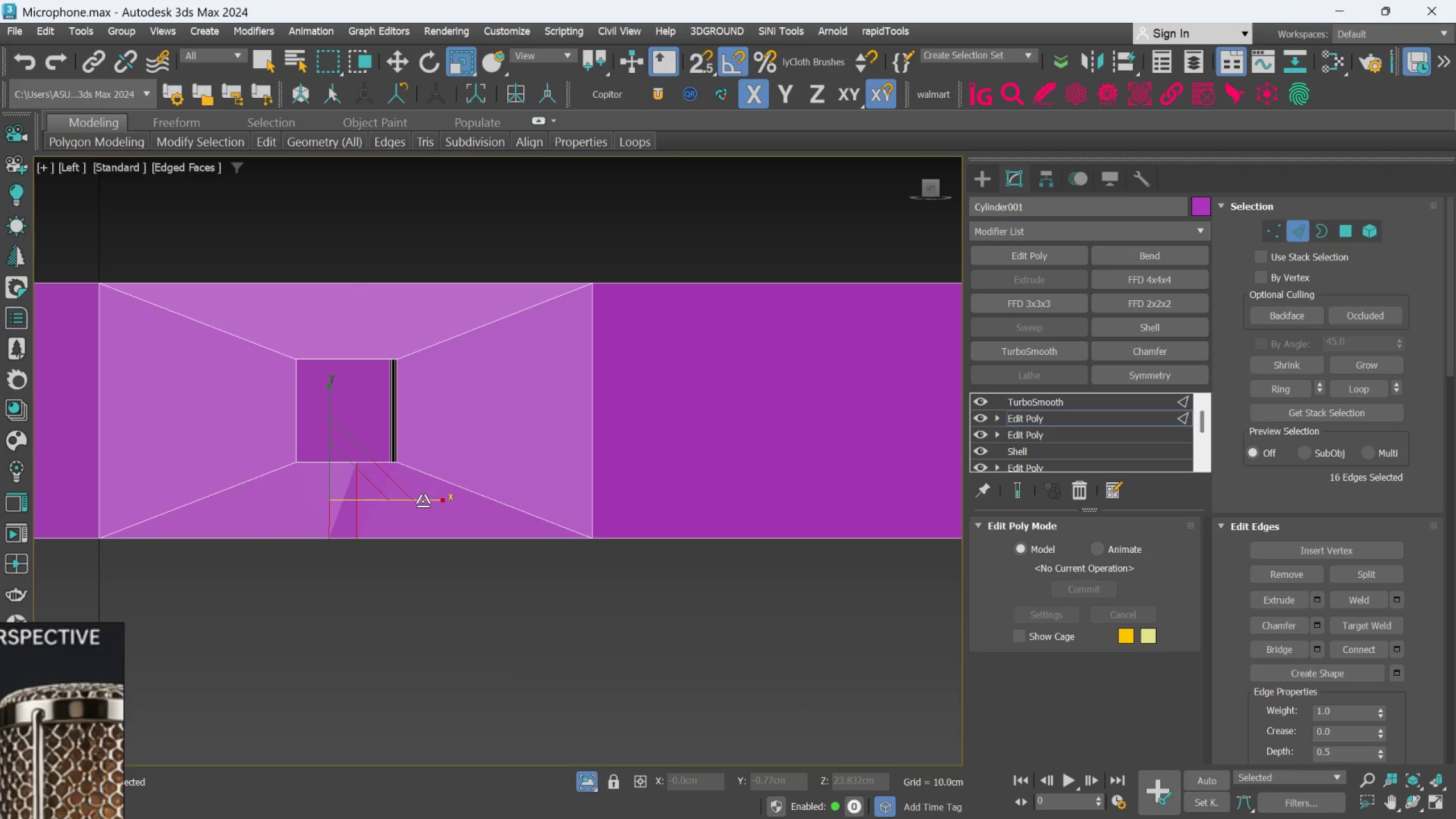 
left_click_drag(start_coordinate=[423, 501], to_coordinate=[324, 528])
 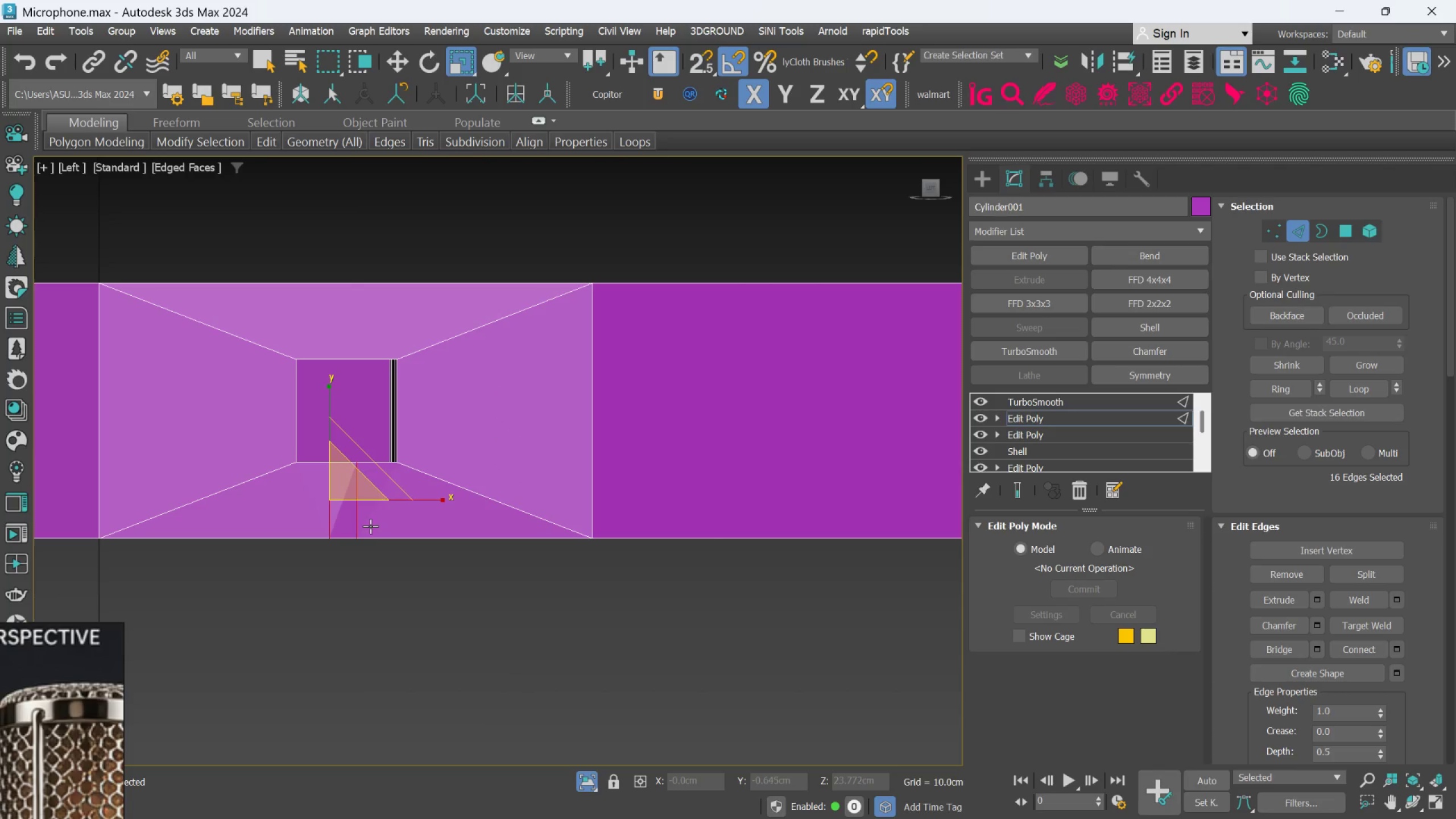 
hold_key(key=AltLeft, duration=0.68)
 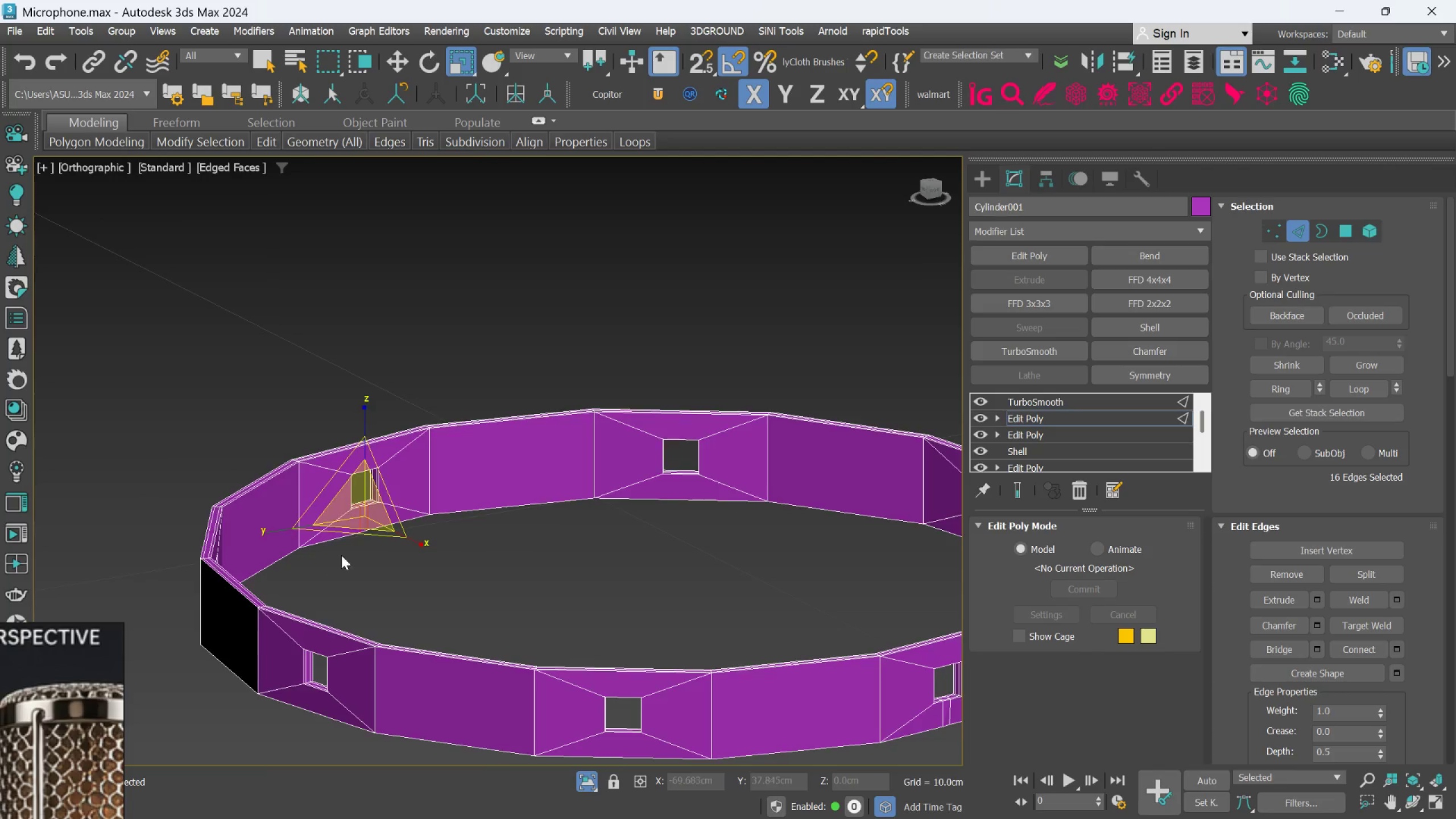 
scroll: coordinate [371, 526], scroll_direction: down, amount: 3.0
 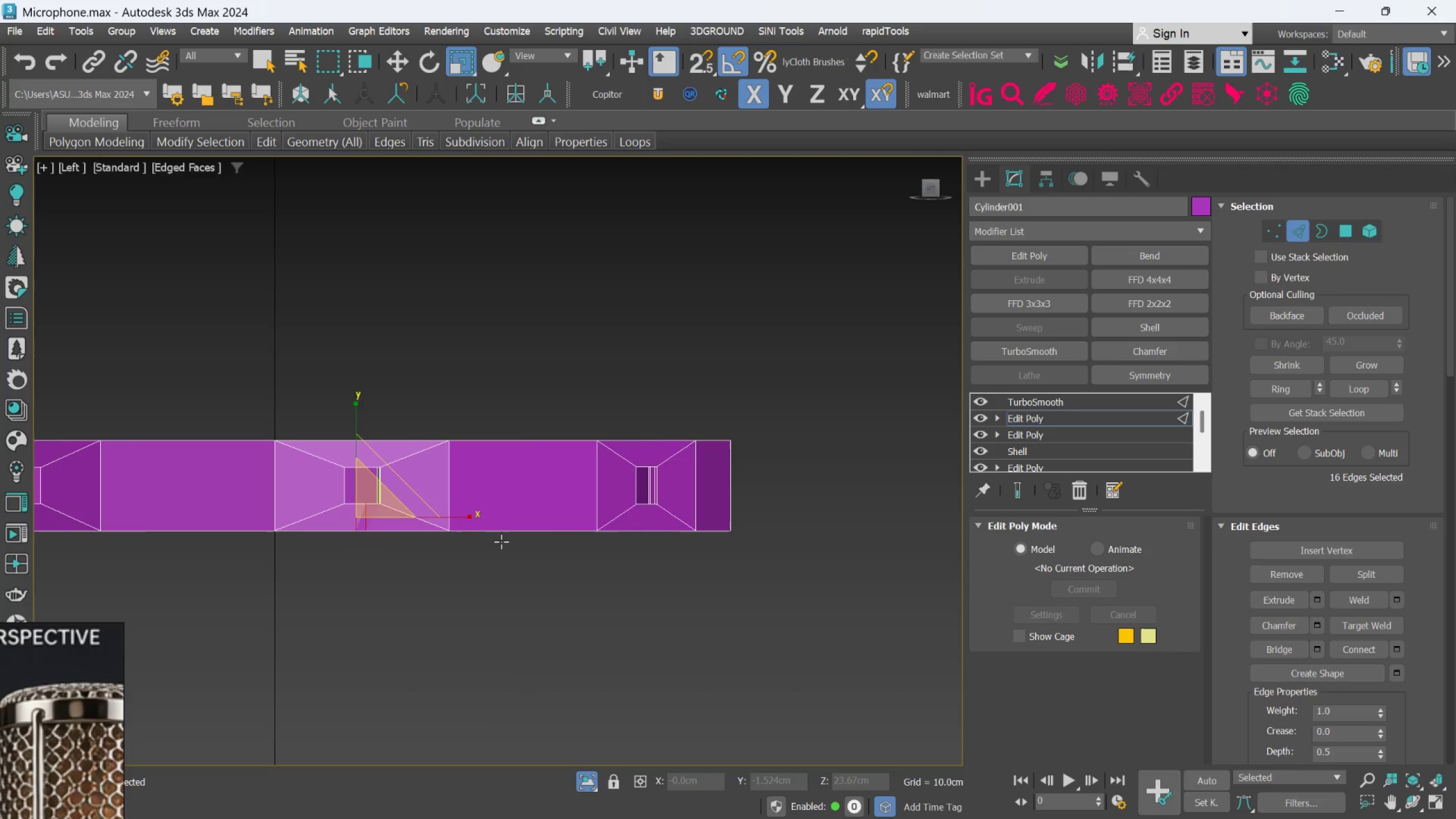 
hold_key(key=AltLeft, duration=0.35)
 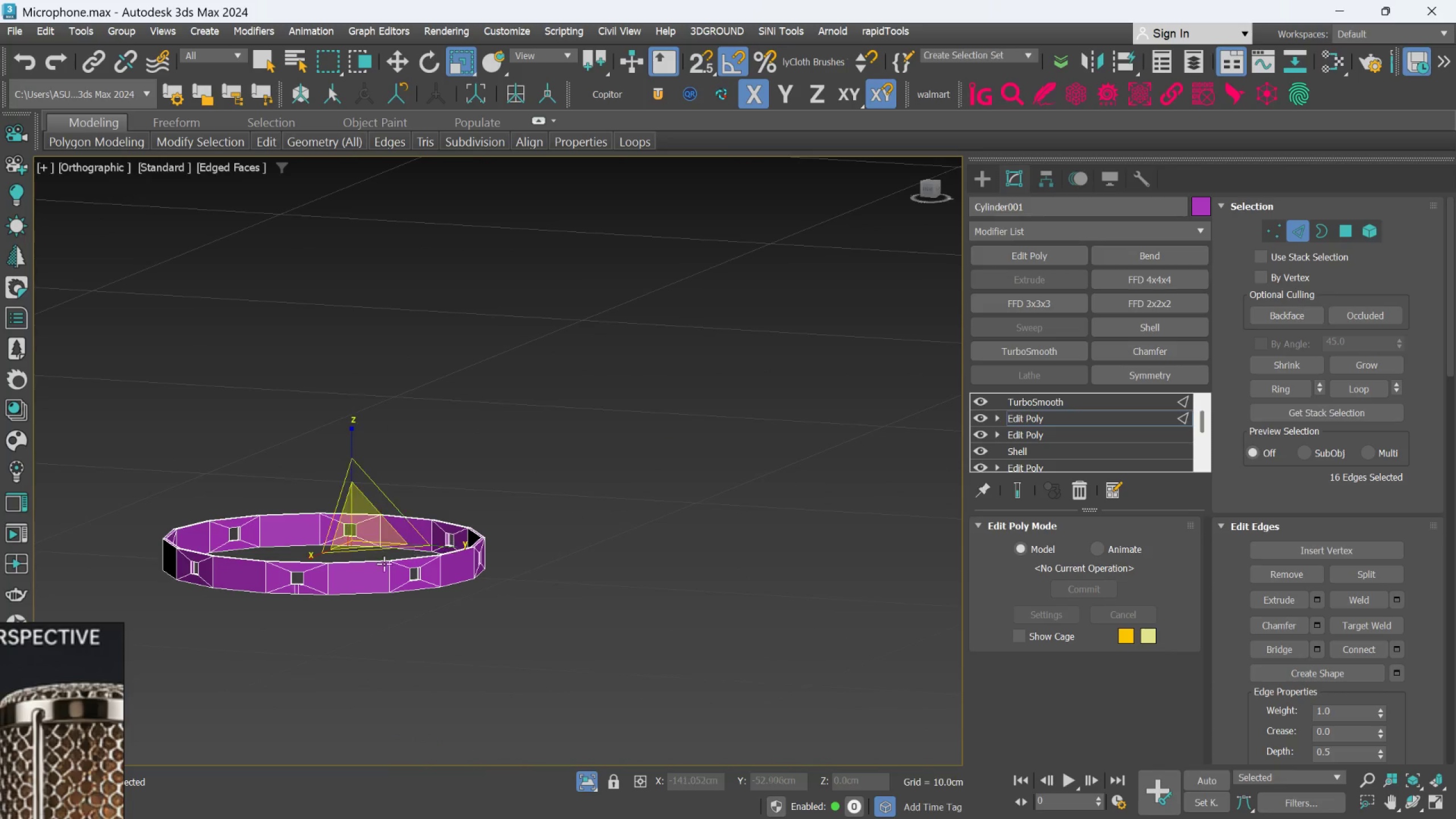 
scroll: coordinate [344, 553], scroll_direction: down, amount: 3.0
 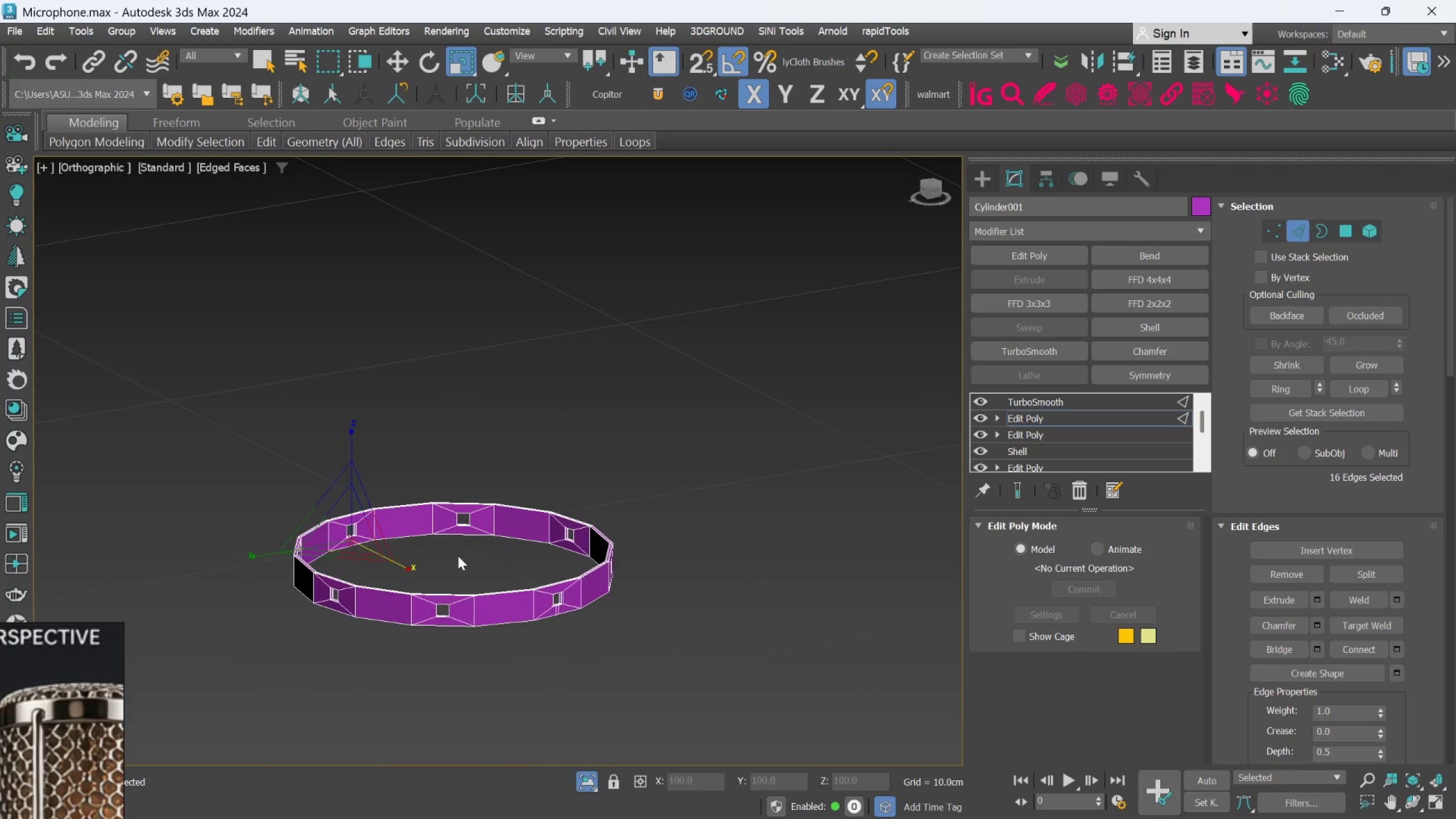 
hold_key(key=AltLeft, duration=0.76)
 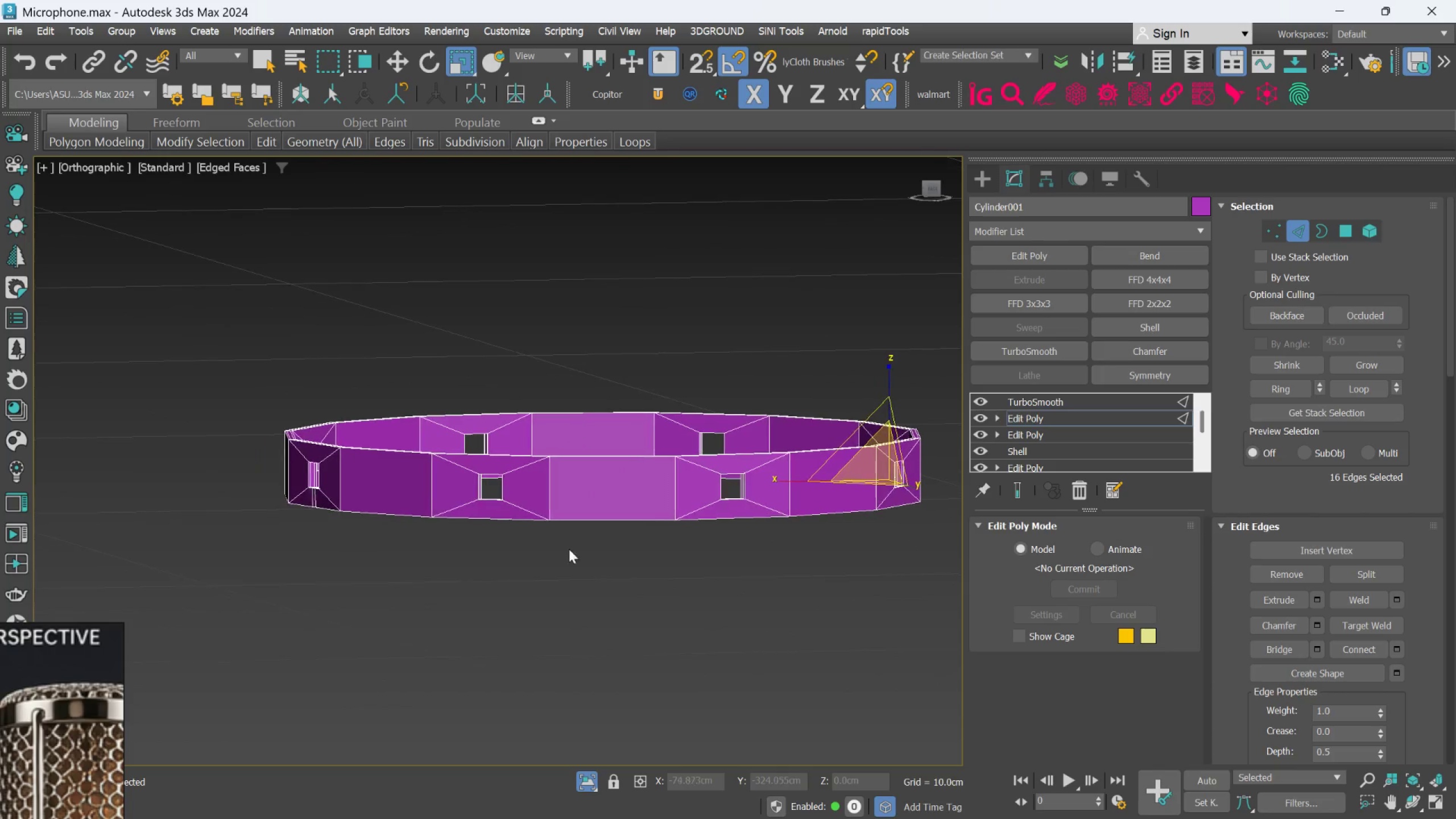 
scroll: coordinate [448, 606], scroll_direction: up, amount: 2.0
 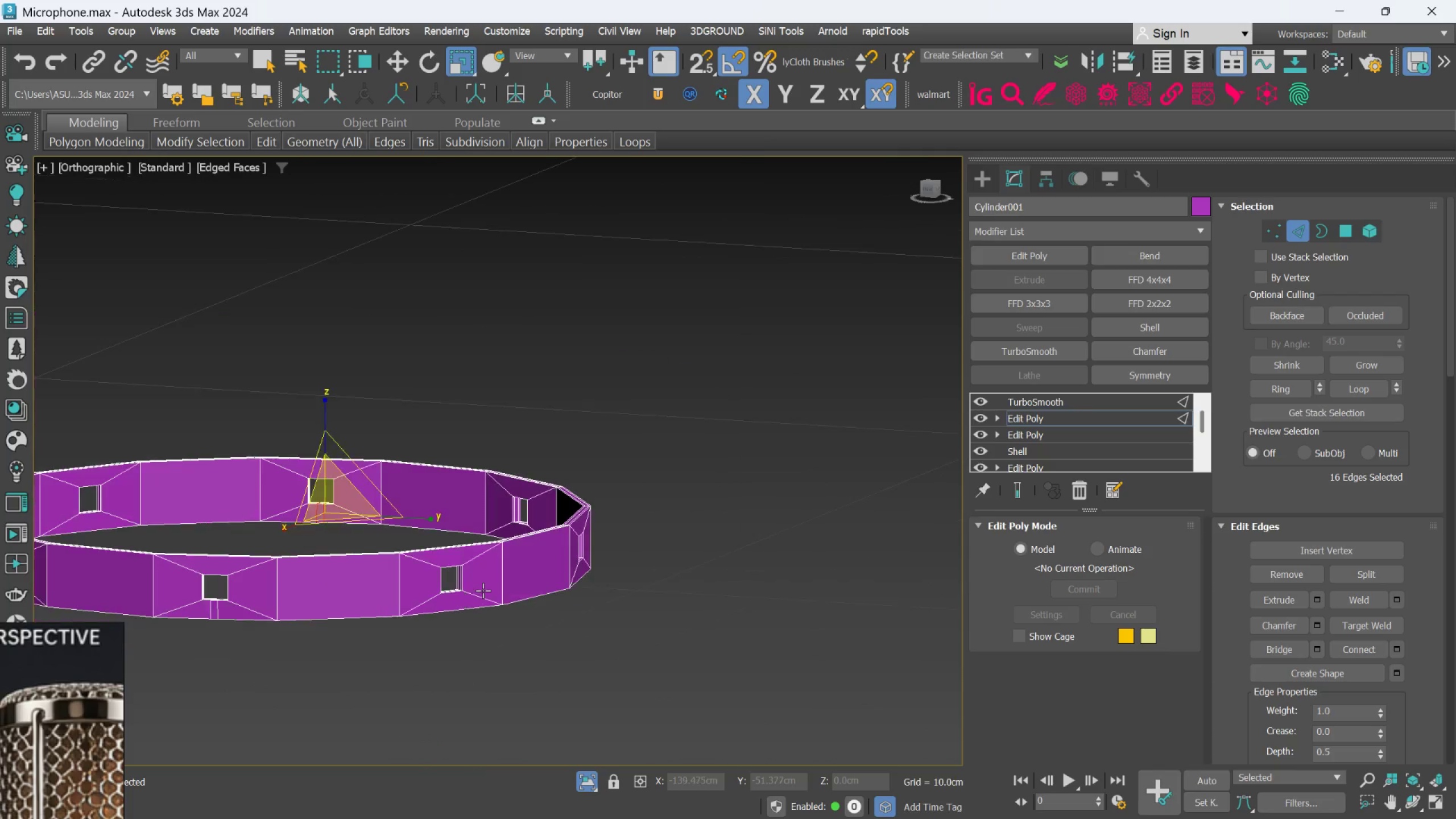 
hold_key(key=AltLeft, duration=0.43)
 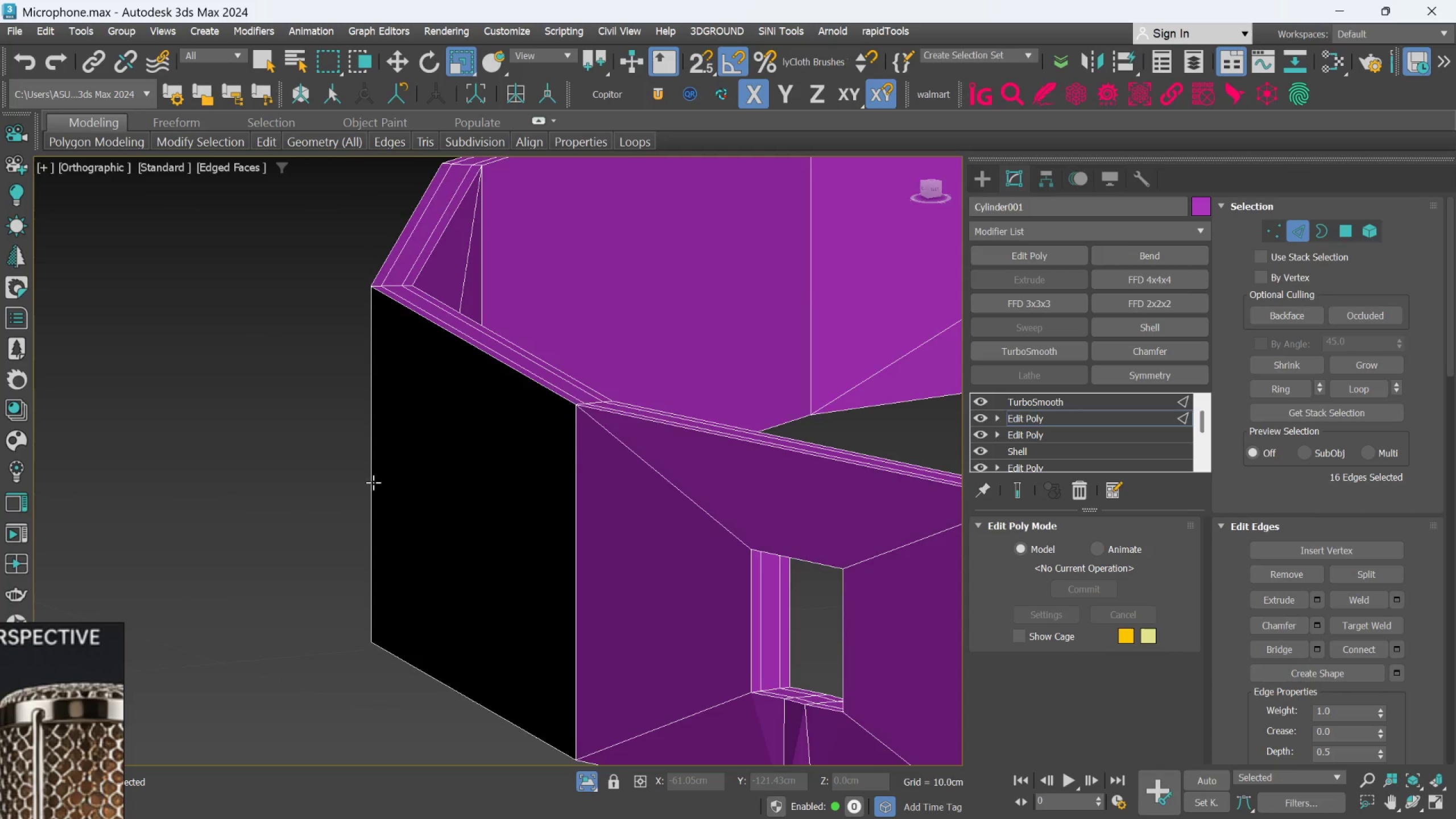 
scroll: coordinate [336, 477], scroll_direction: up, amount: 5.0
 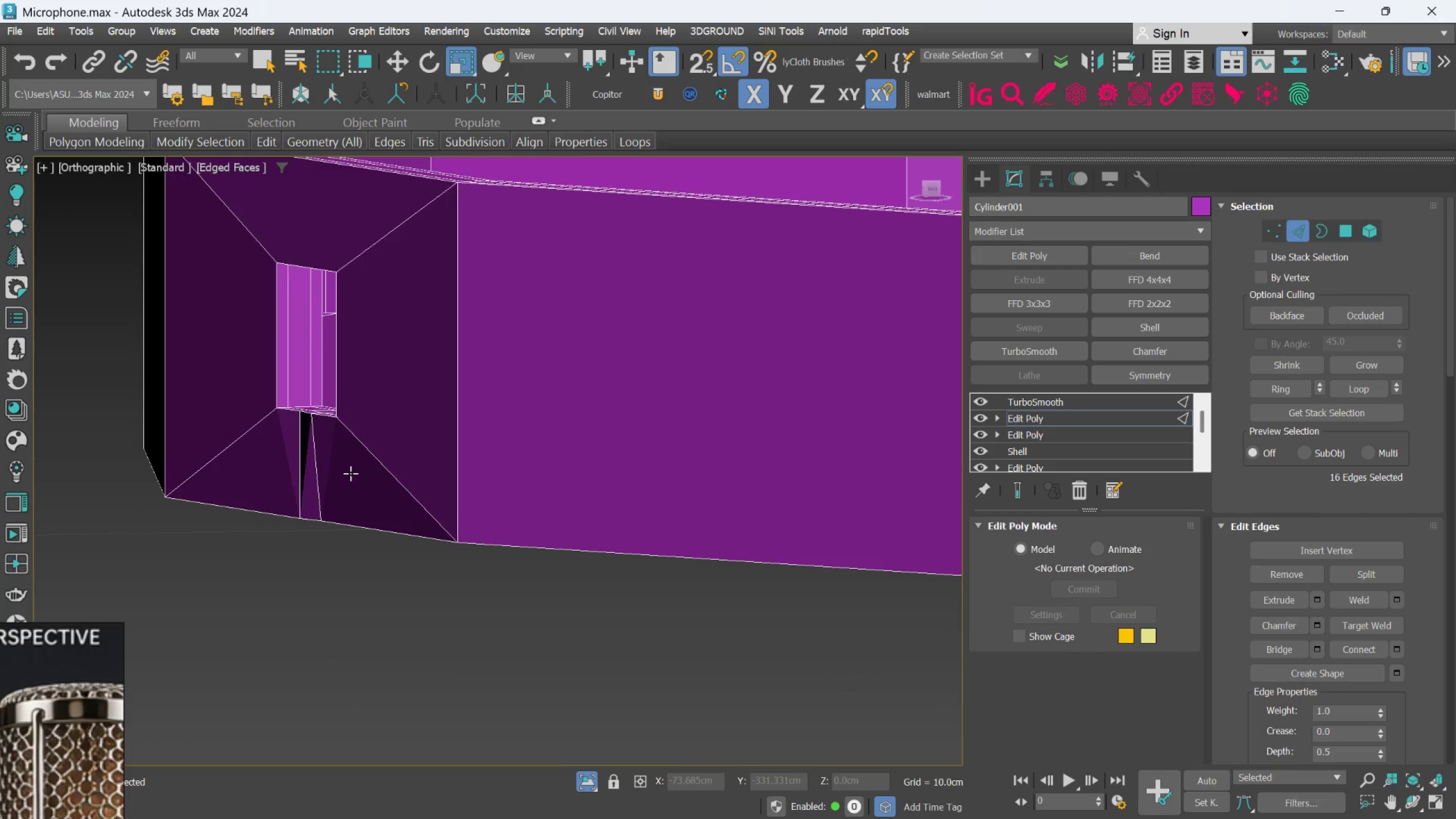 
hold_key(key=AltLeft, duration=0.76)
 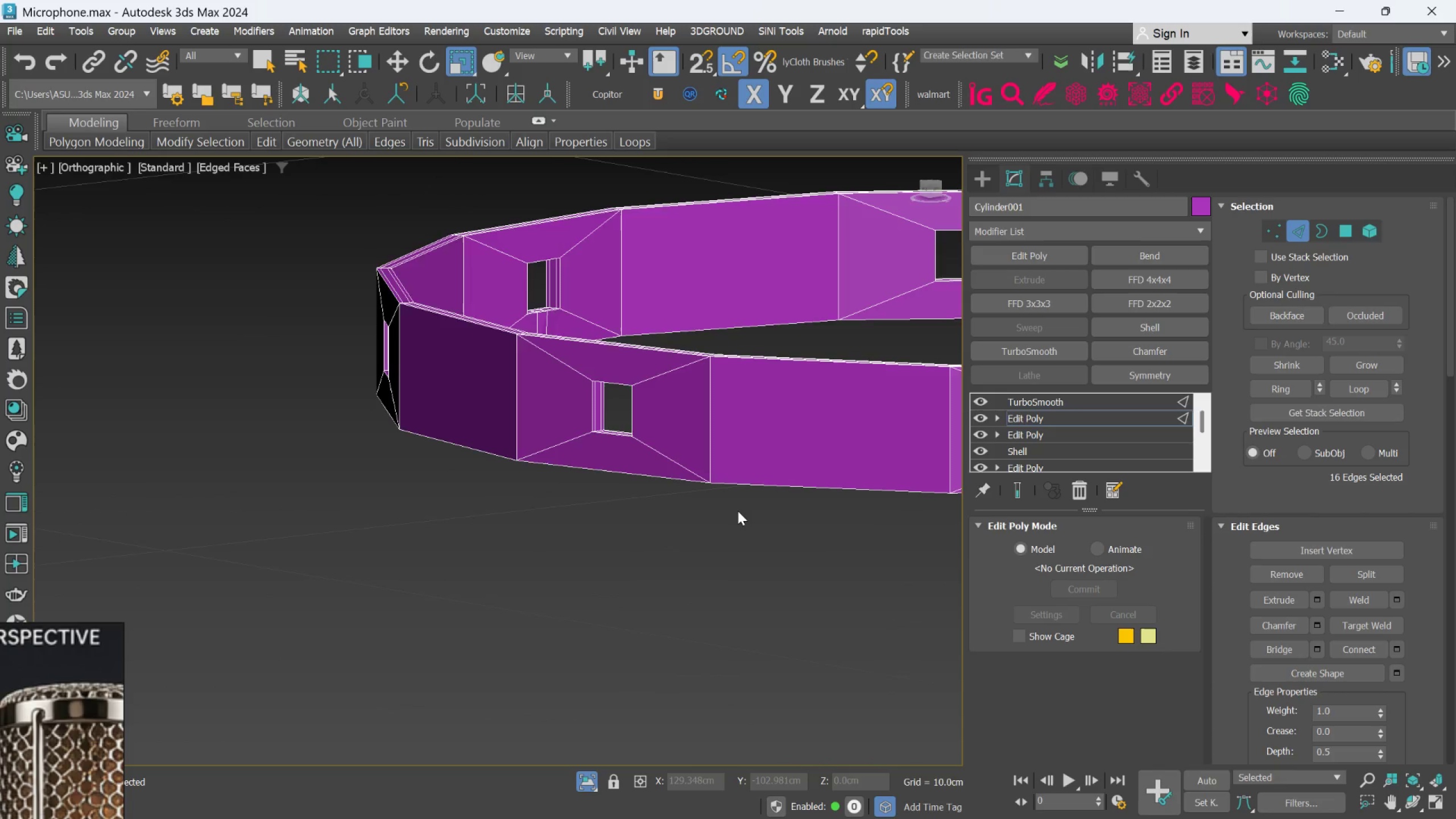 
scroll: coordinate [739, 510], scroll_direction: down, amount: 4.0
 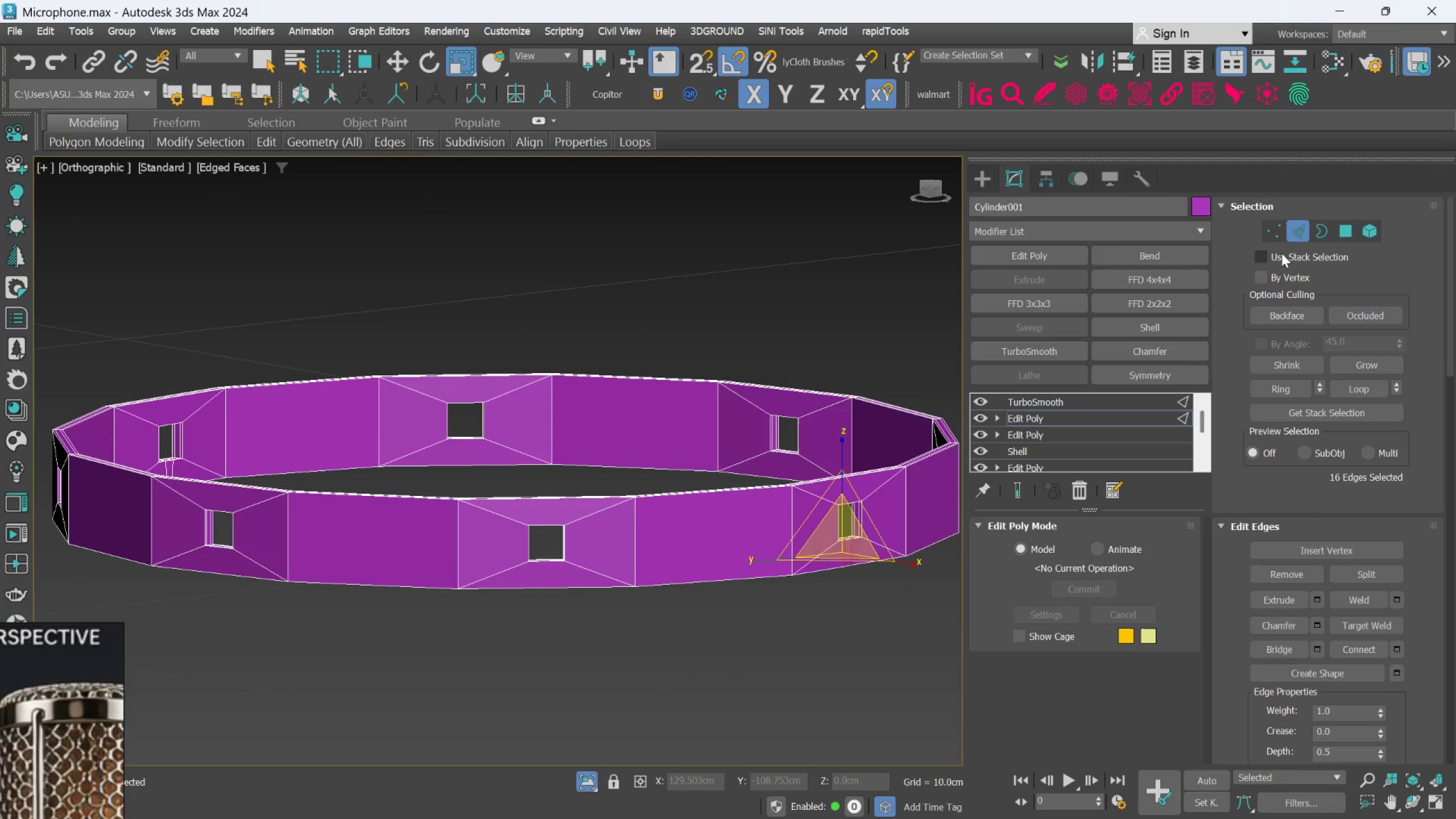 
left_click([1292, 230])
 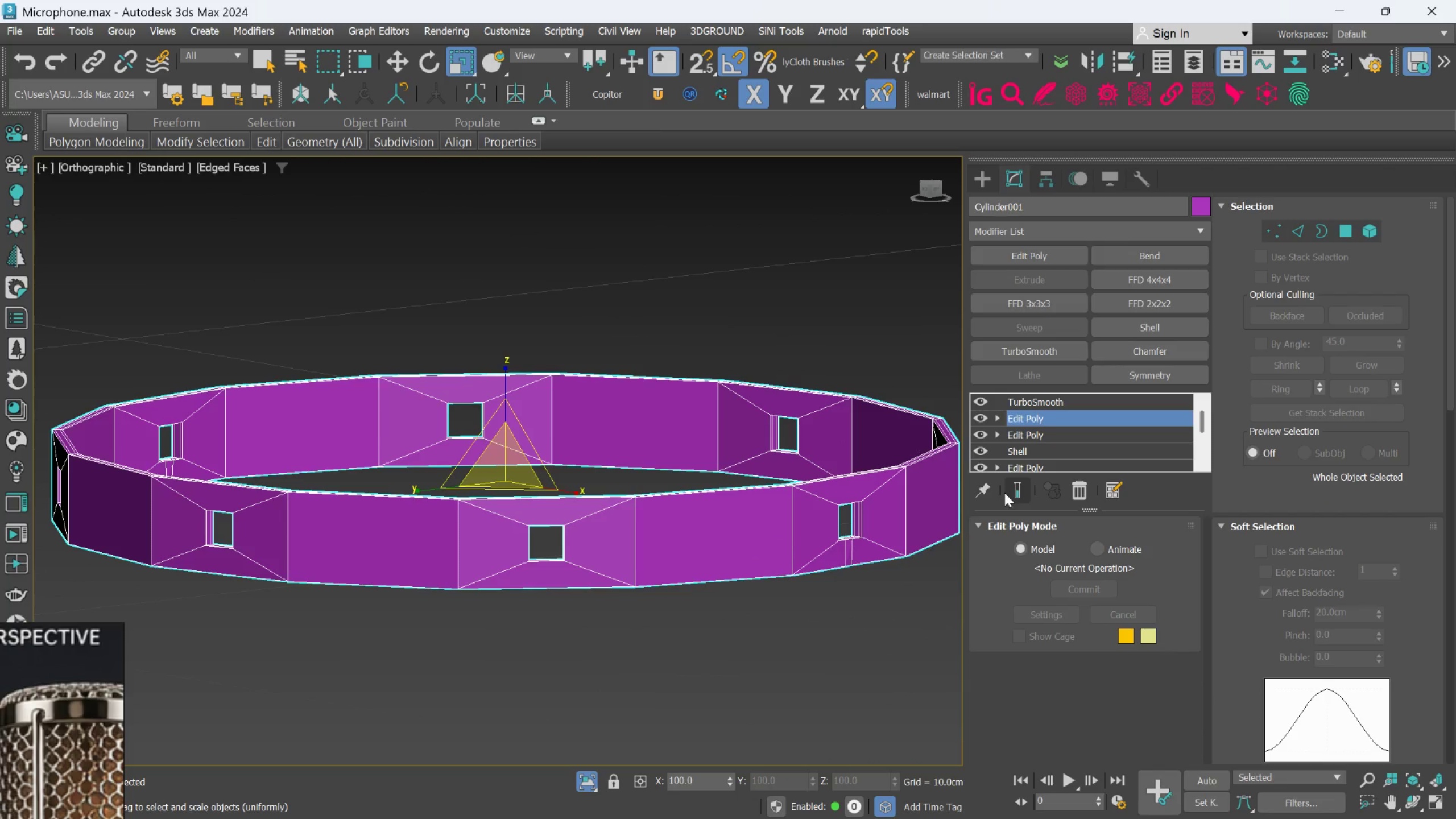 
left_click([1025, 487])
 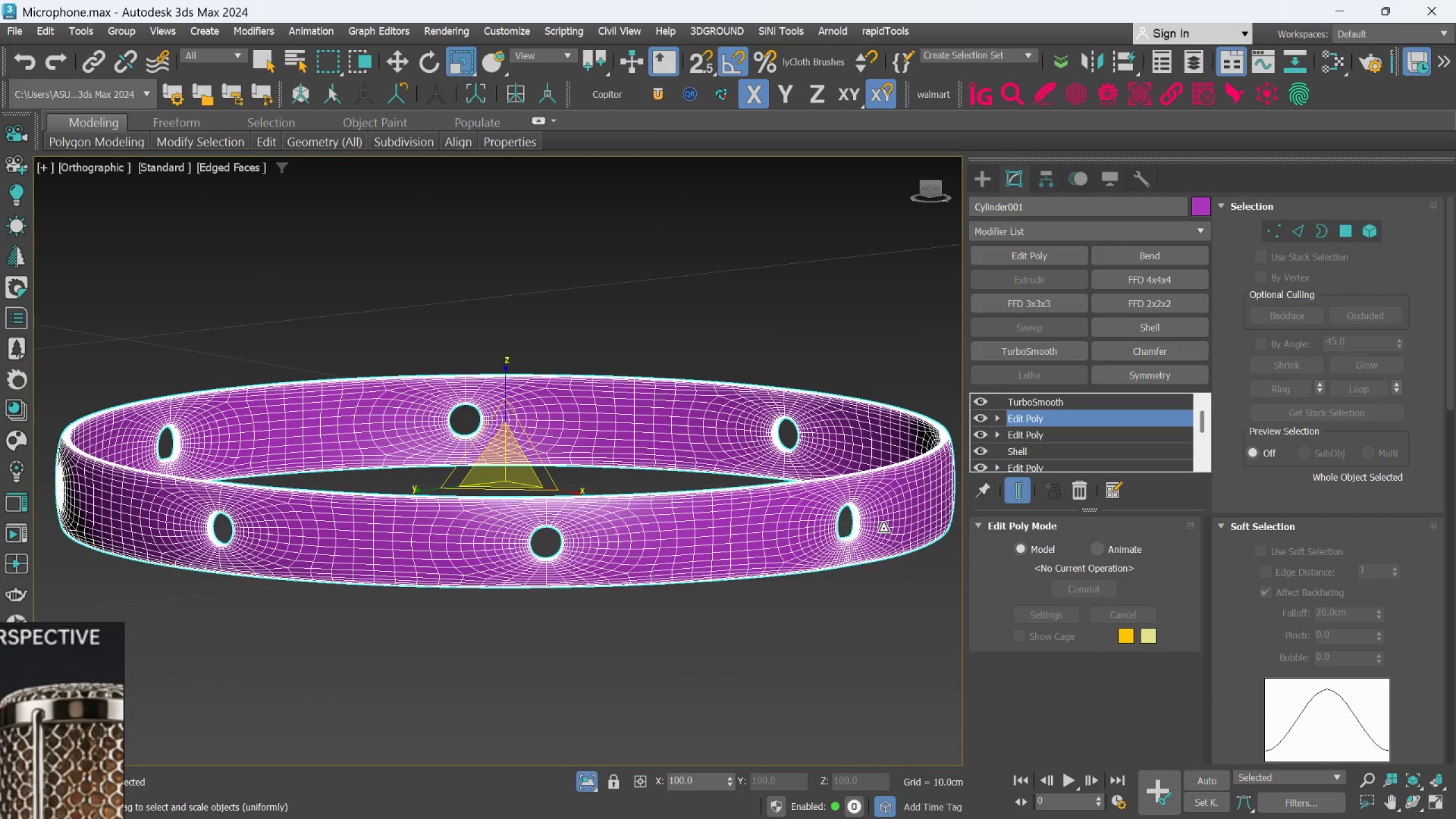 
scroll: coordinate [833, 542], scroll_direction: up, amount: 1.0
 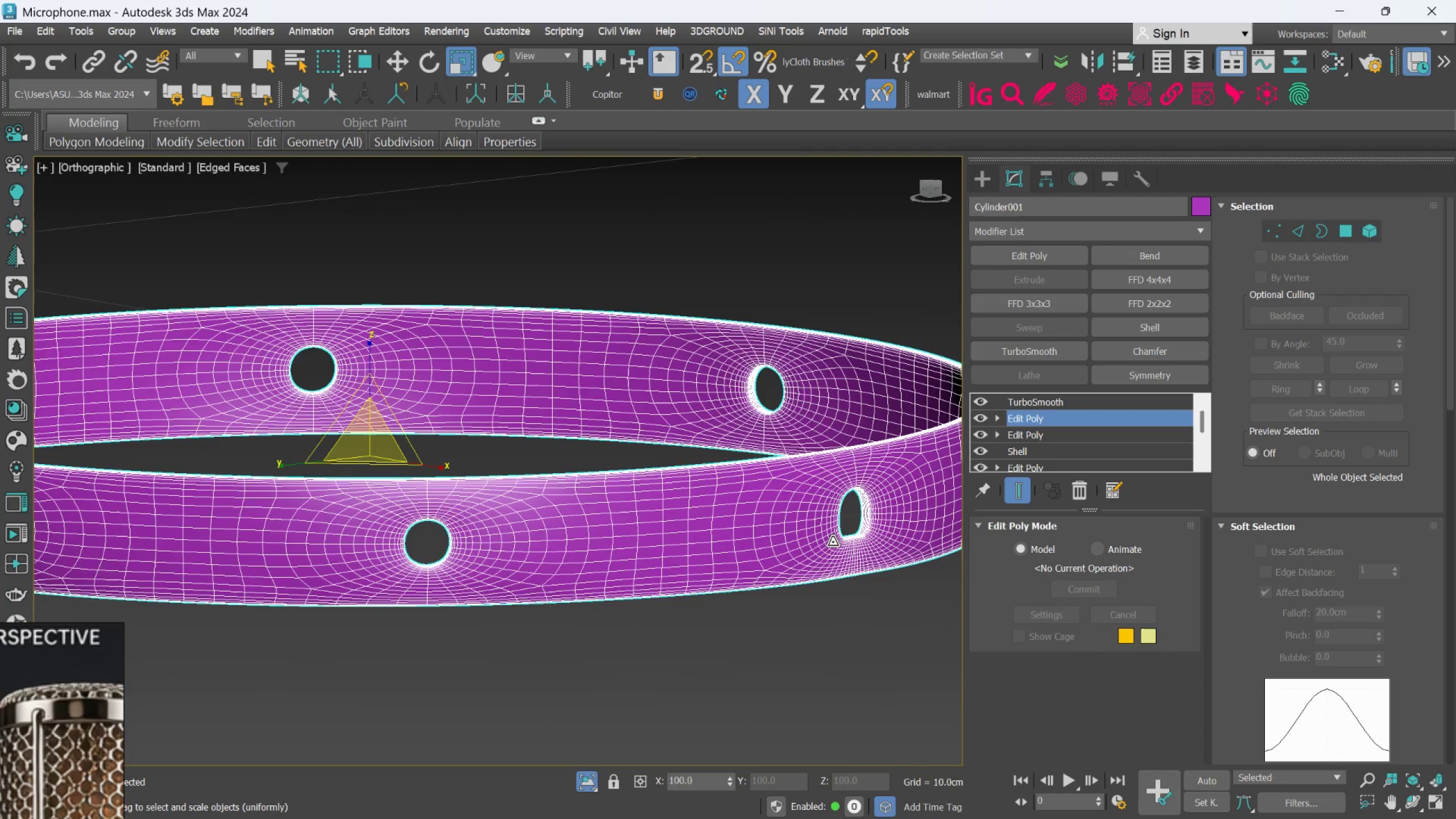 
key(F4)
 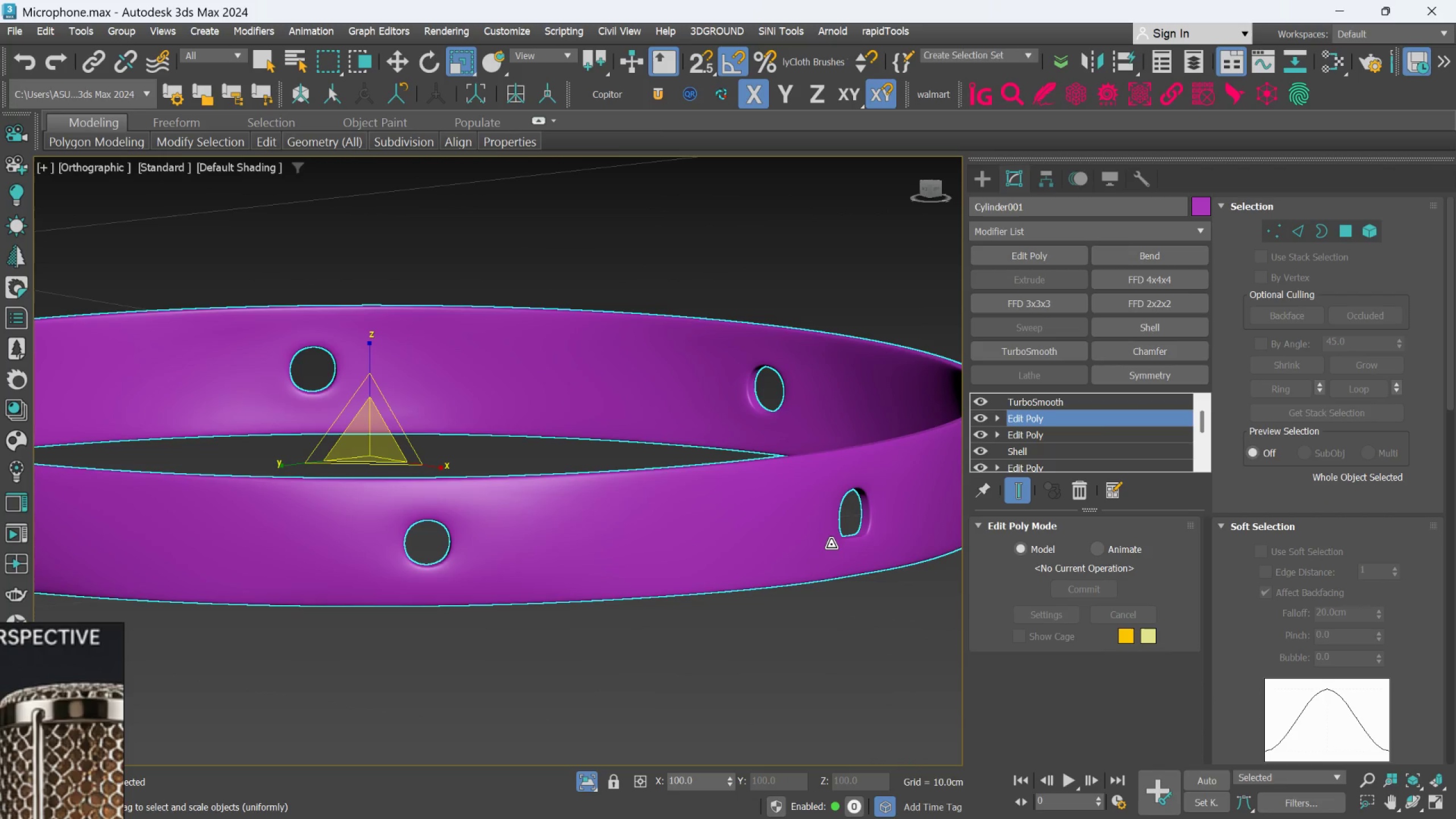 
hold_key(key=AltLeft, duration=1.47)
 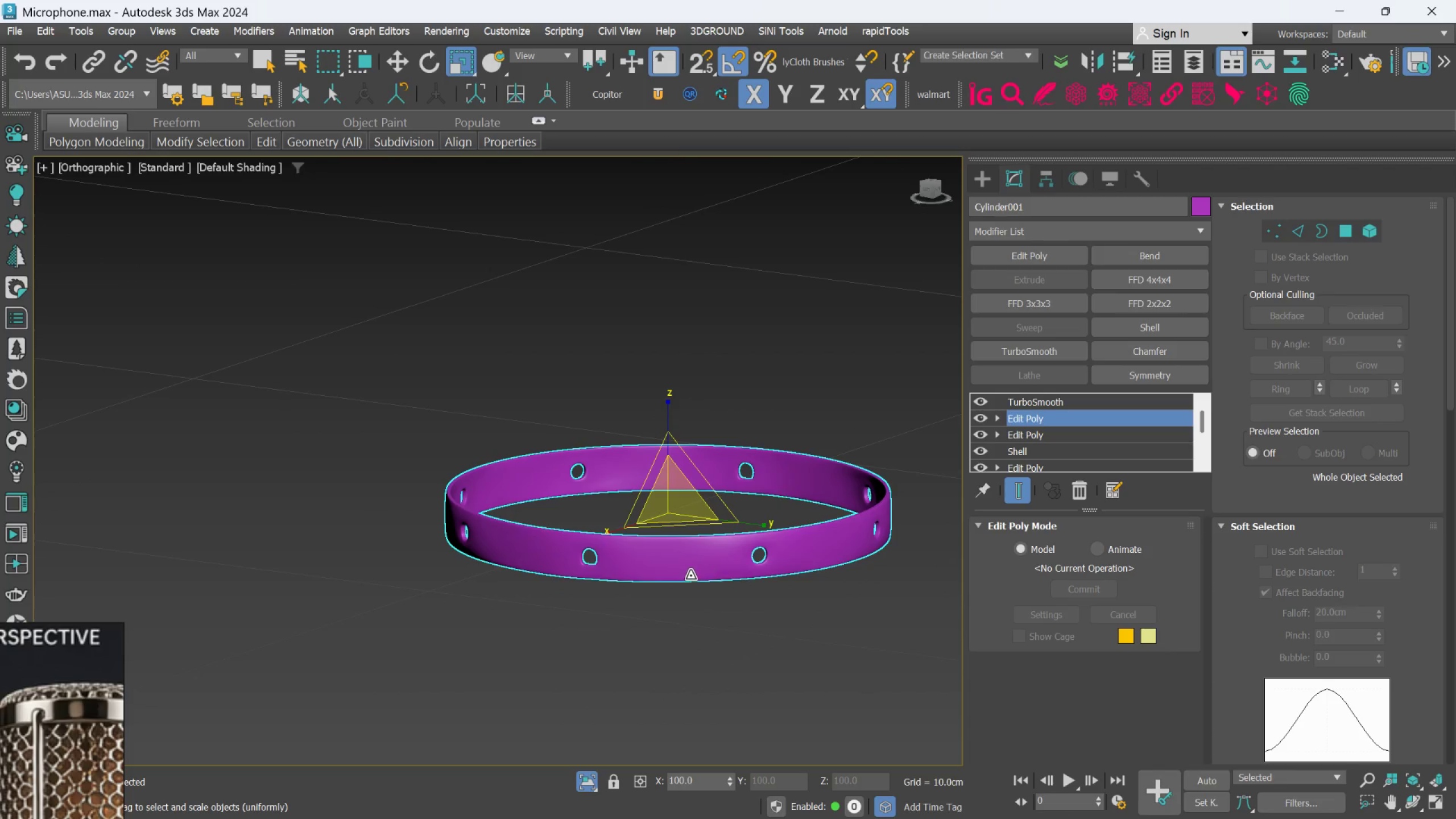 
scroll: coordinate [831, 544], scroll_direction: down, amount: 3.0
 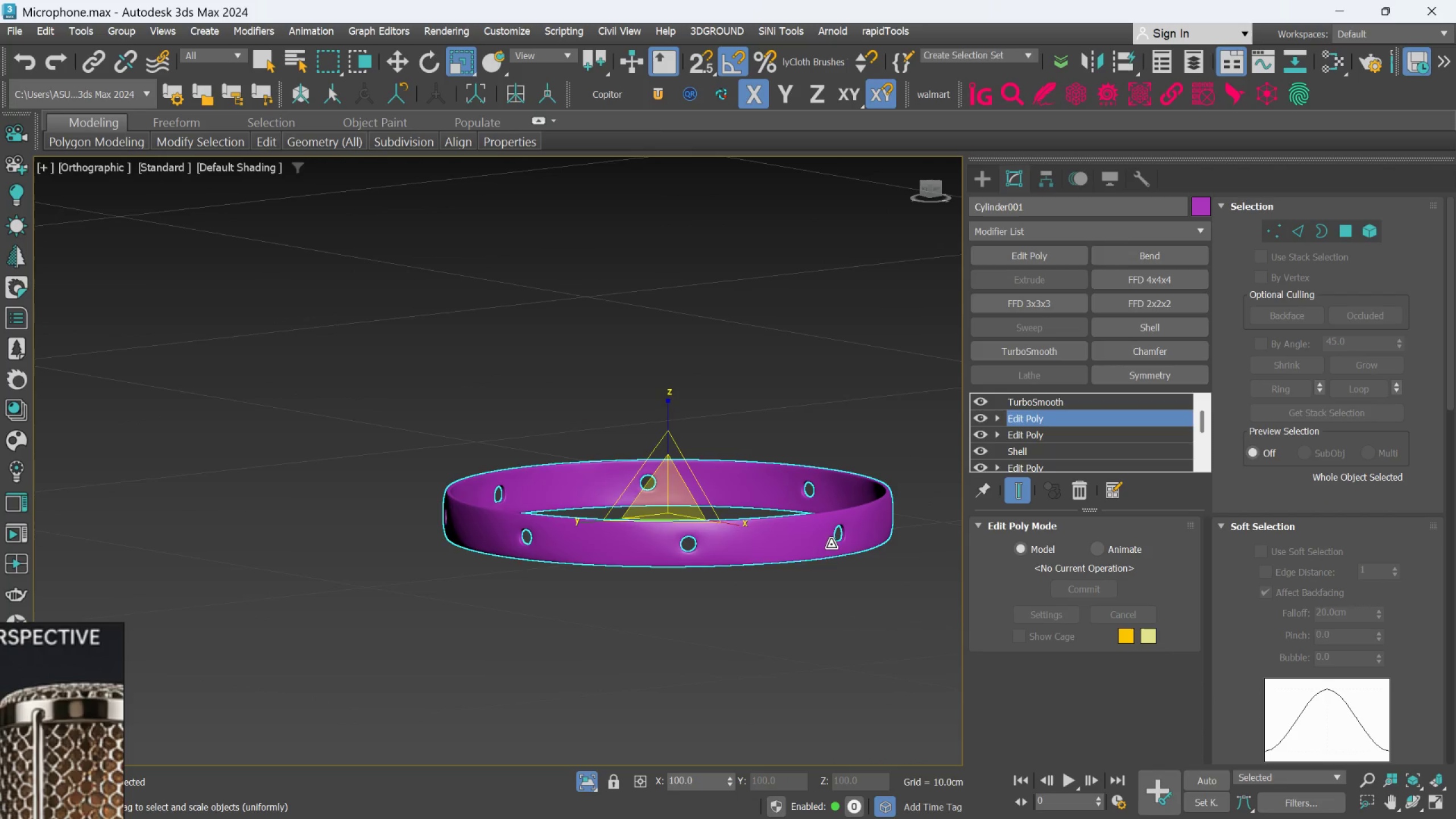 
hold_key(key=AltLeft, duration=0.56)
 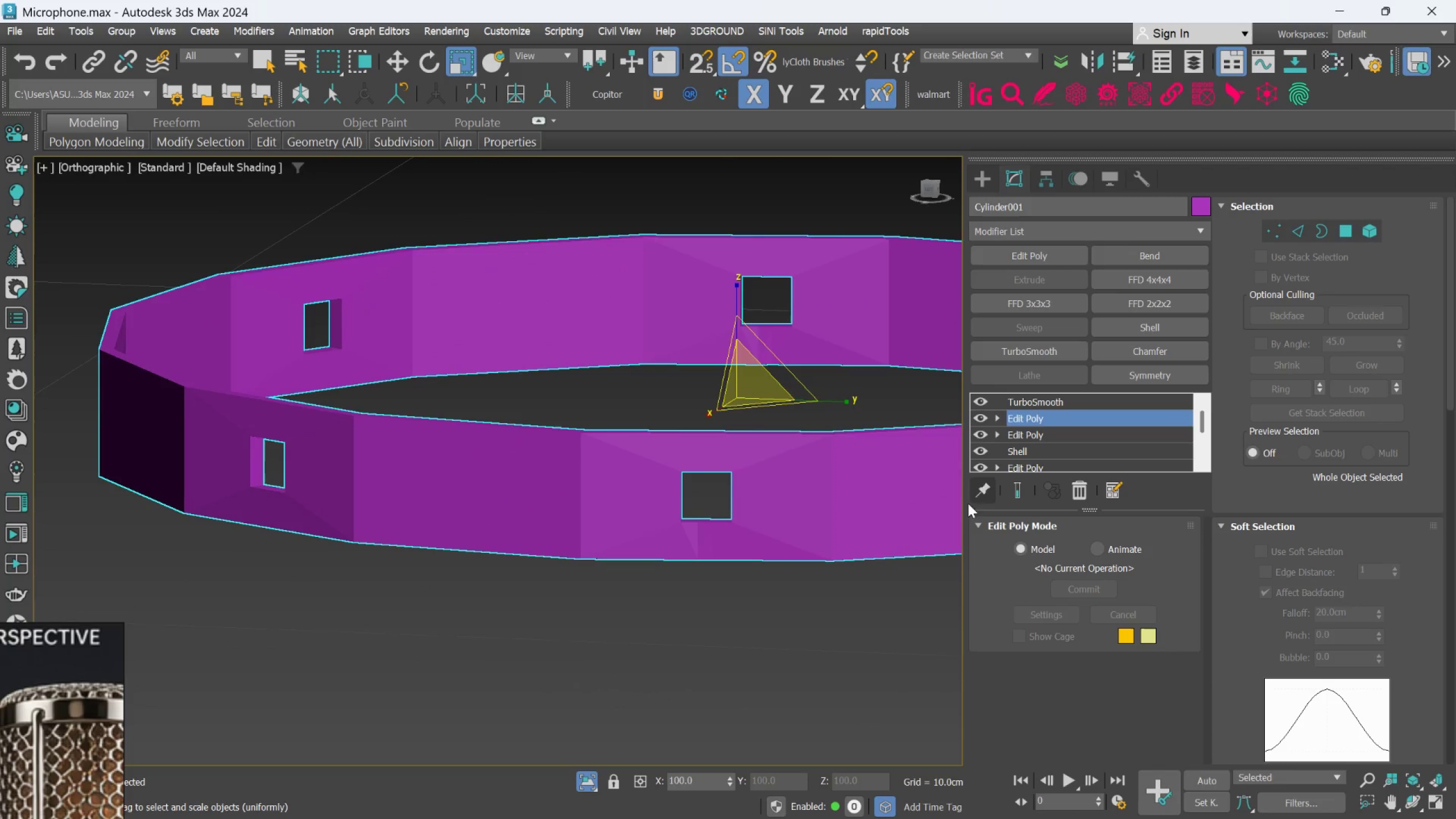 
scroll: coordinate [506, 552], scroll_direction: up, amount: 3.0
 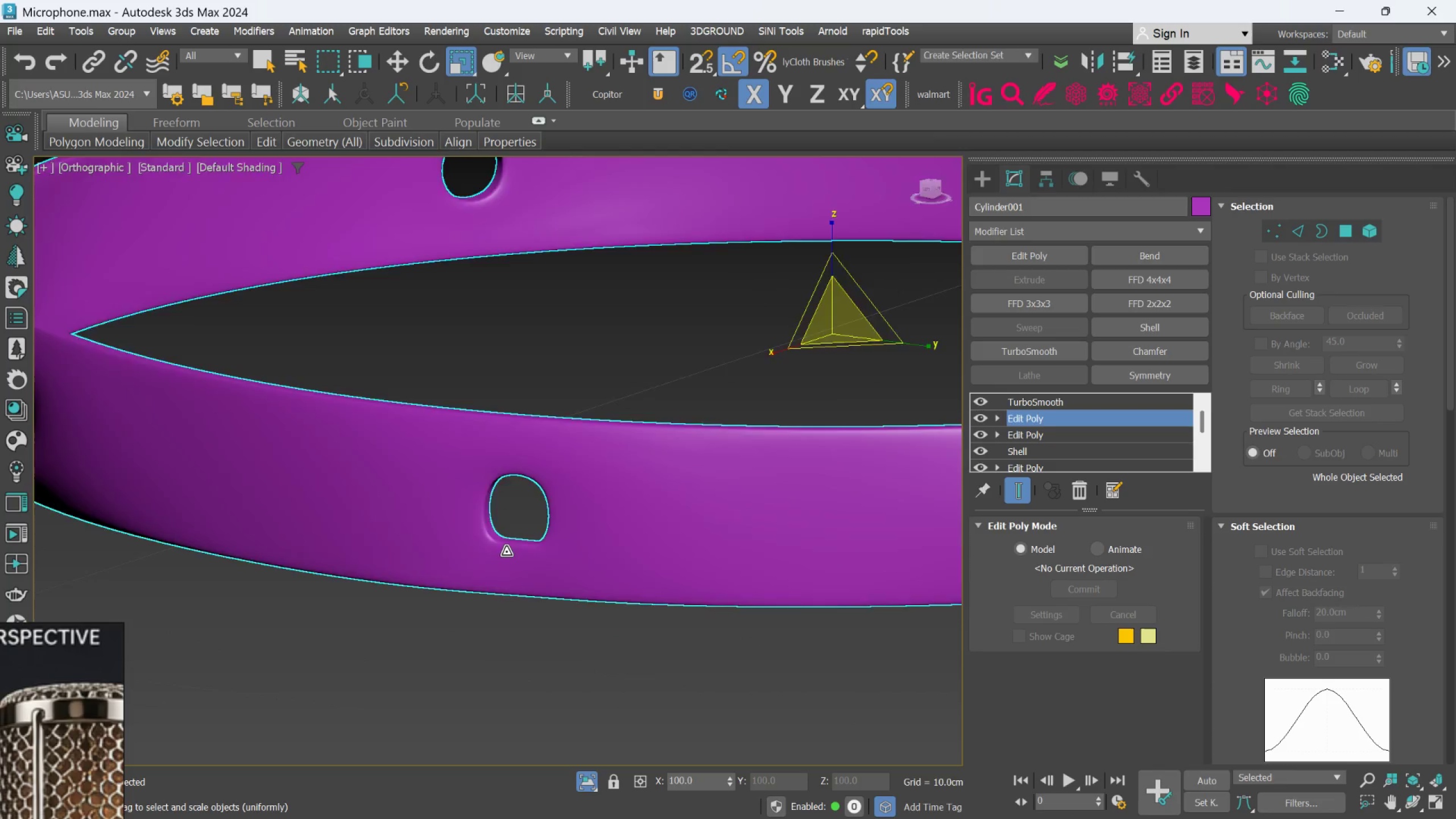 
hold_key(key=AltLeft, duration=0.51)
 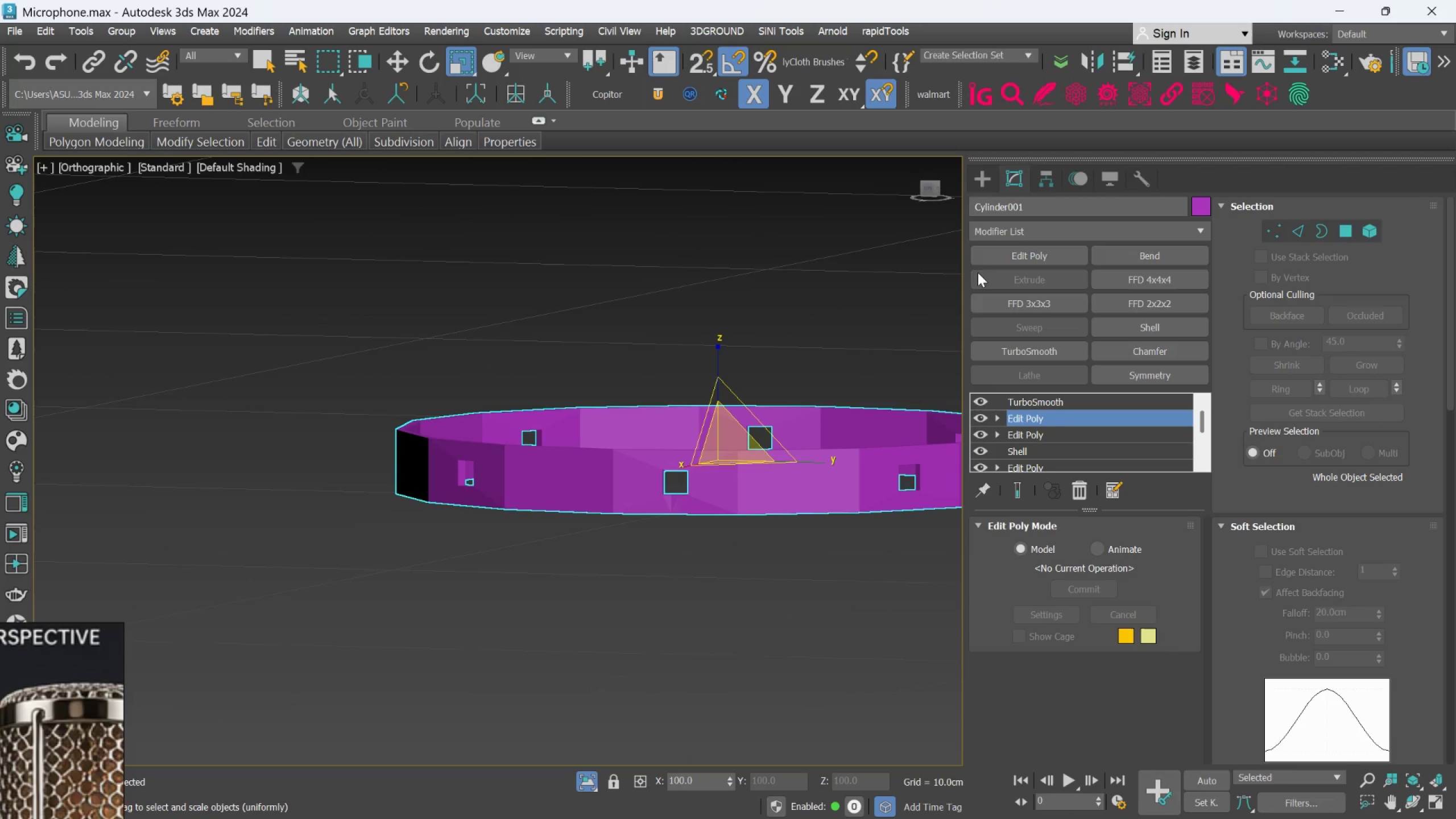 
scroll: coordinate [699, 522], scroll_direction: down, amount: 2.0
 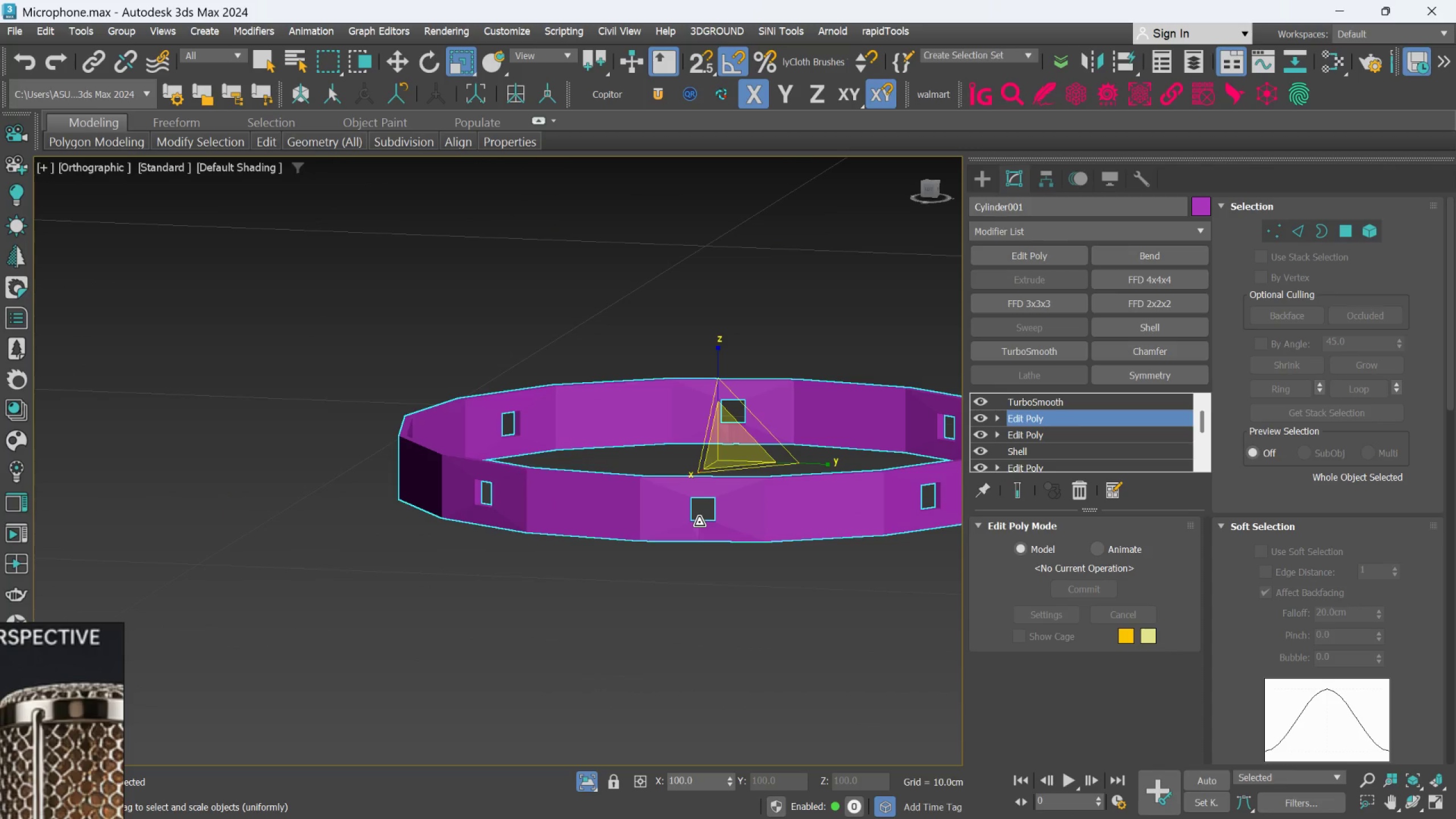 
key(W)
 